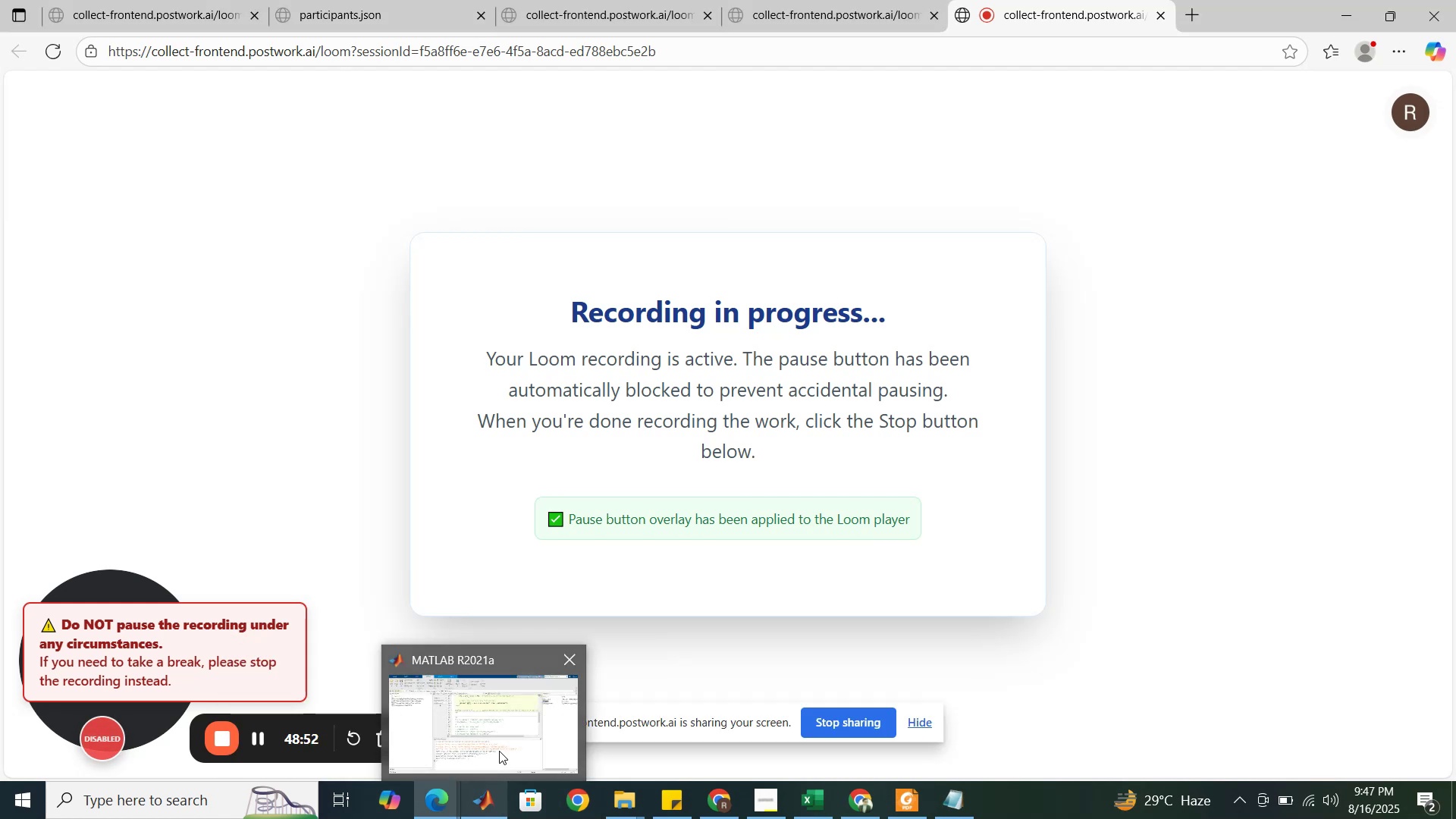 
left_click([499, 751])
 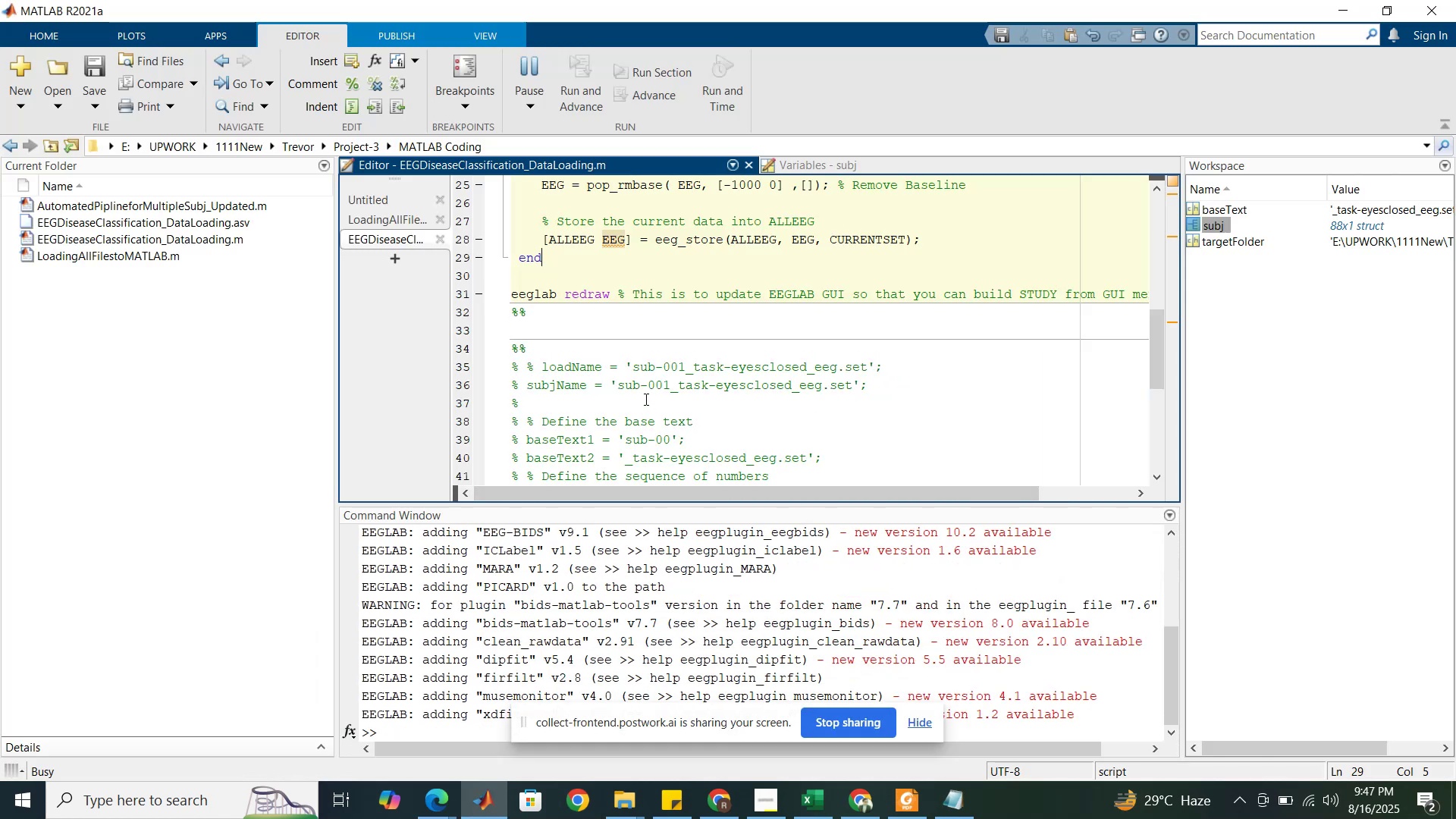 
wait(9.66)
 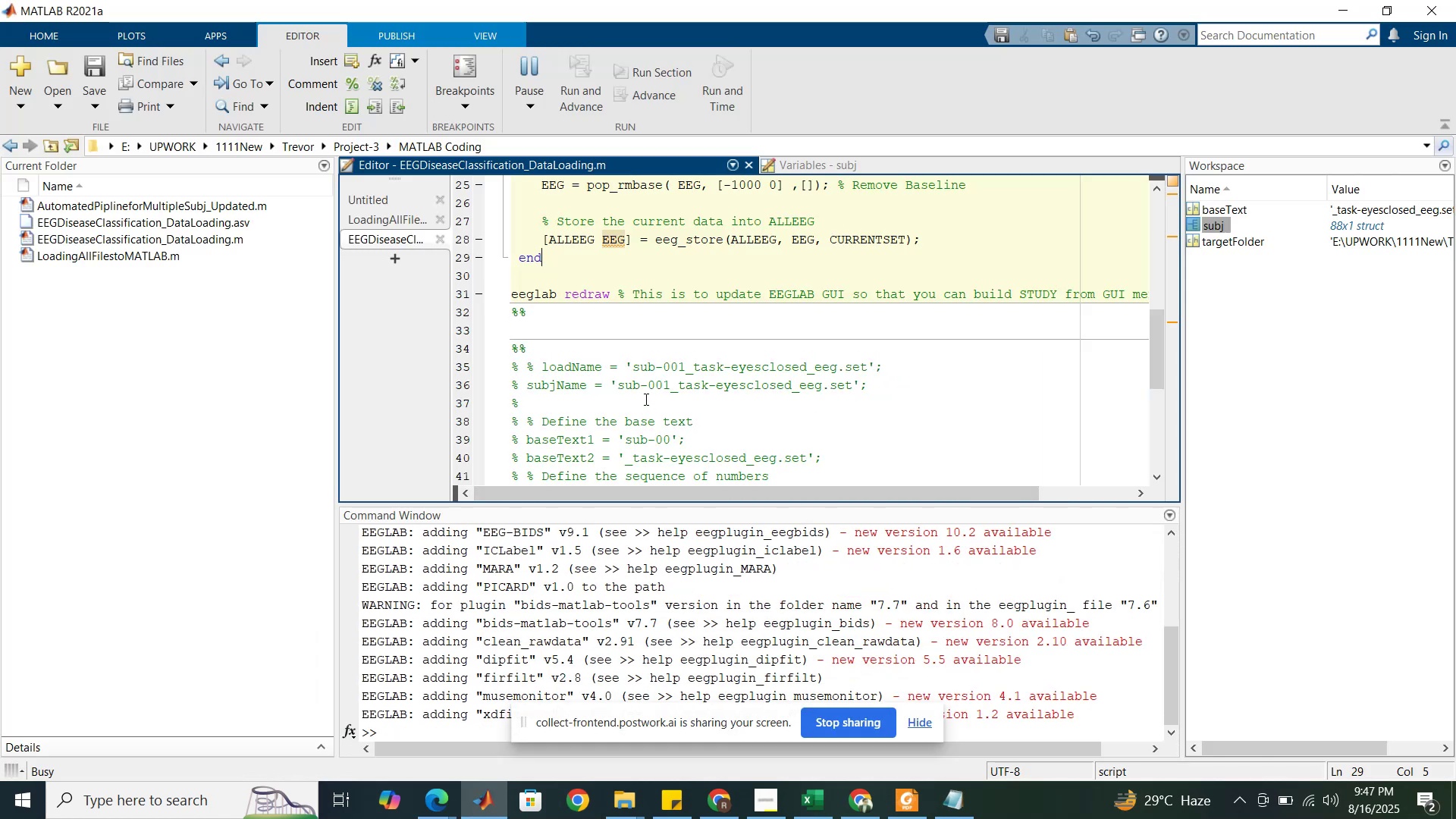 
left_click_drag(start_coordinate=[529, 281], to_coordinate=[495, 119])
 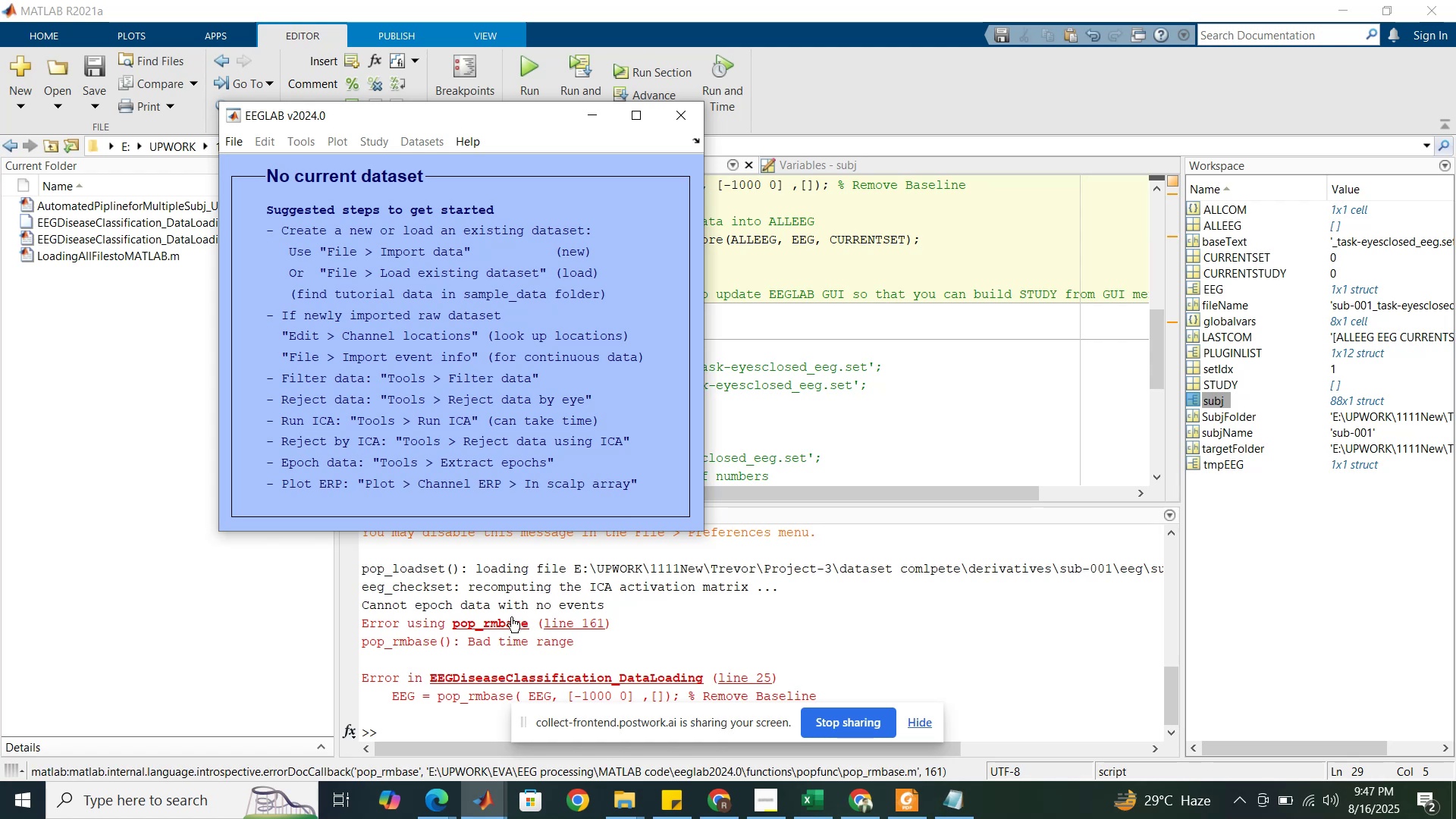 
wait(11.17)
 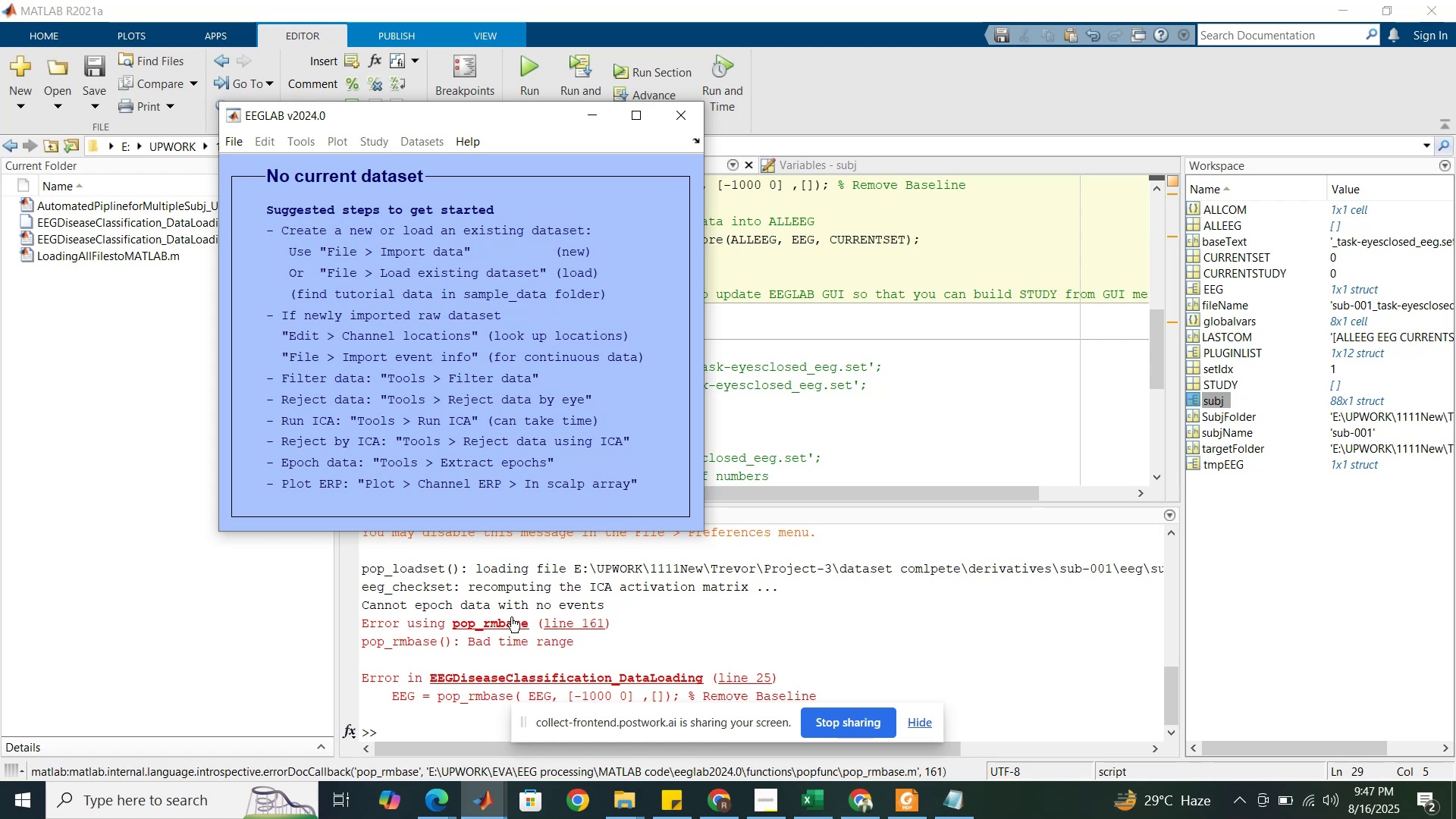 
left_click([604, 608])
 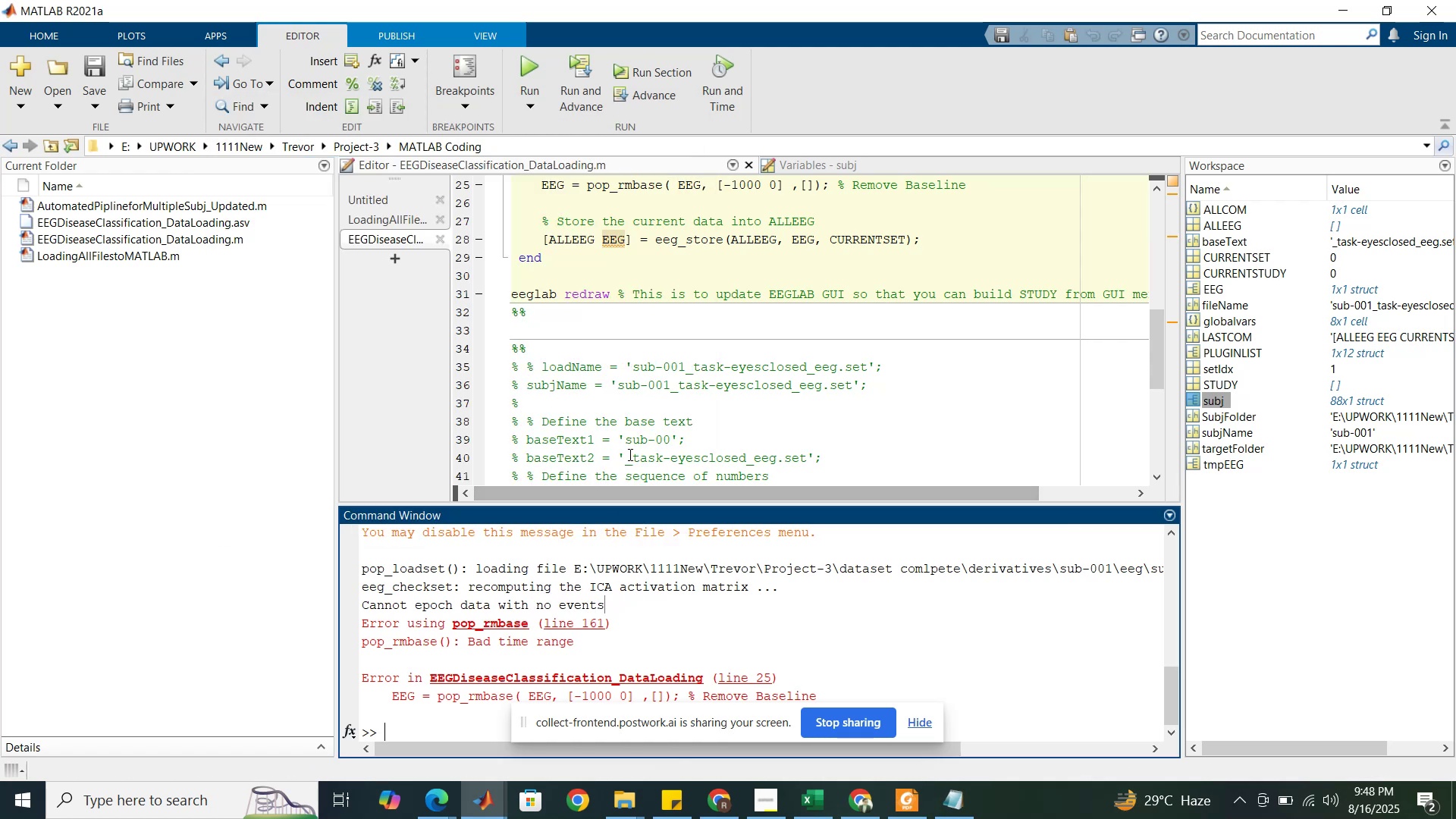 
scroll: coordinate [622, 422], scroll_direction: up, amount: 4.0
 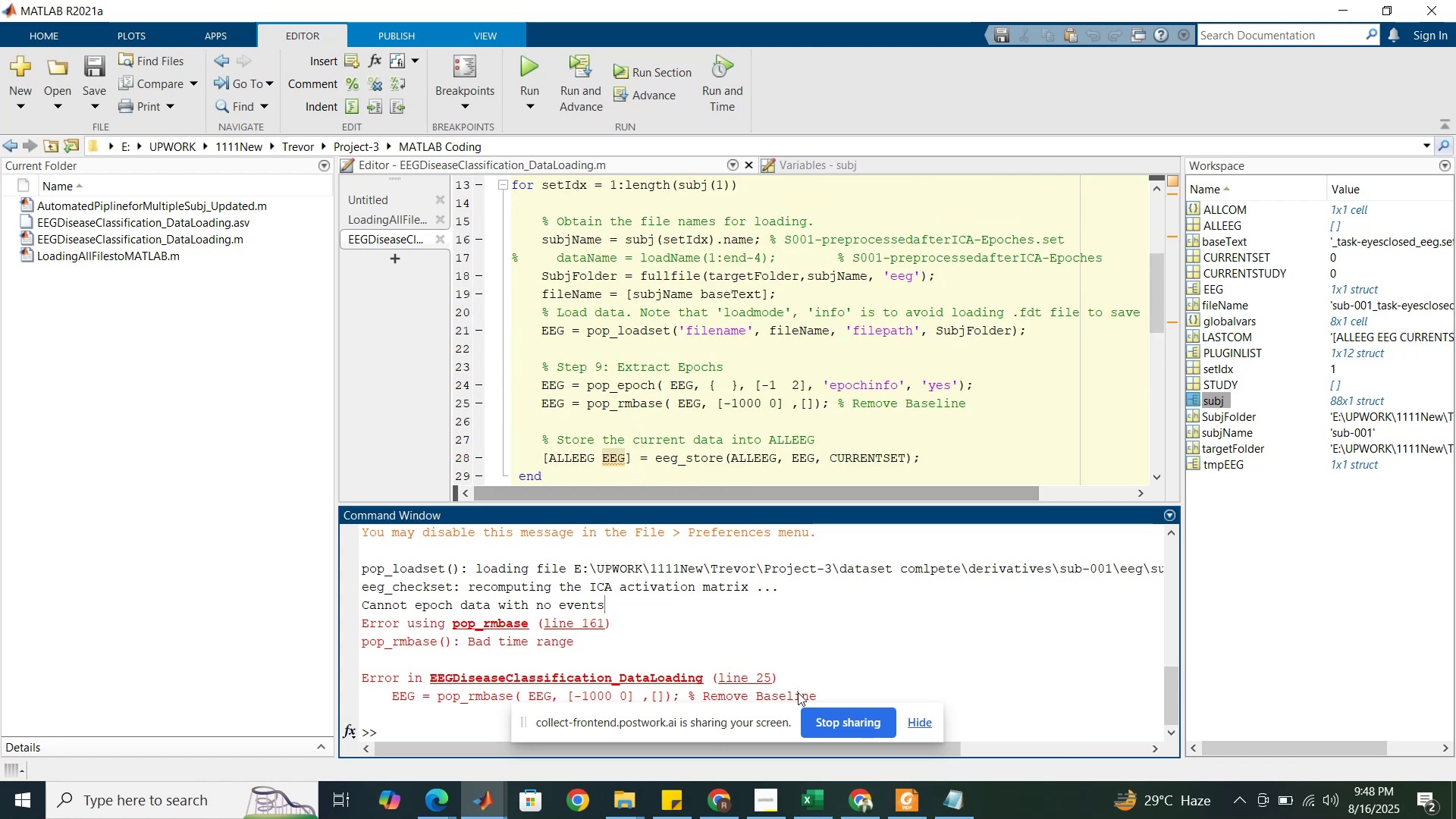 
wait(6.78)
 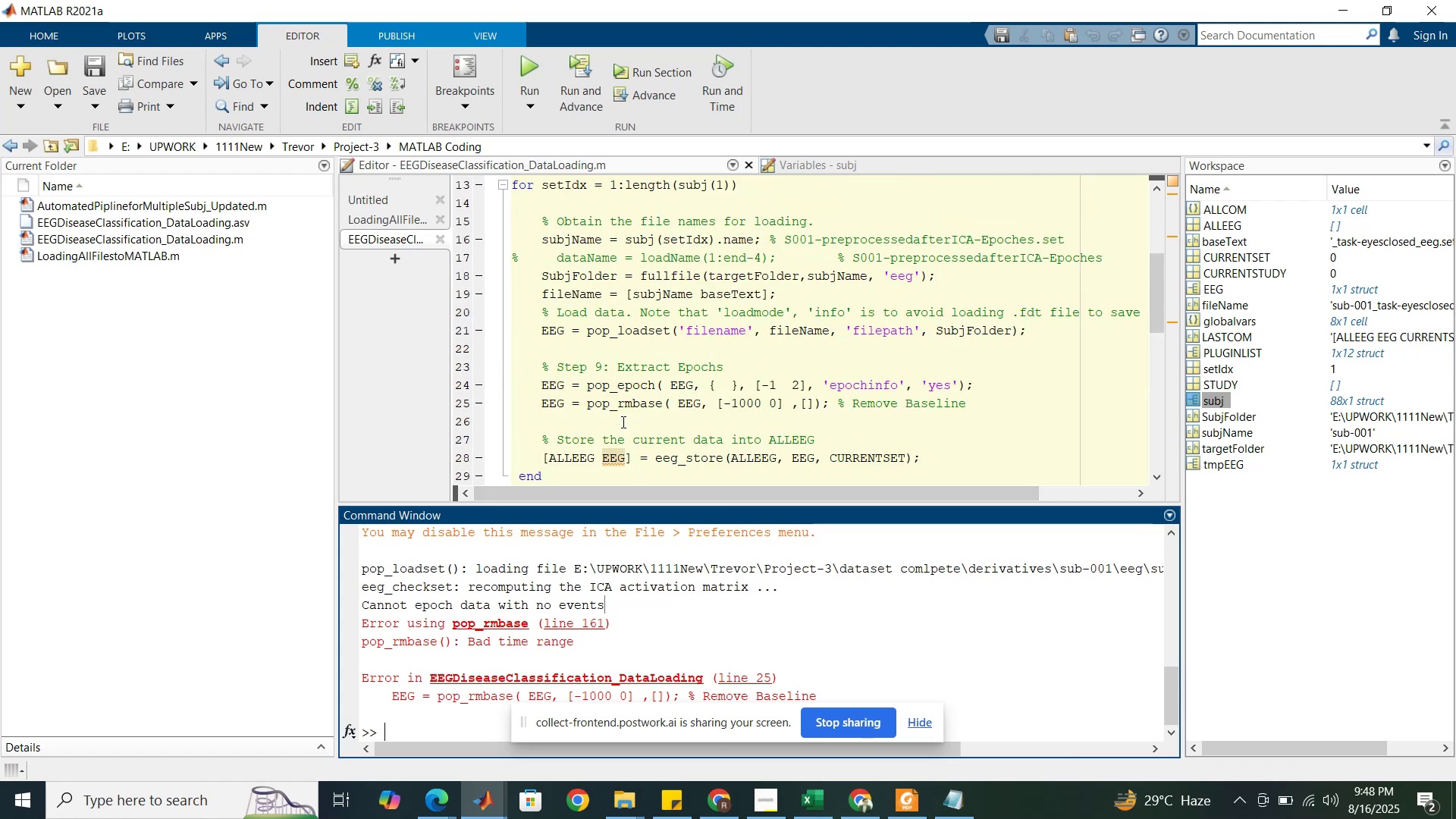 
left_click([920, 724])
 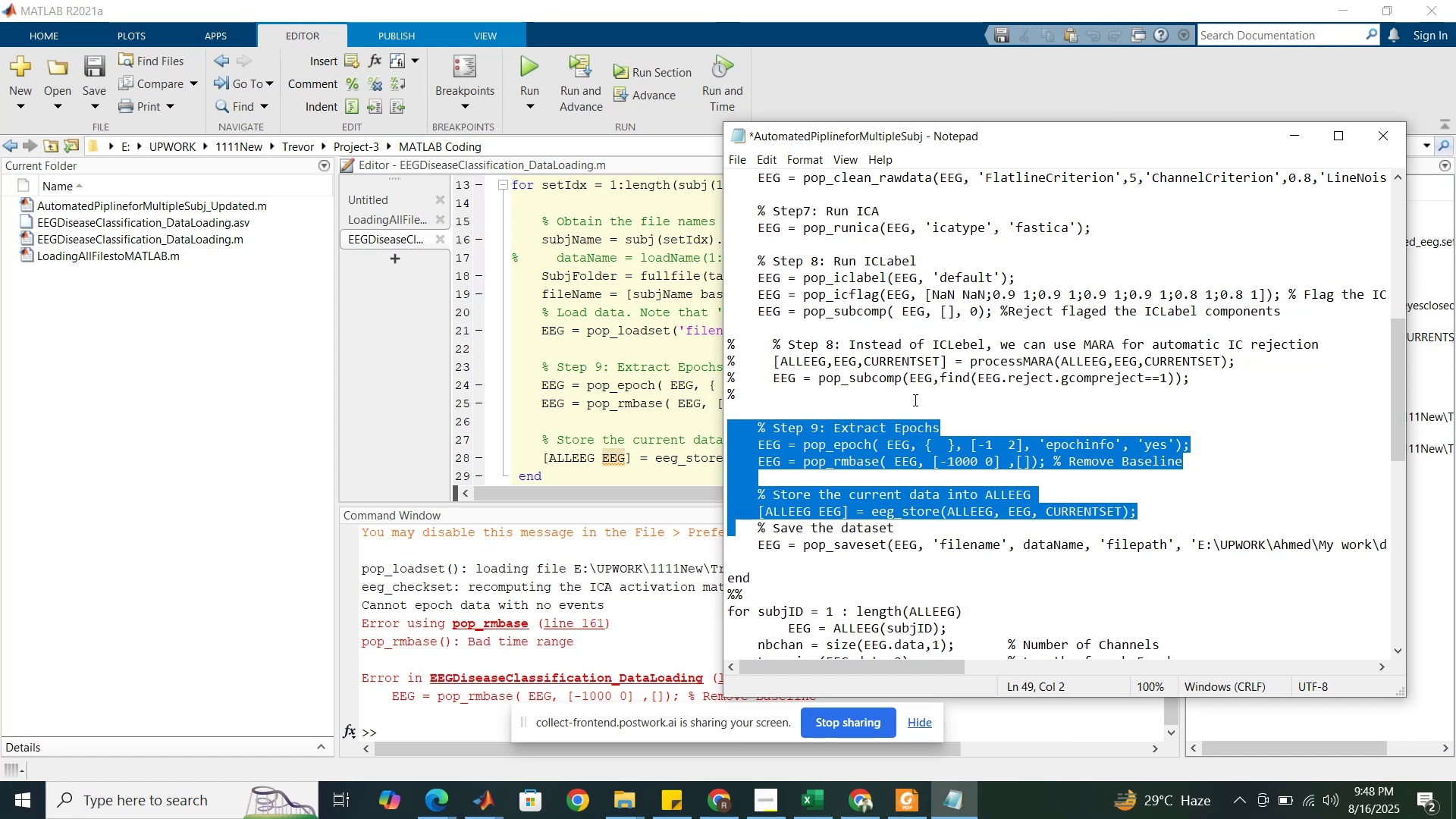 
scroll: coordinate [914, 400], scroll_direction: up, amount: 2.0
 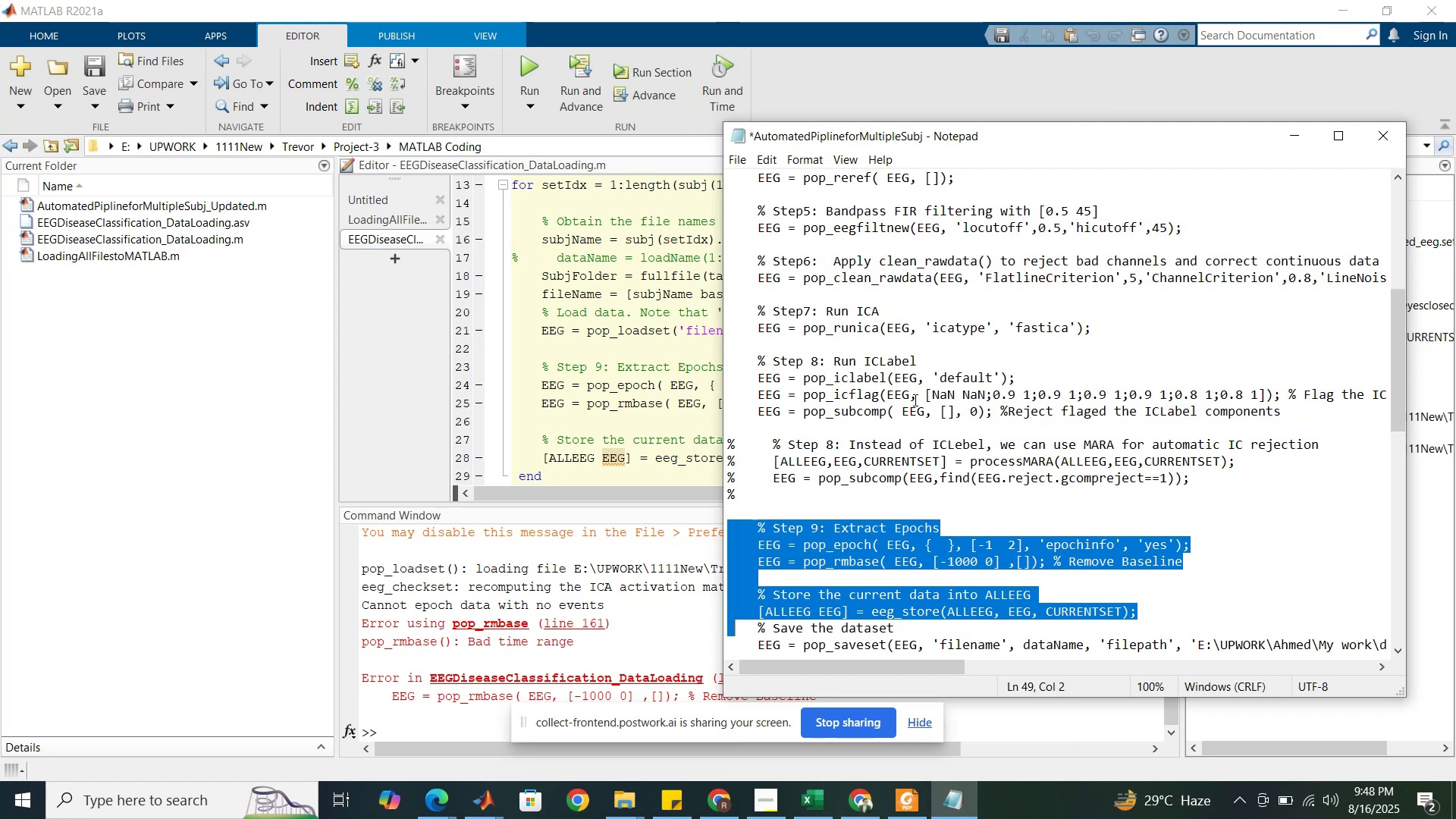 
scroll: coordinate [914, 400], scroll_direction: down, amount: 2.0
 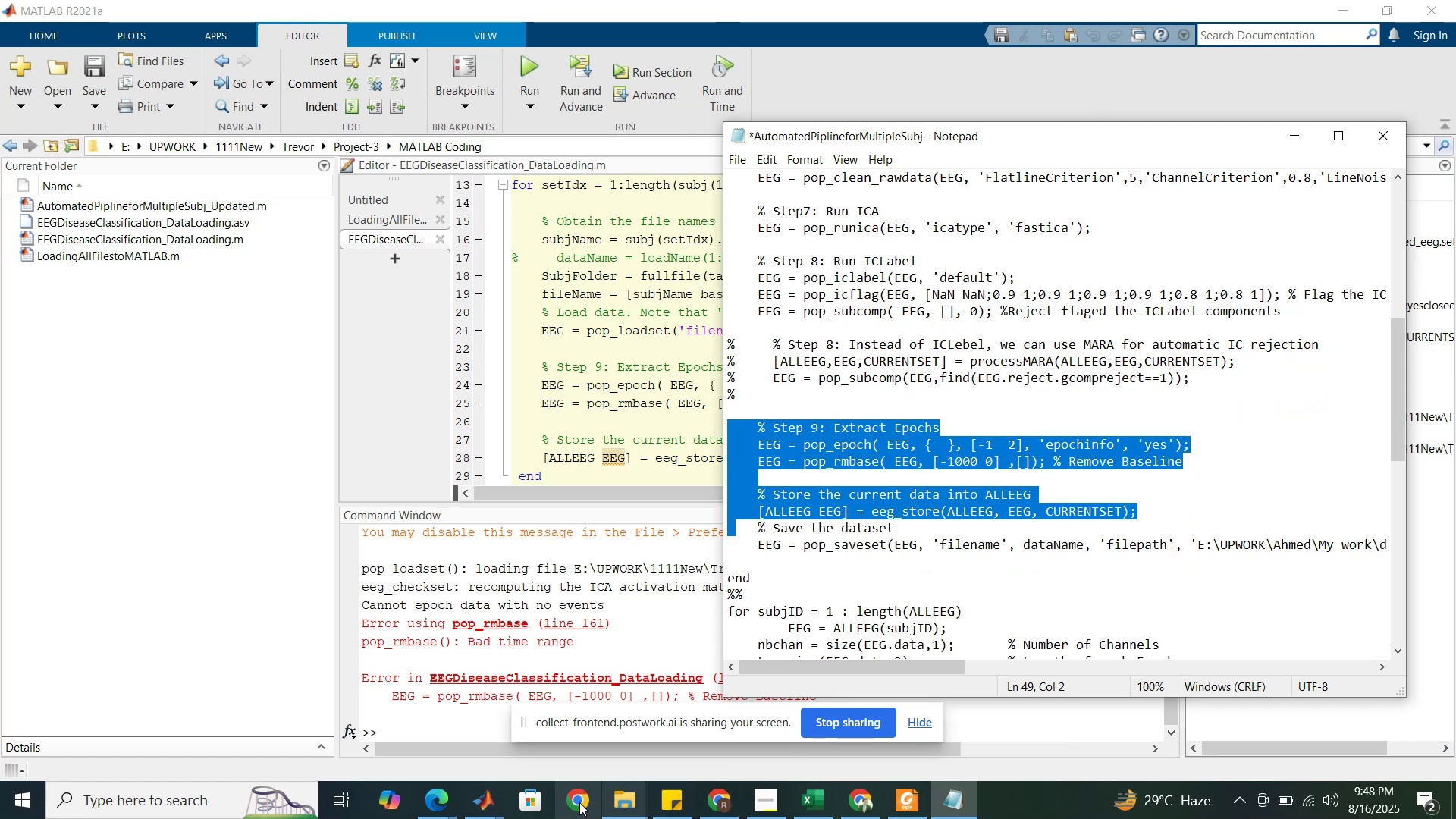 
left_click([492, 798])
 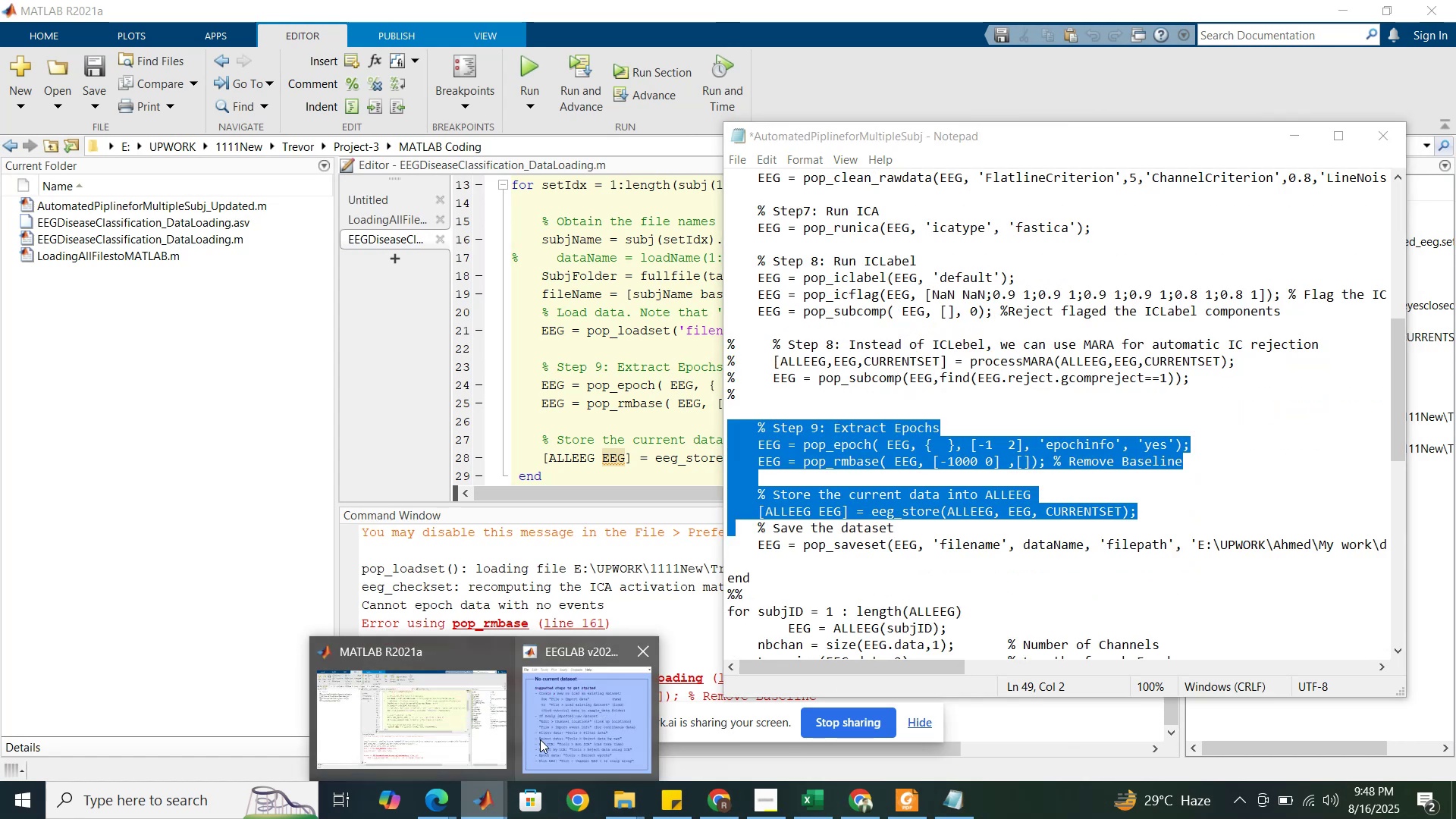 
left_click([544, 736])
 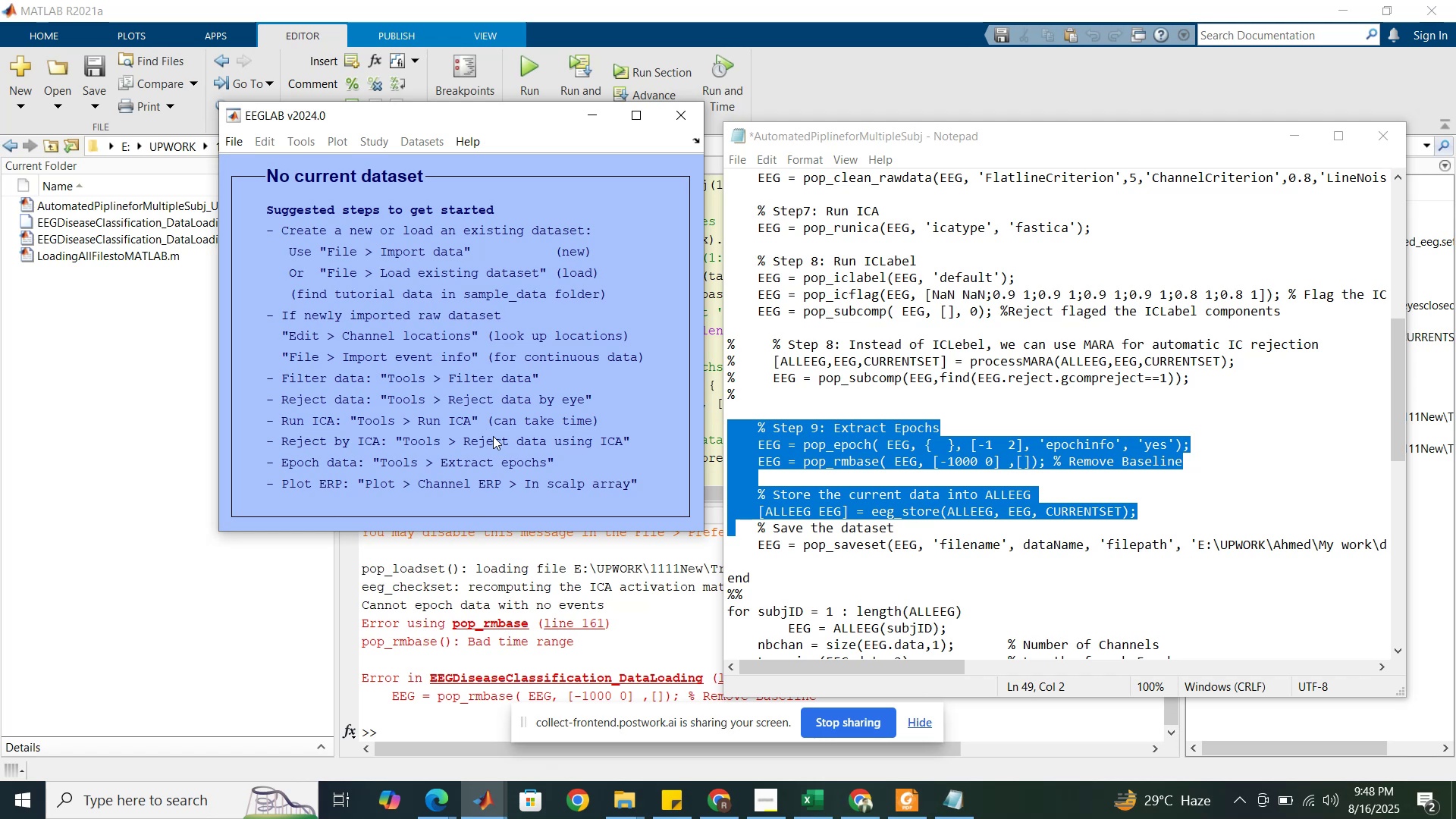 
left_click([493, 436])
 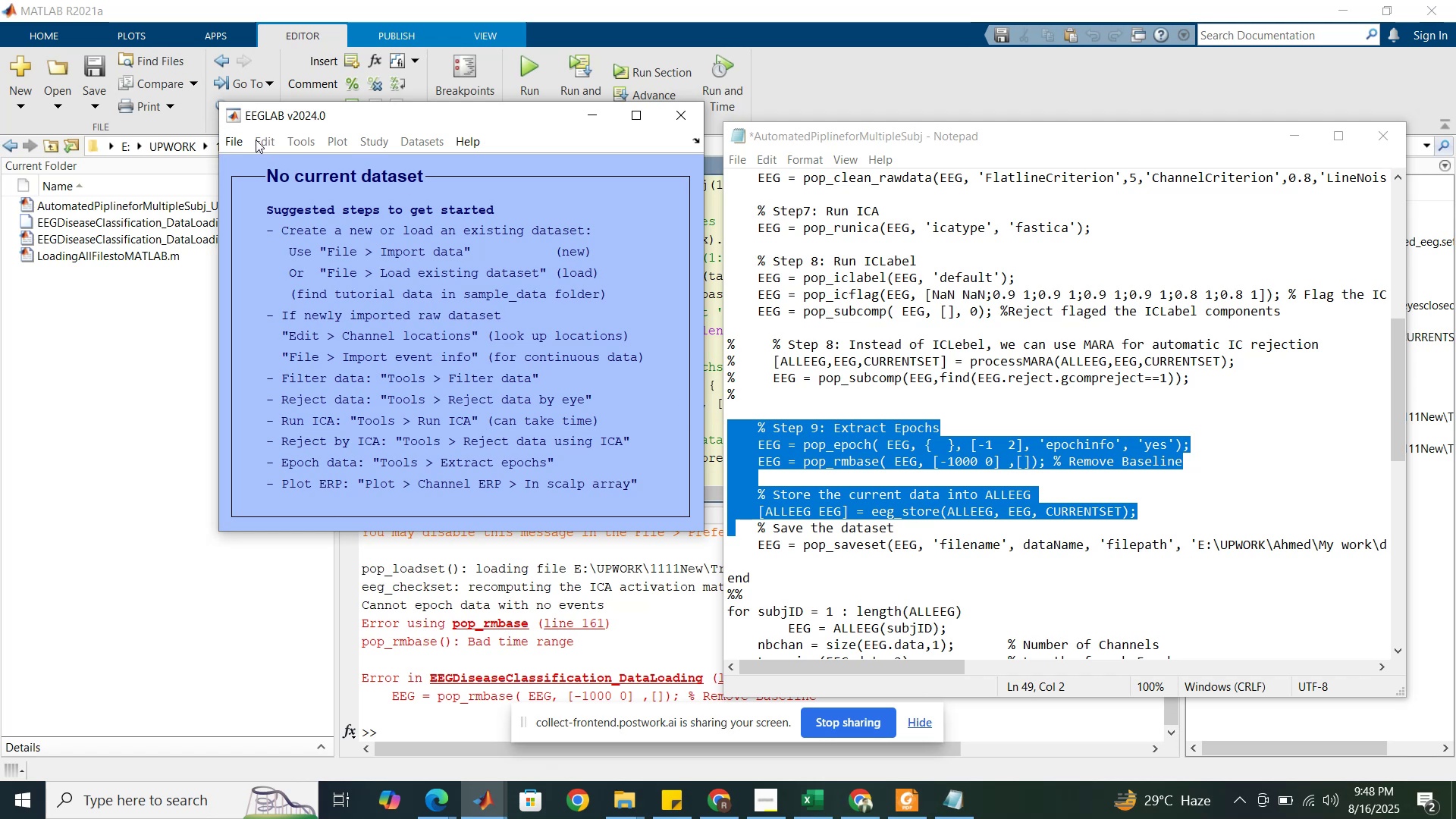 
left_click([231, 143])
 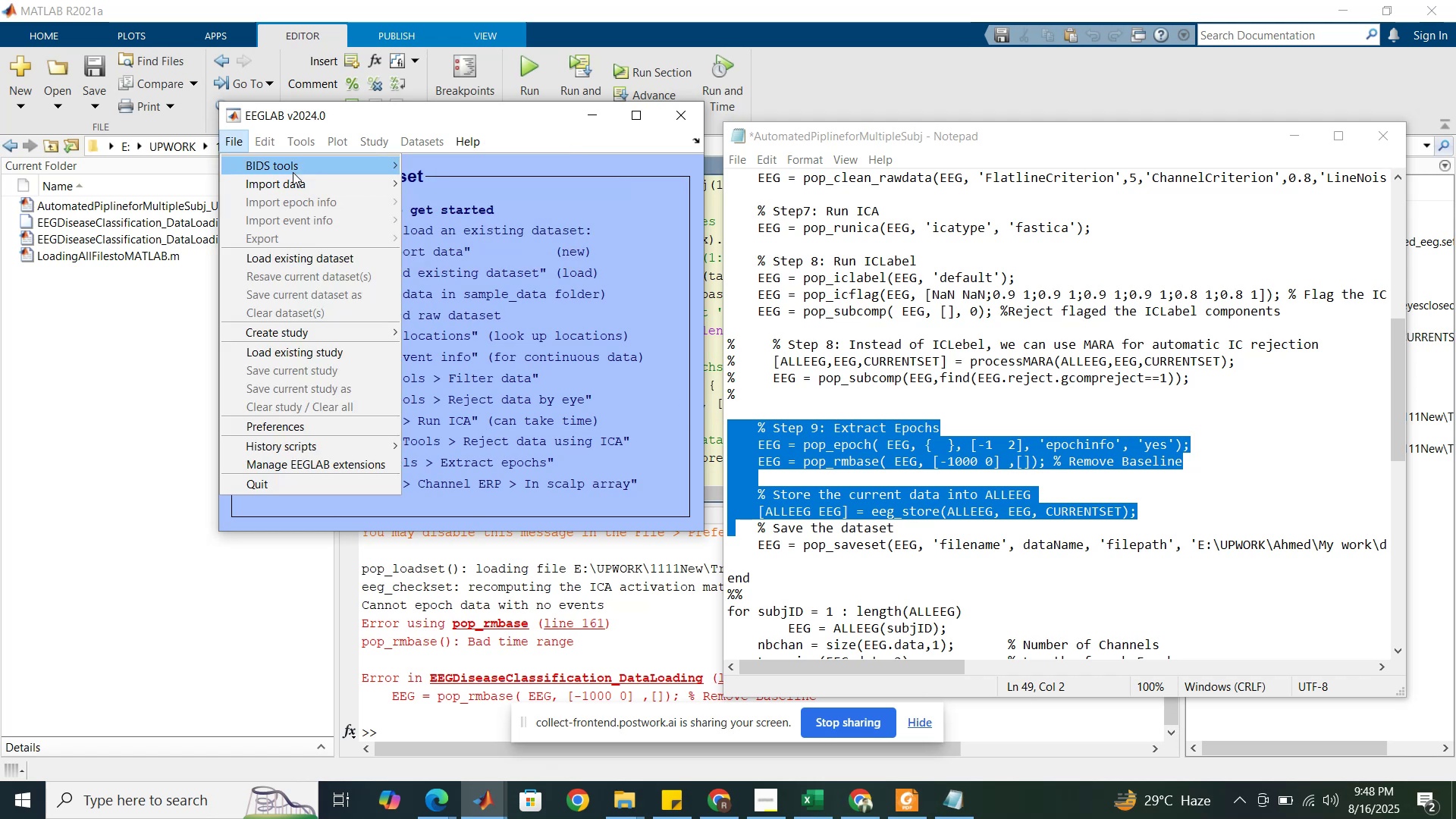 
mouse_move([402, 180])
 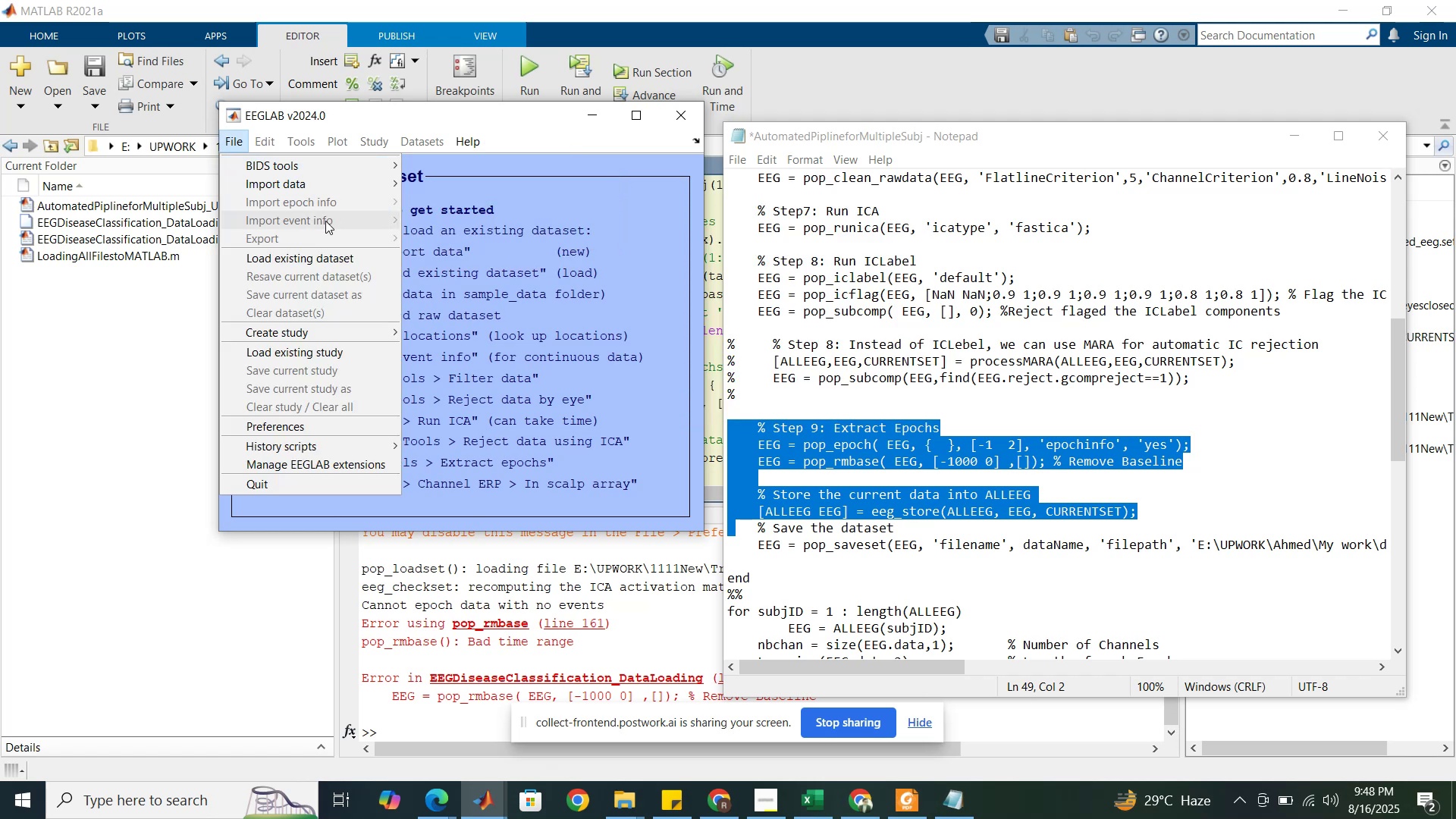 
left_click([318, 251])
 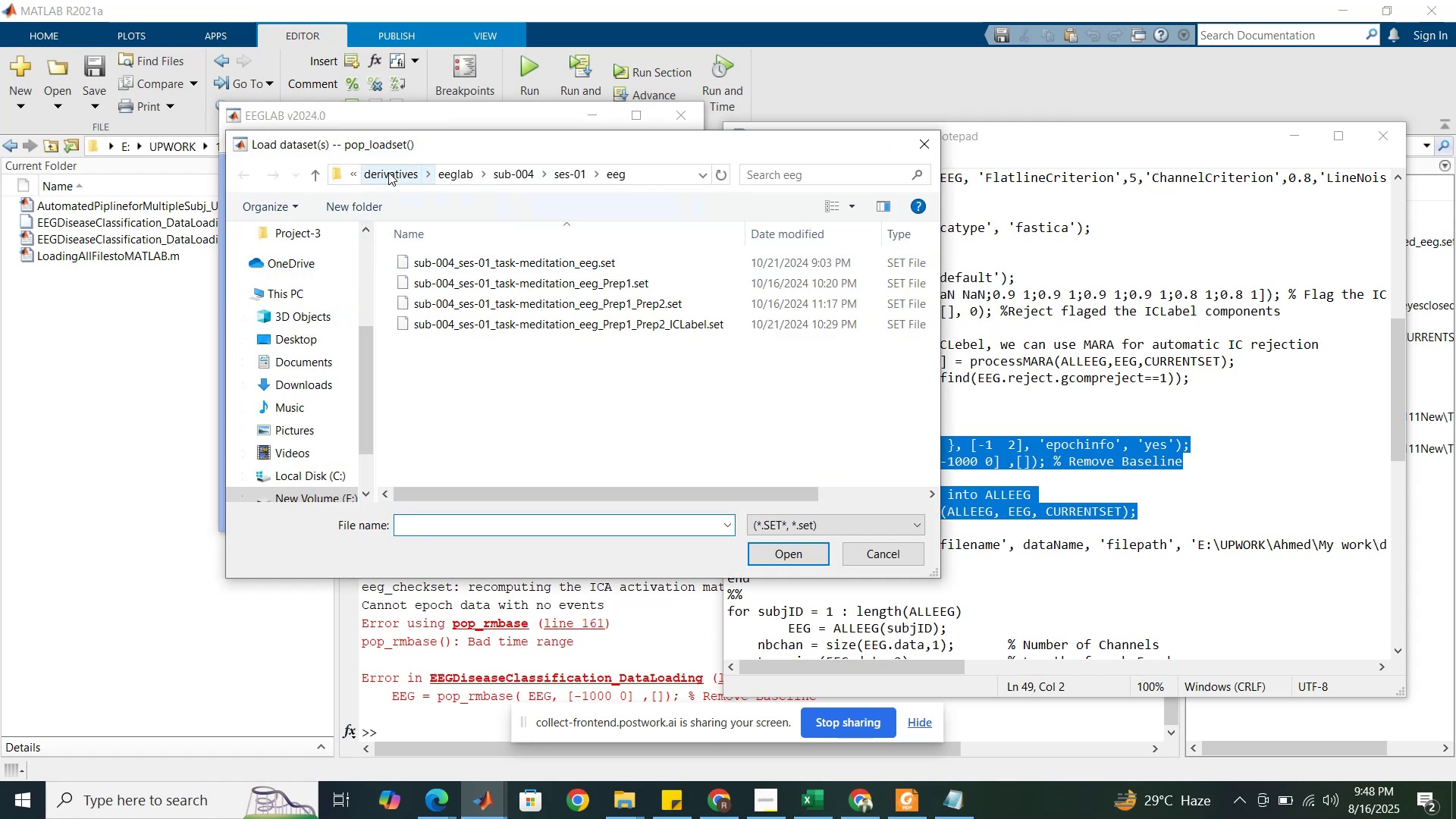 
wait(7.9)
 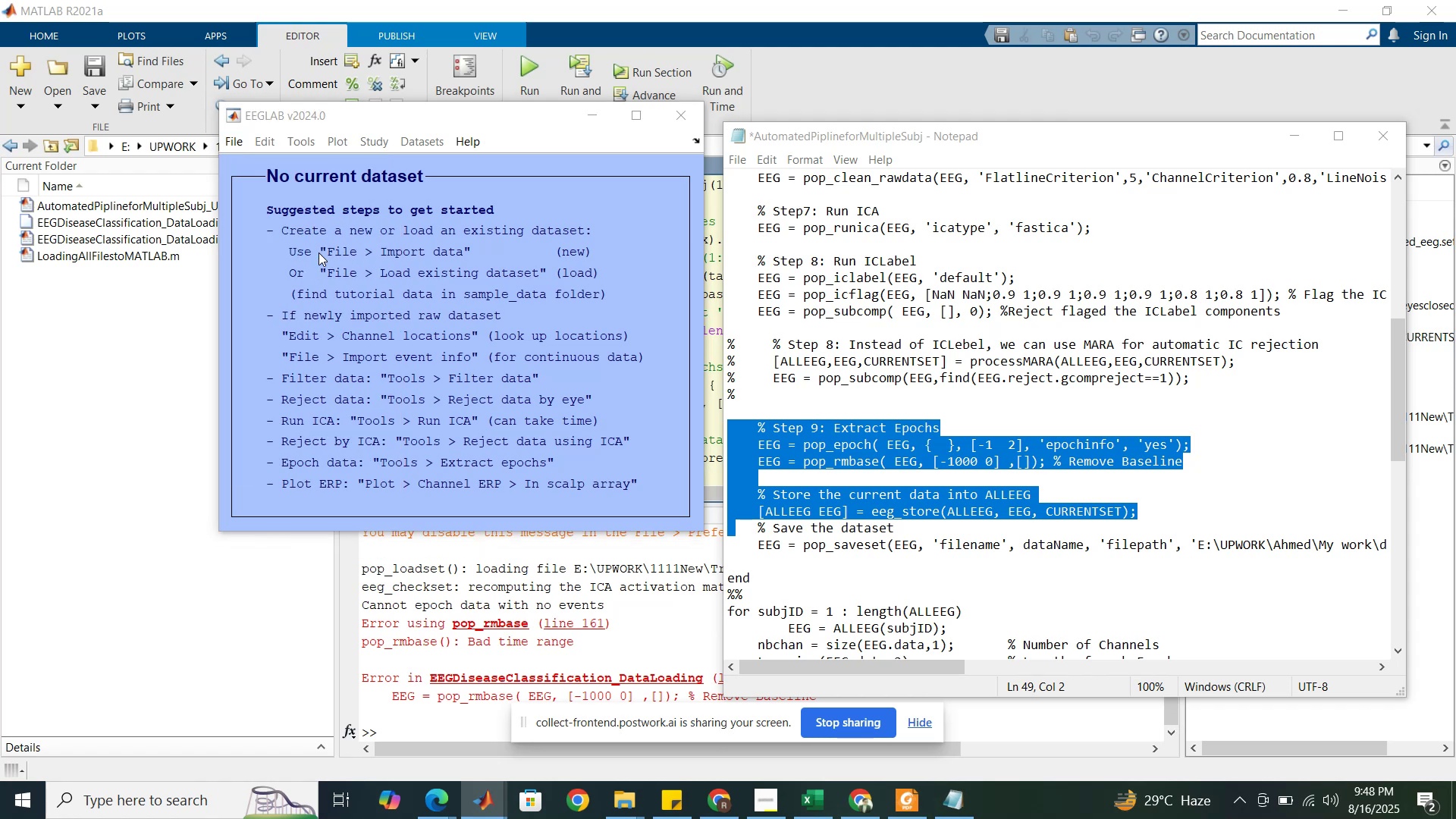 
left_click([388, 172])
 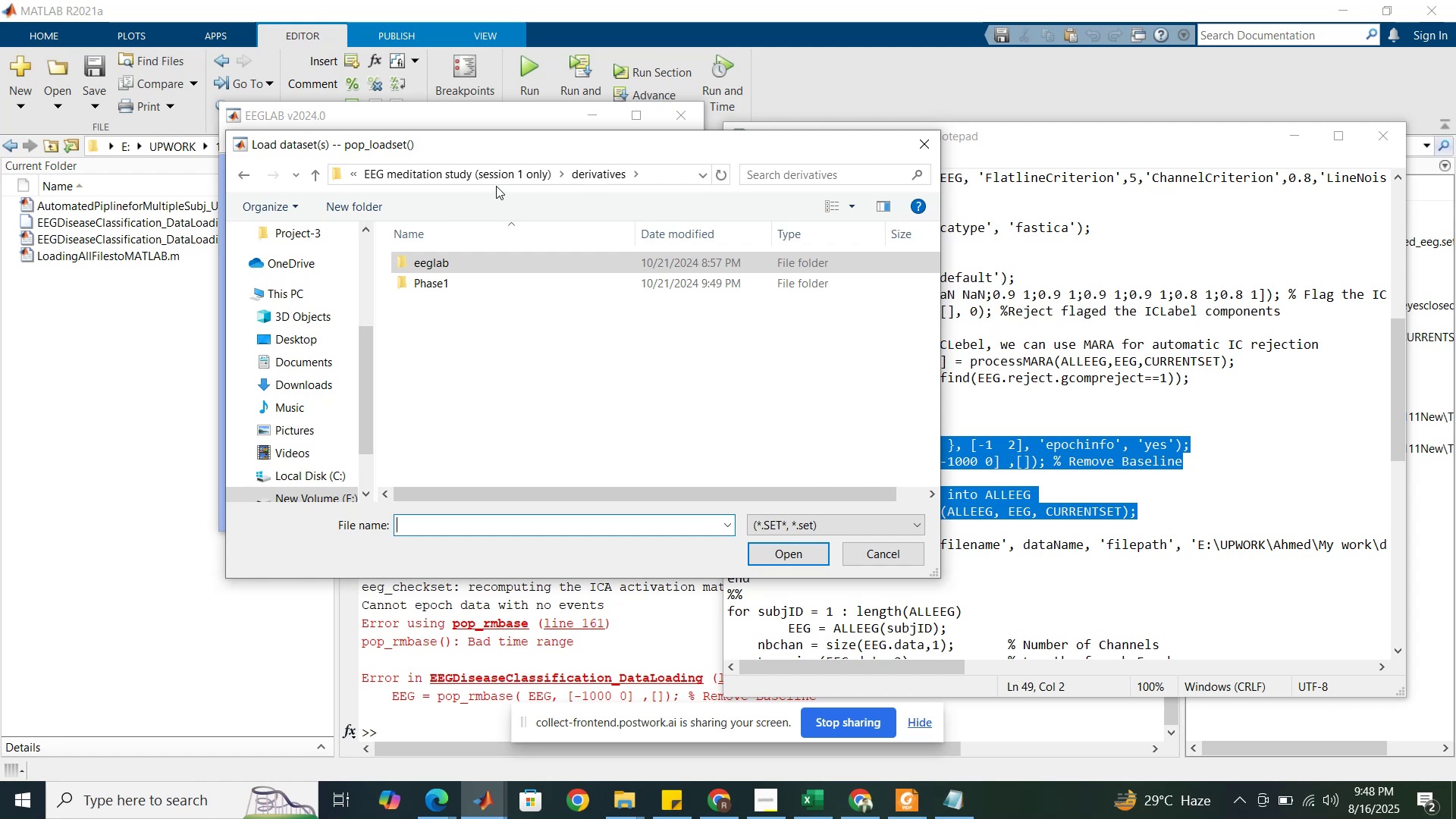 
left_click([472, 178])
 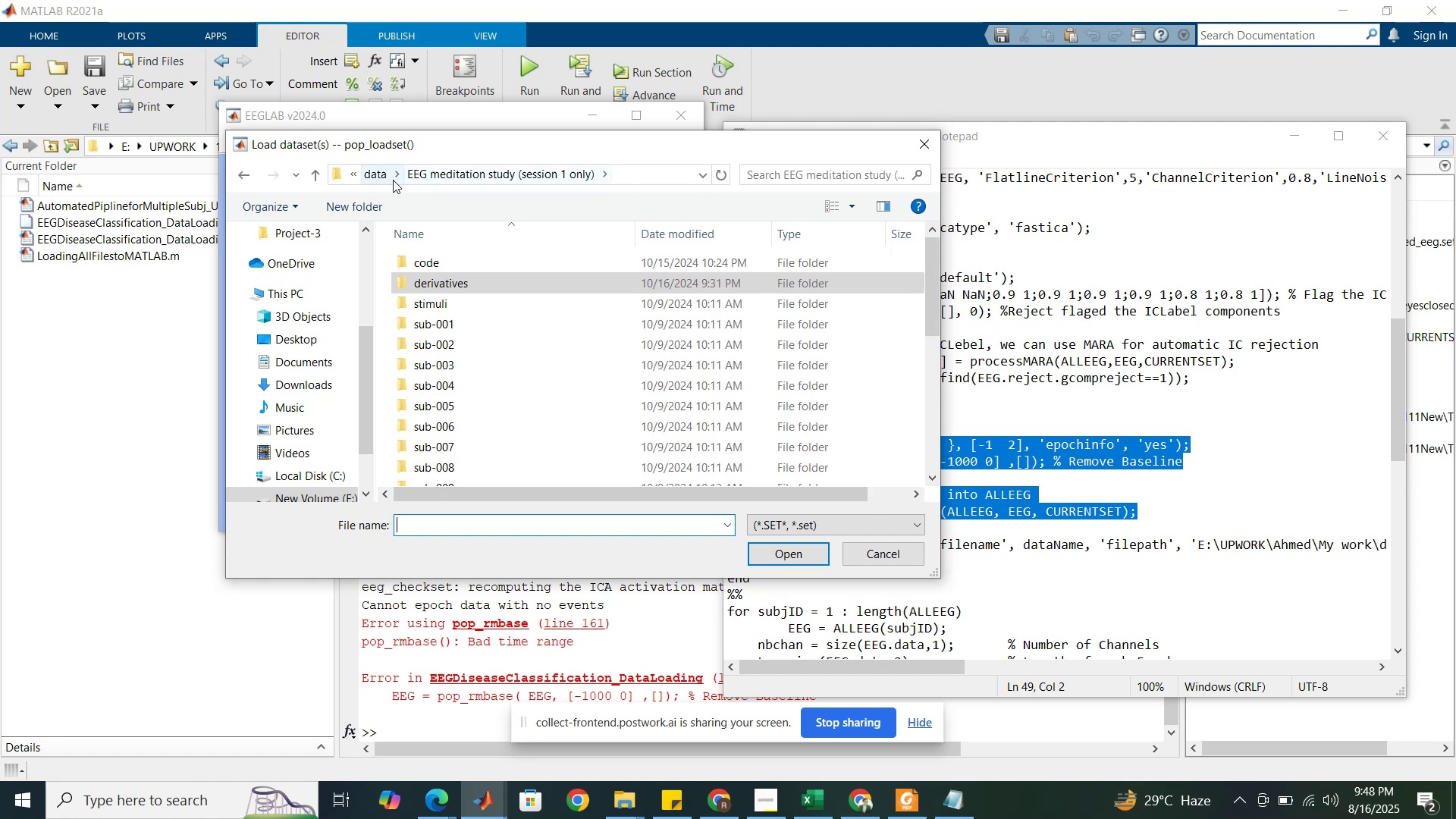 
left_click([371, 175])
 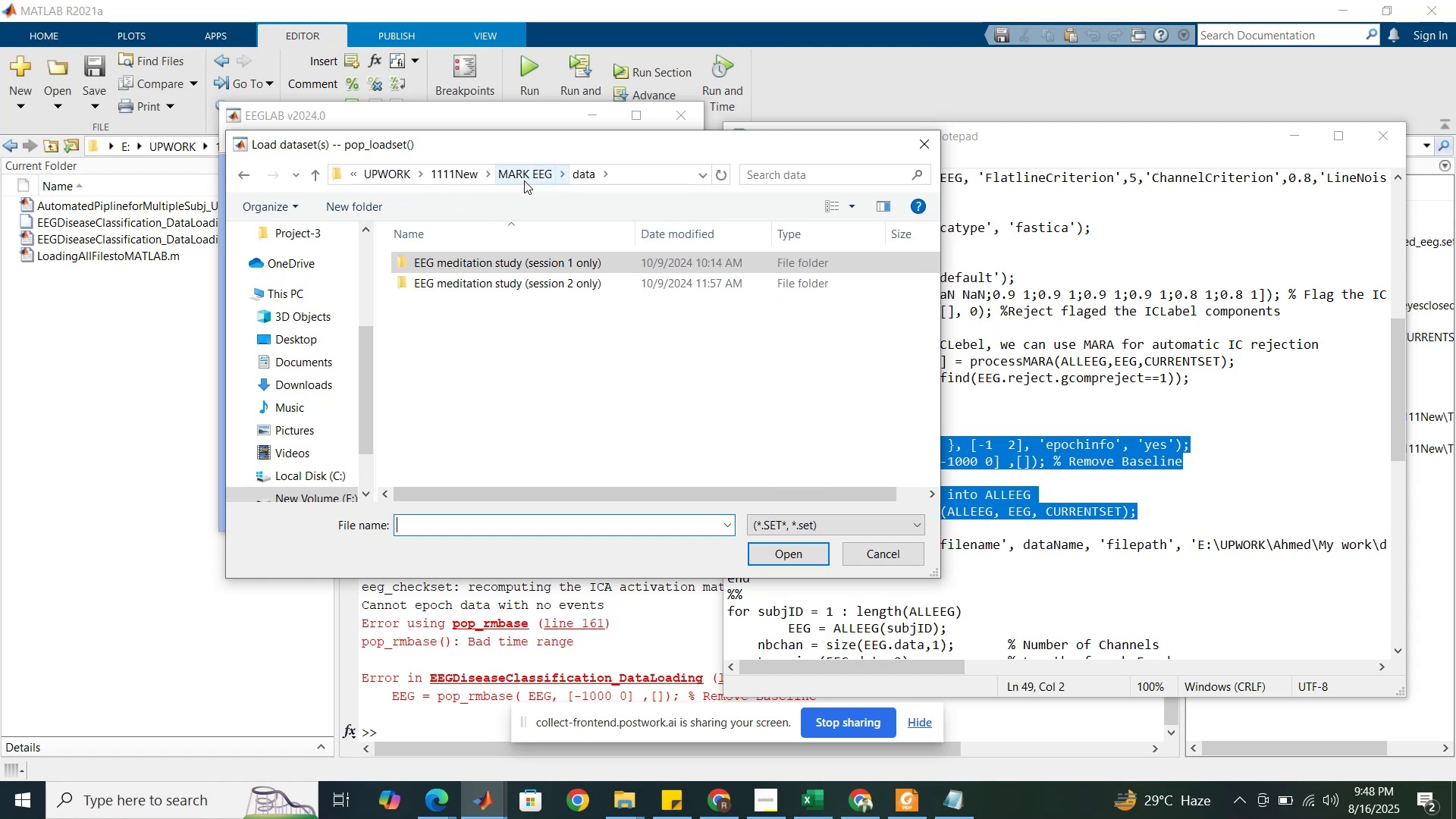 
wait(5.47)
 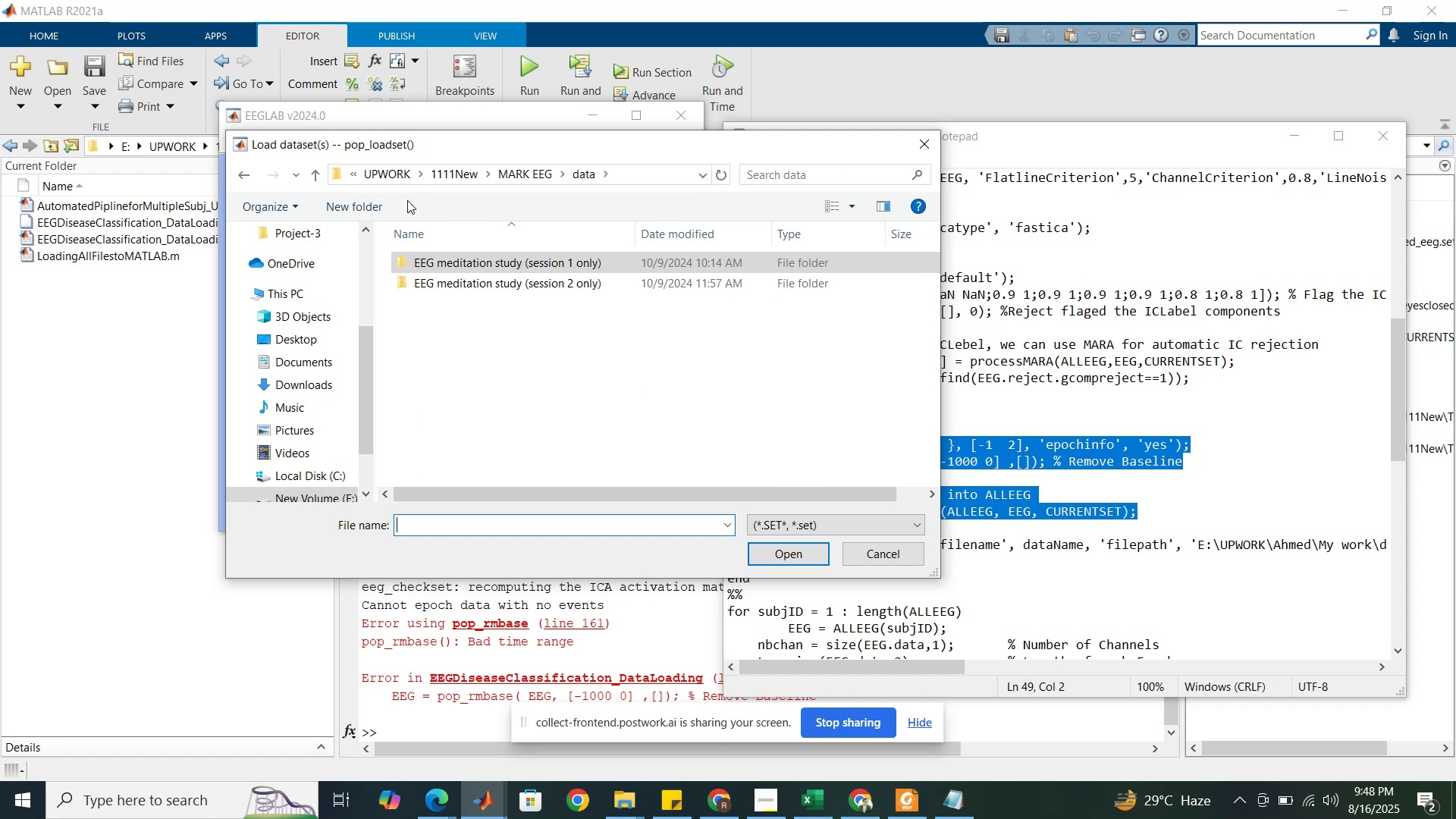 
left_click([524, 180])
 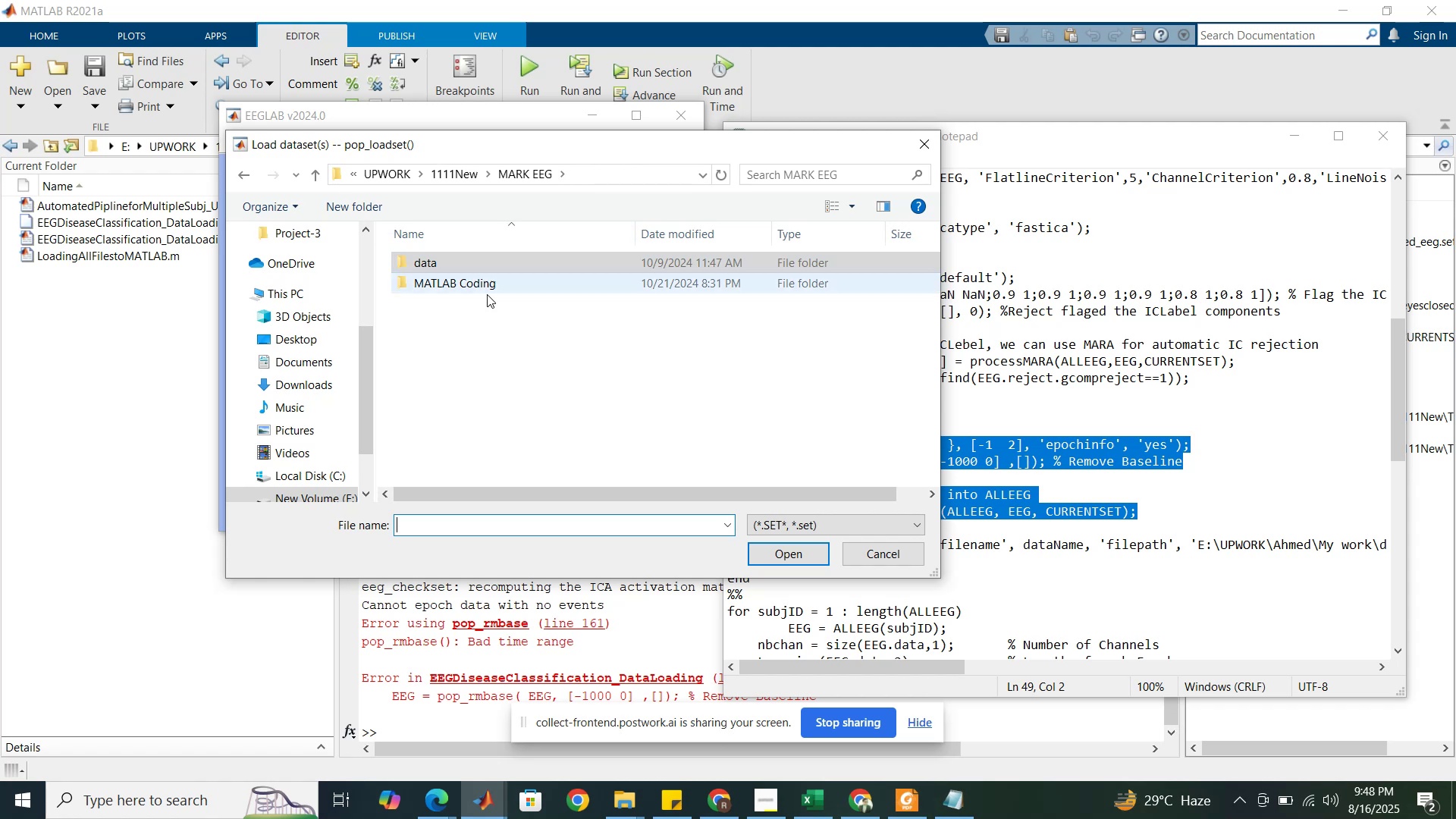 
double_click([487, 284])
 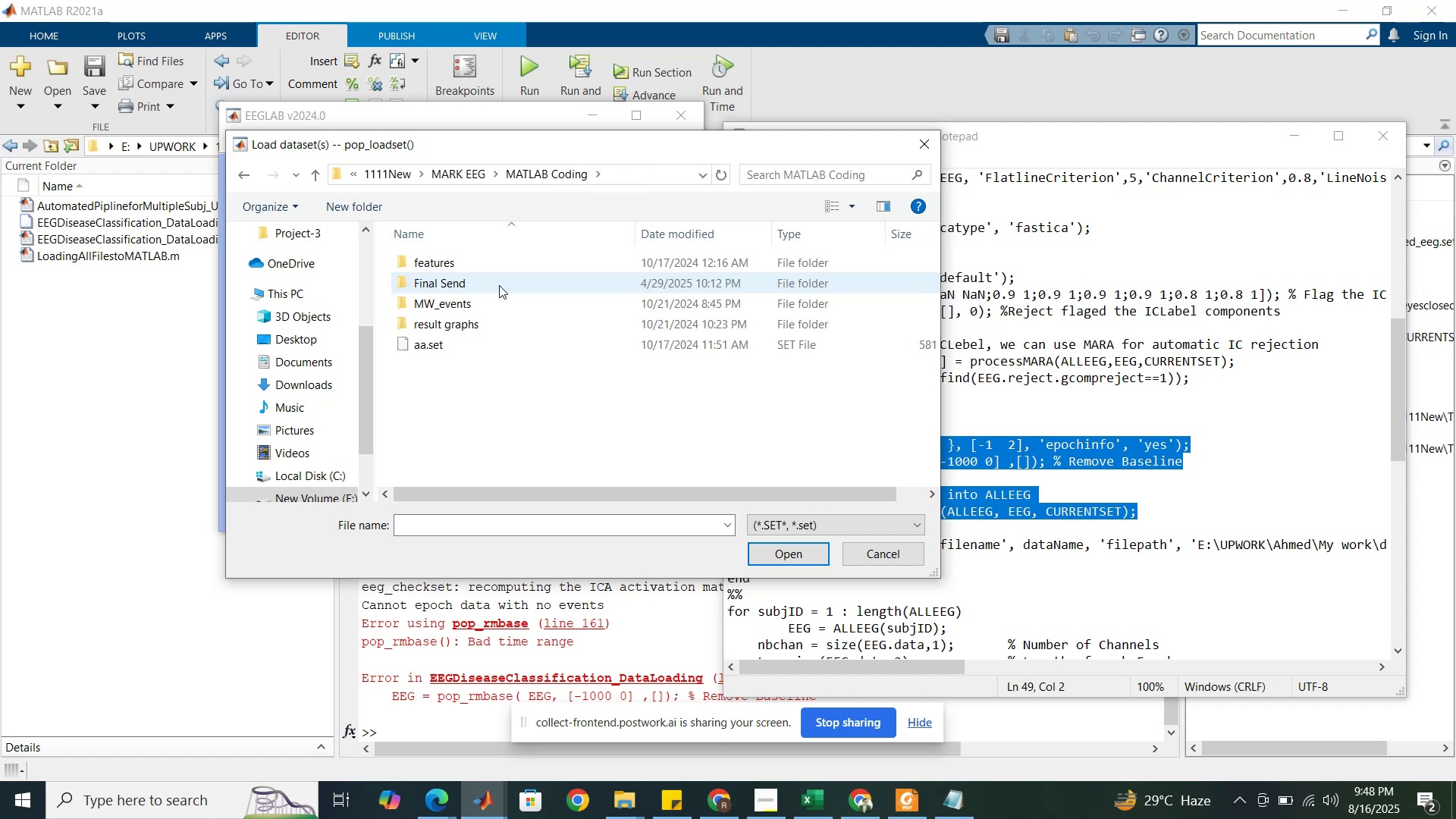 
mouse_move([522, 300])
 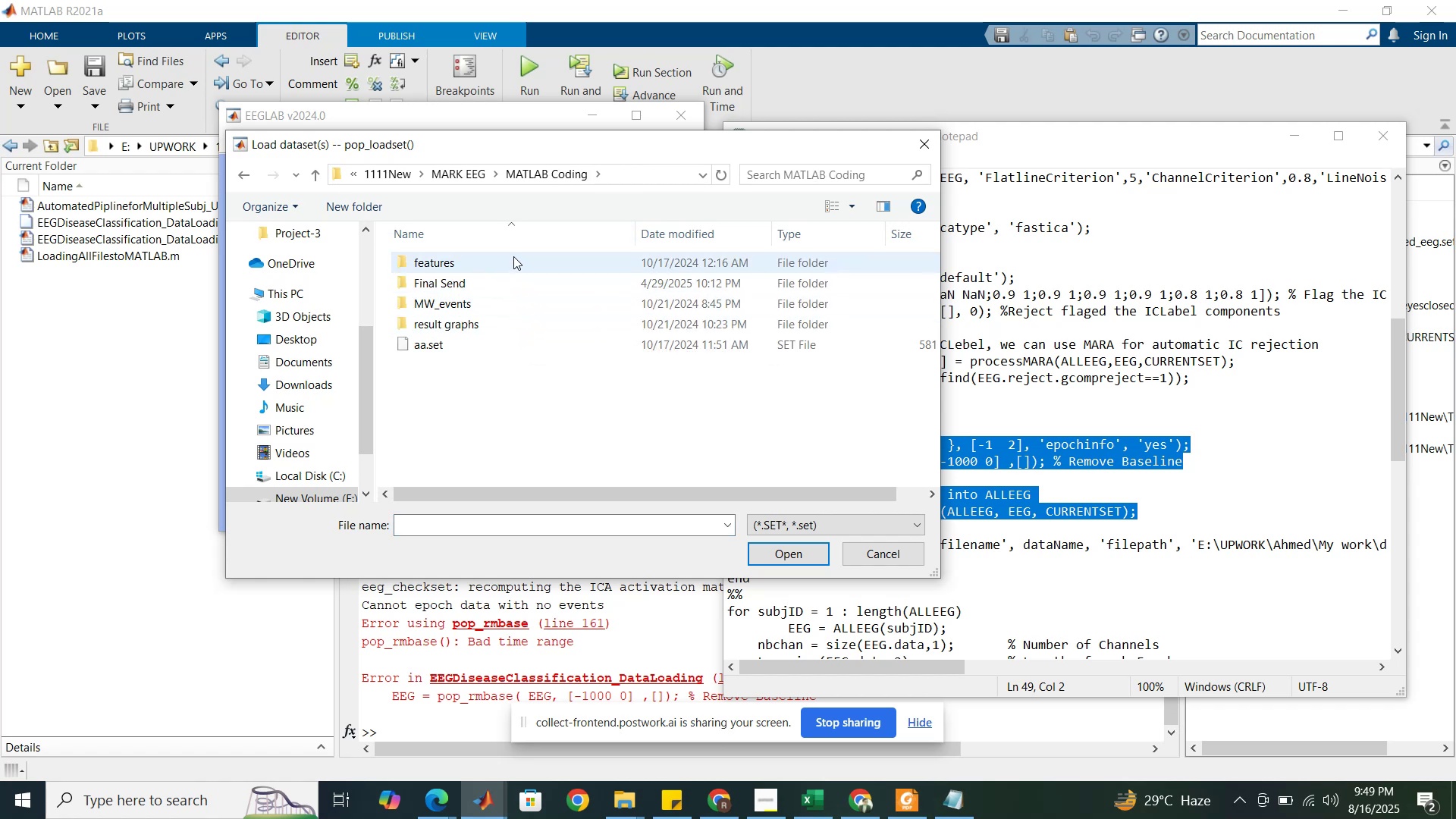 
double_click([513, 255])
 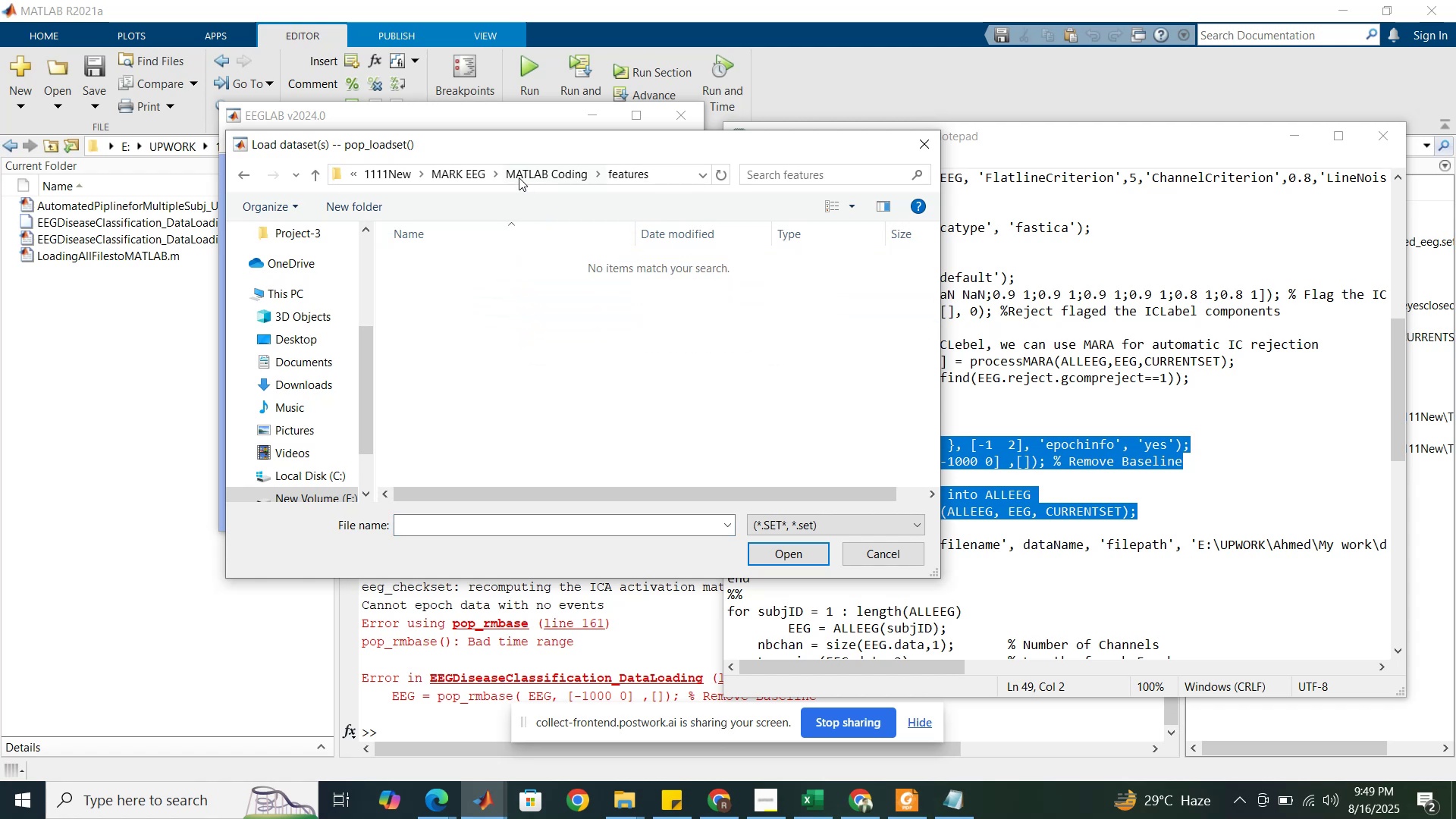 
left_click([466, 171])
 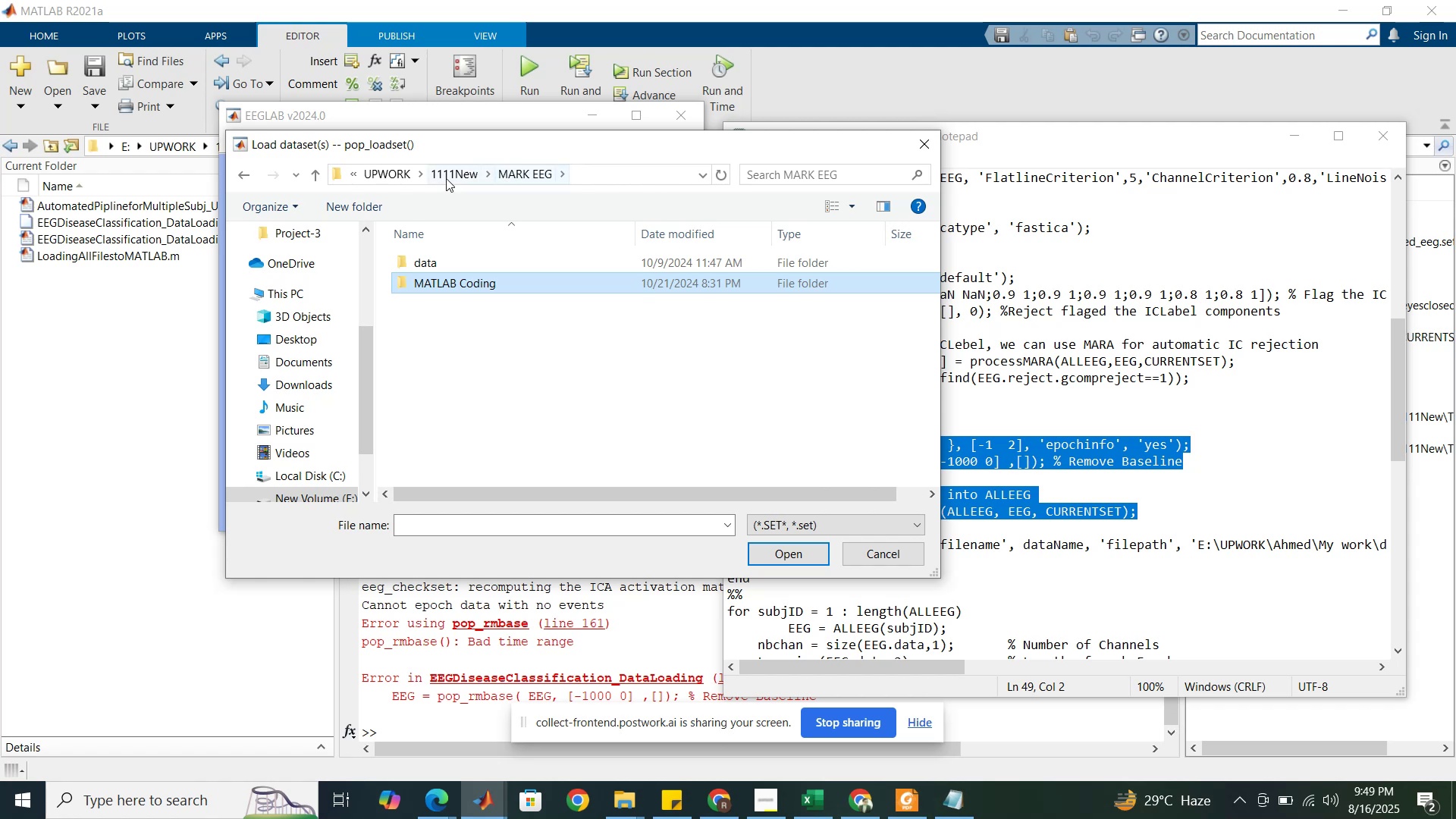 
left_click([447, 174])
 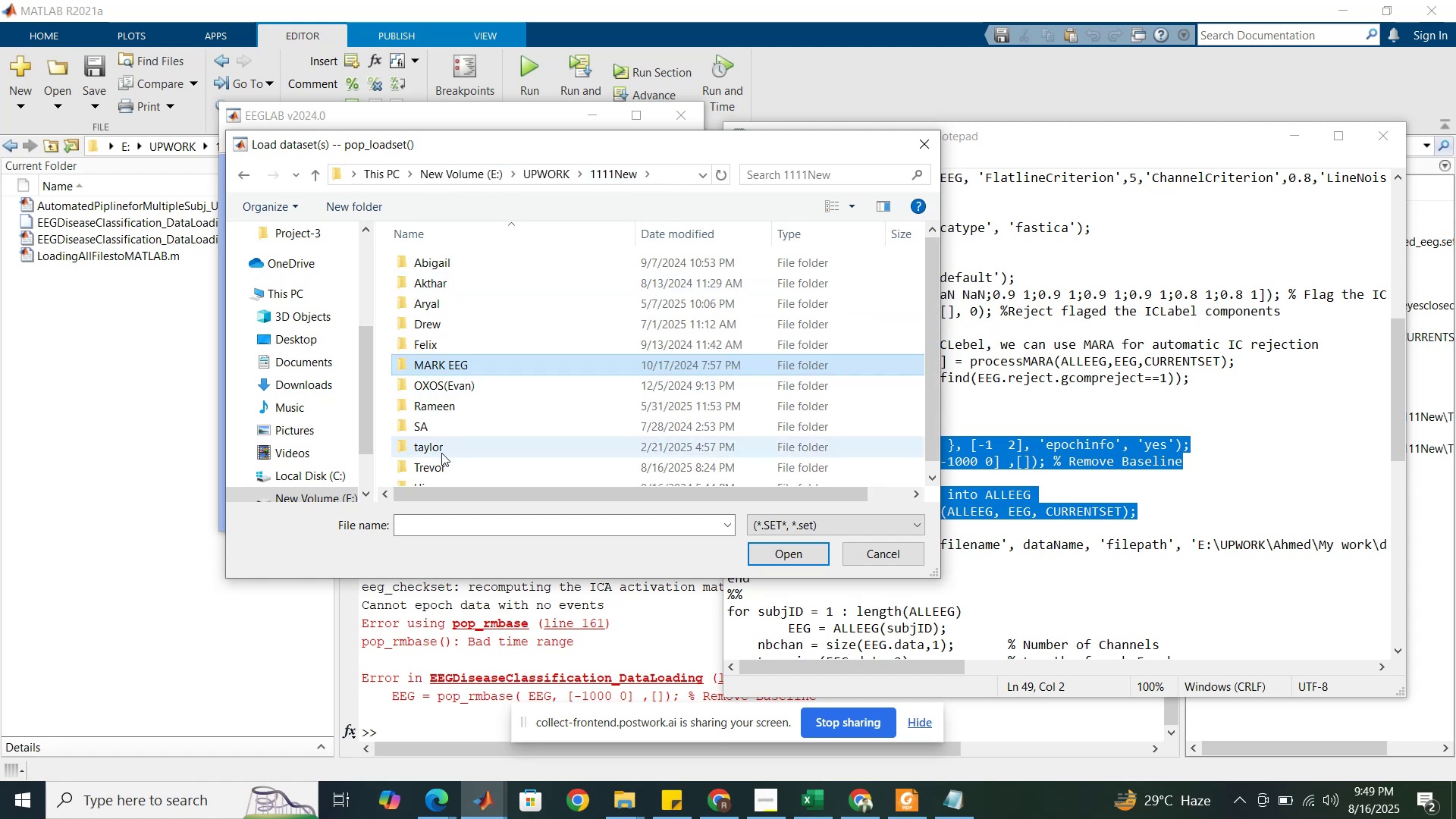 
double_click([444, 463])
 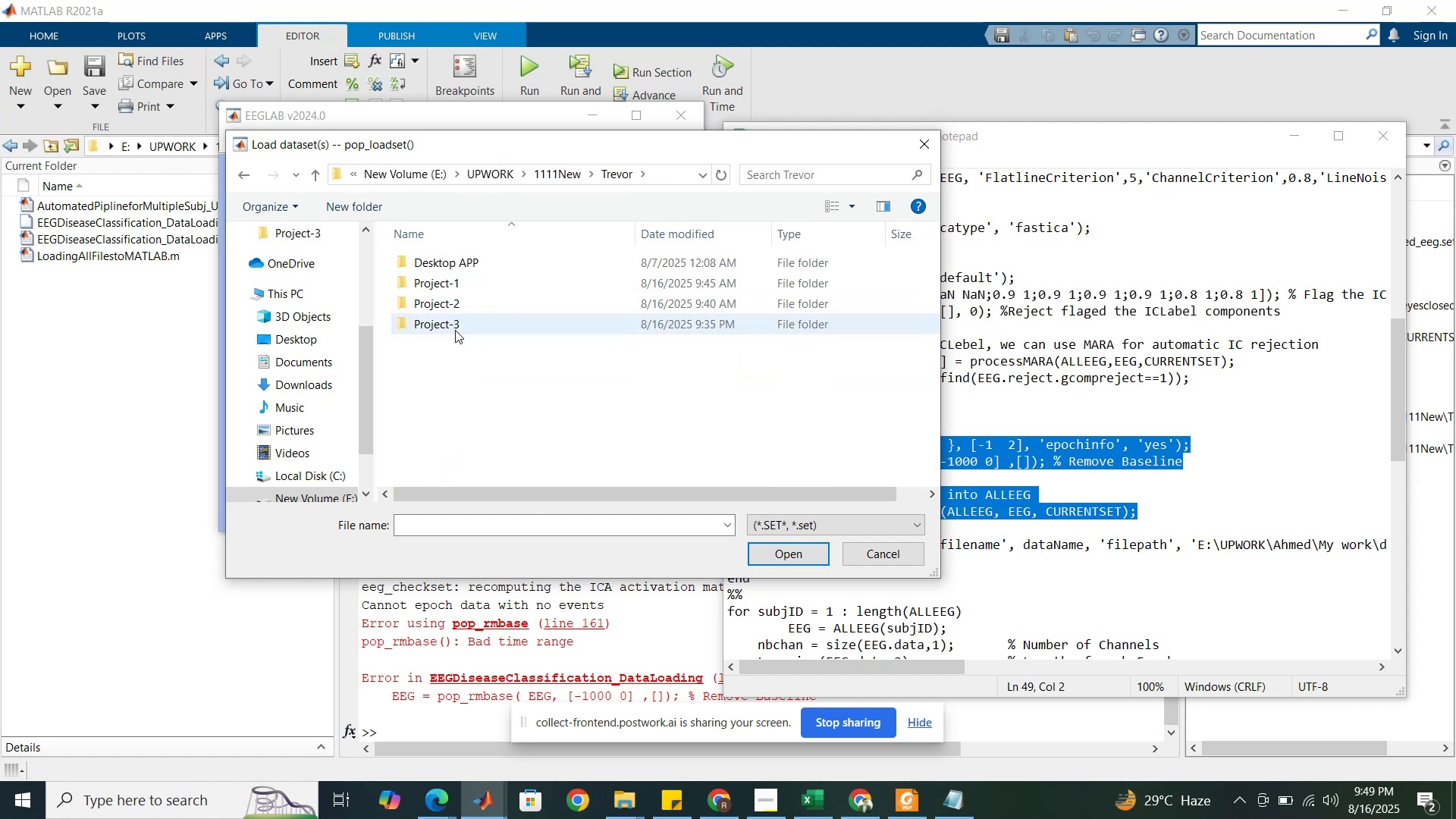 
double_click([455, 330])
 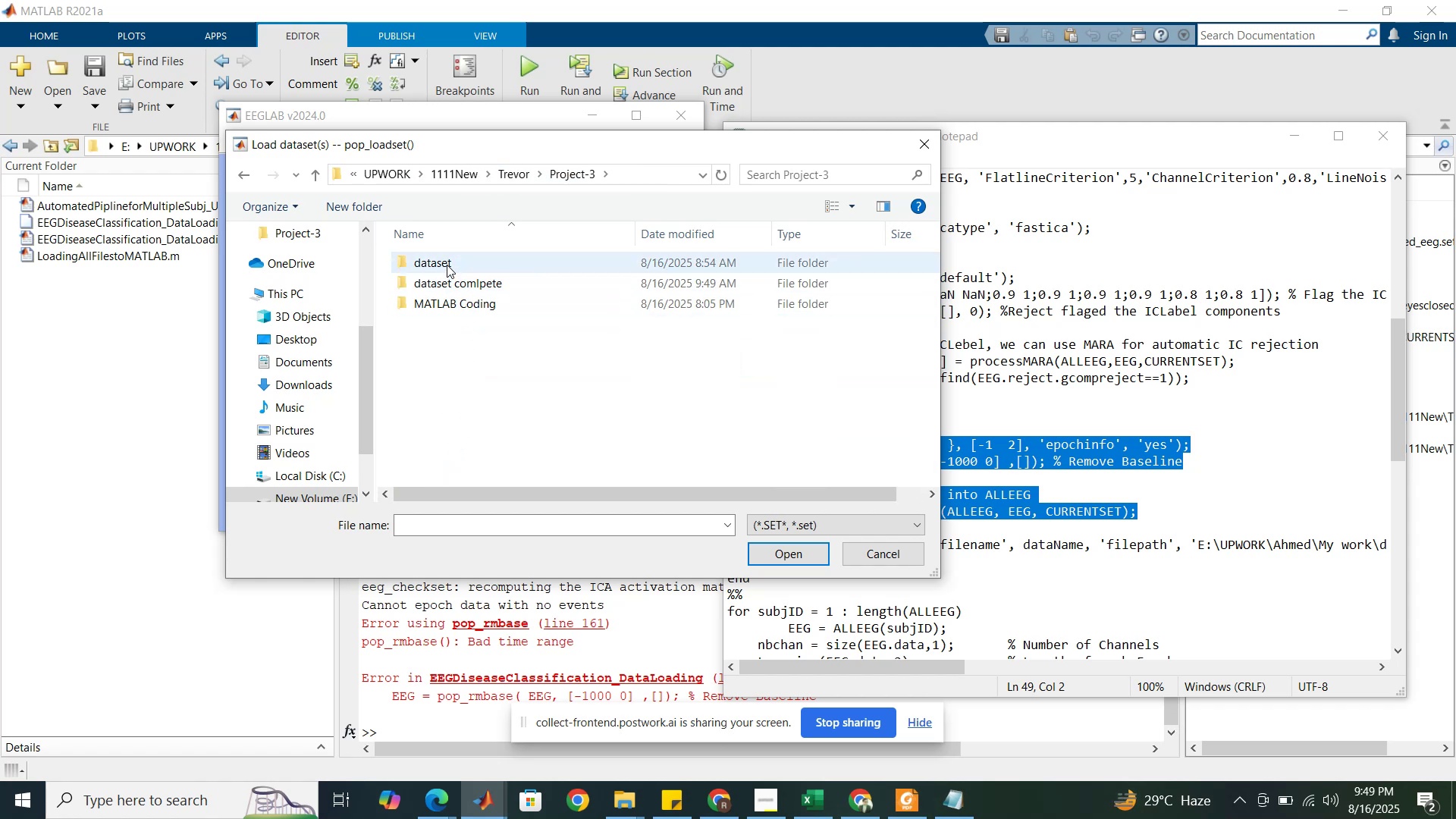 
double_click([447, 265])
 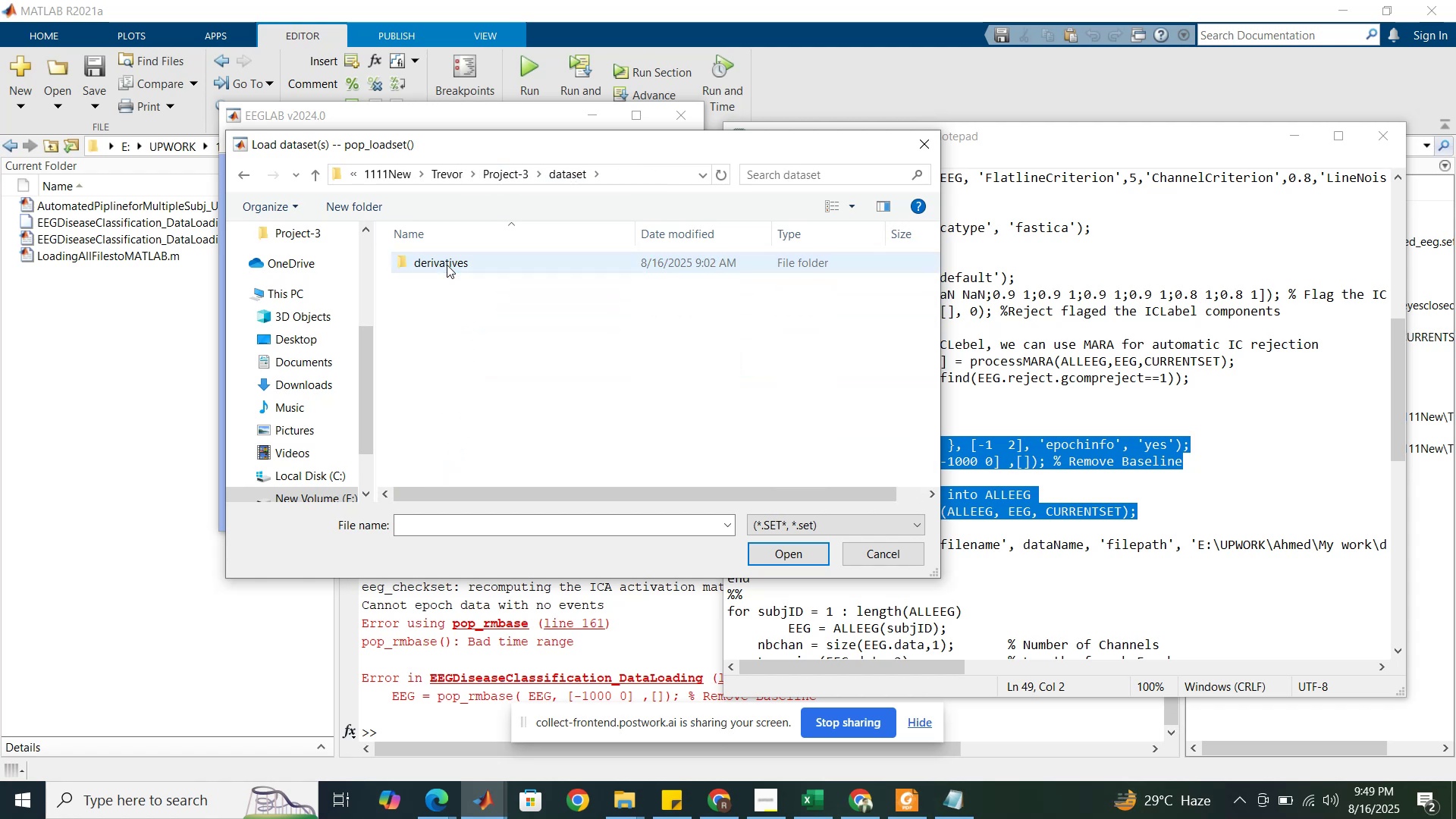 
double_click([447, 265])
 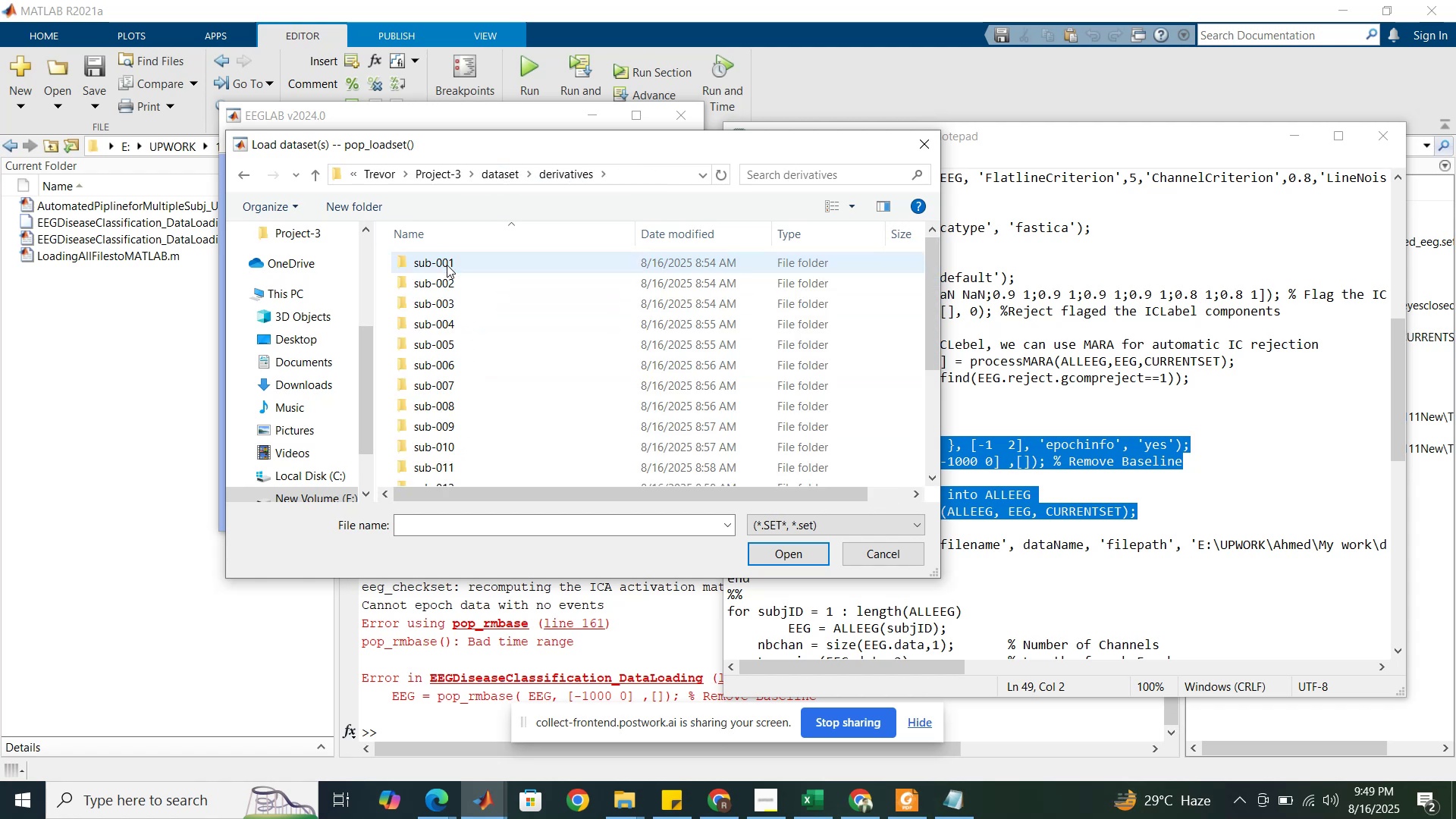 
double_click([447, 265])
 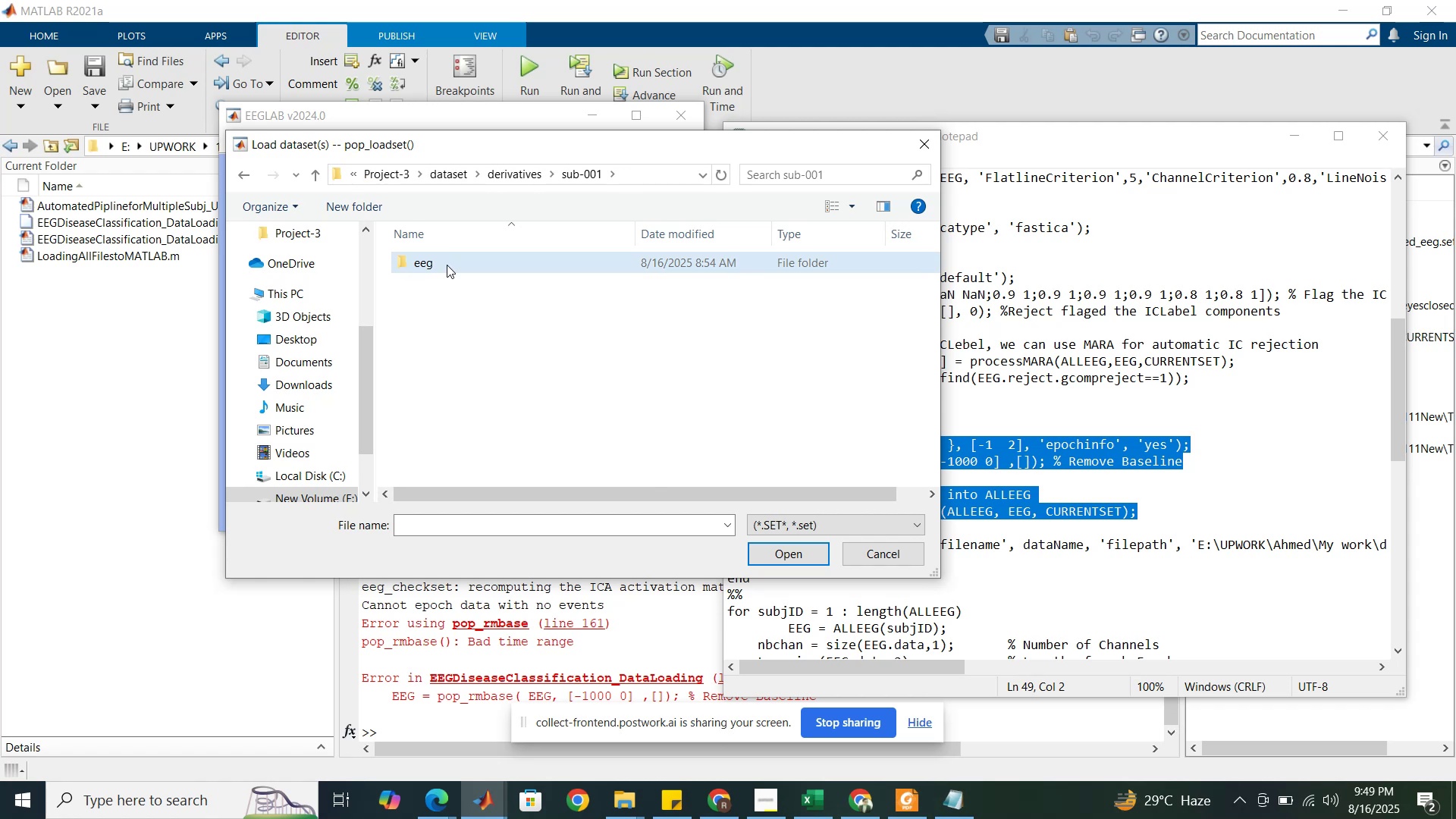 
double_click([447, 265])
 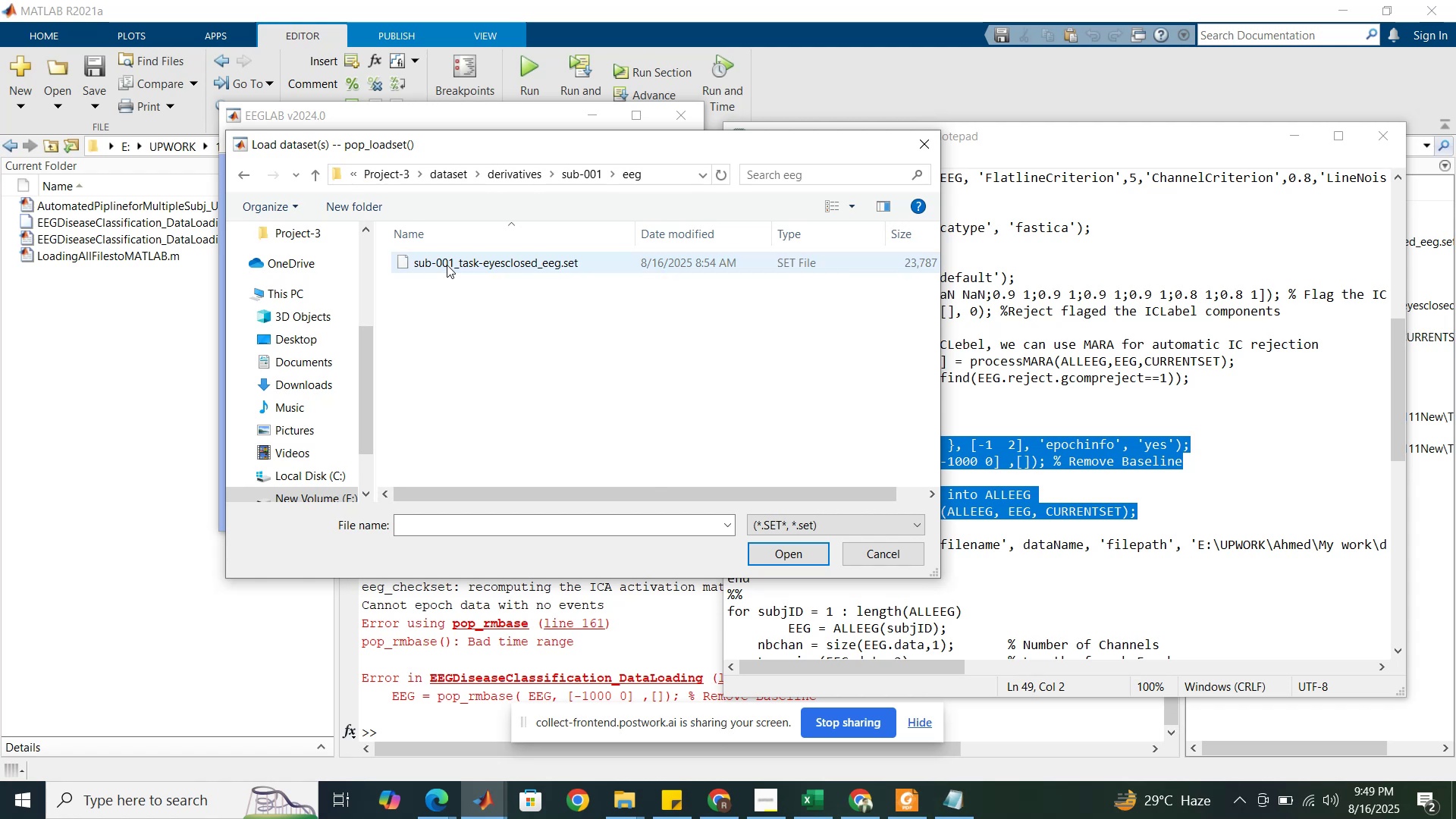 
left_click([447, 265])
 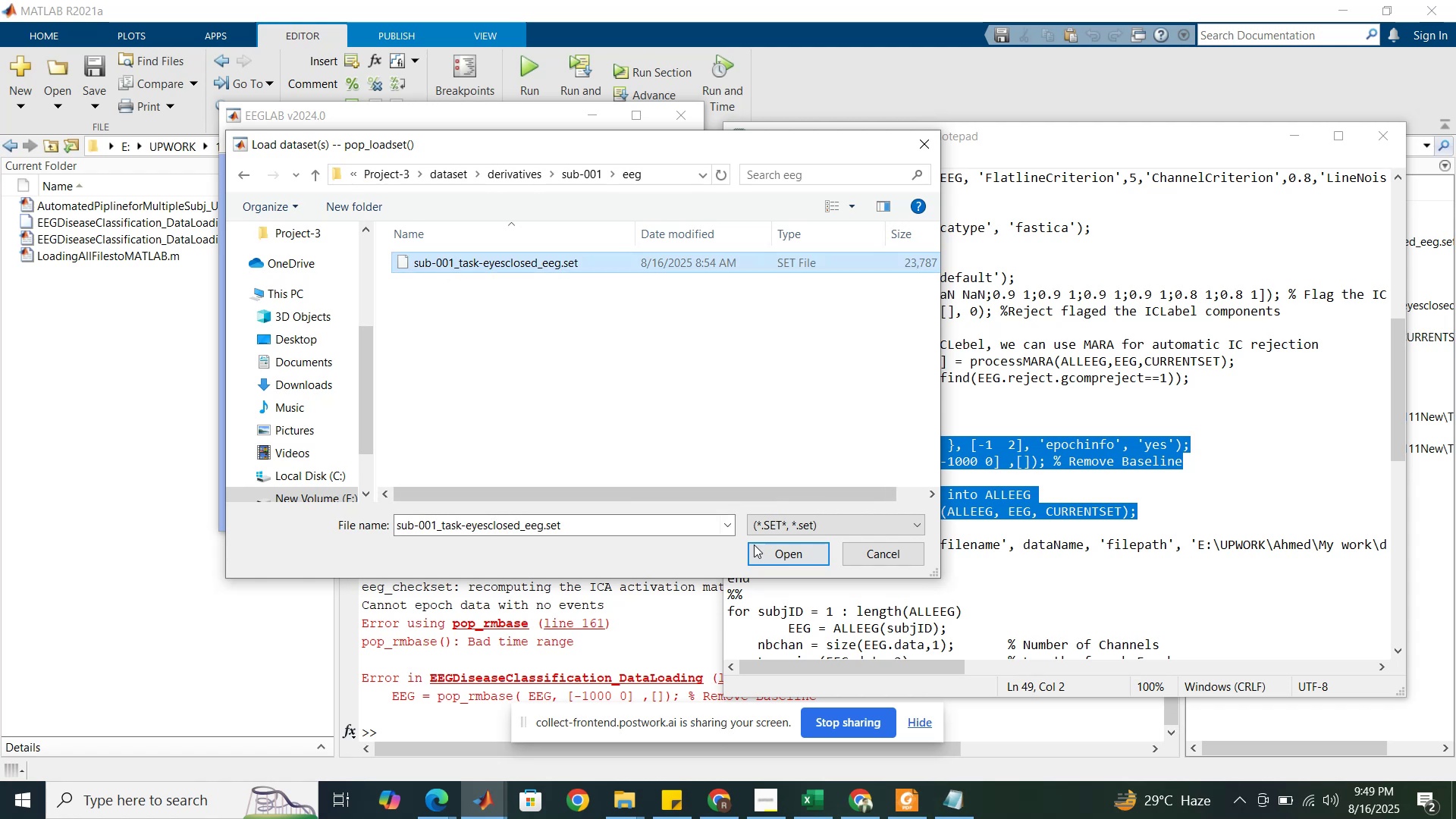 
left_click([778, 557])
 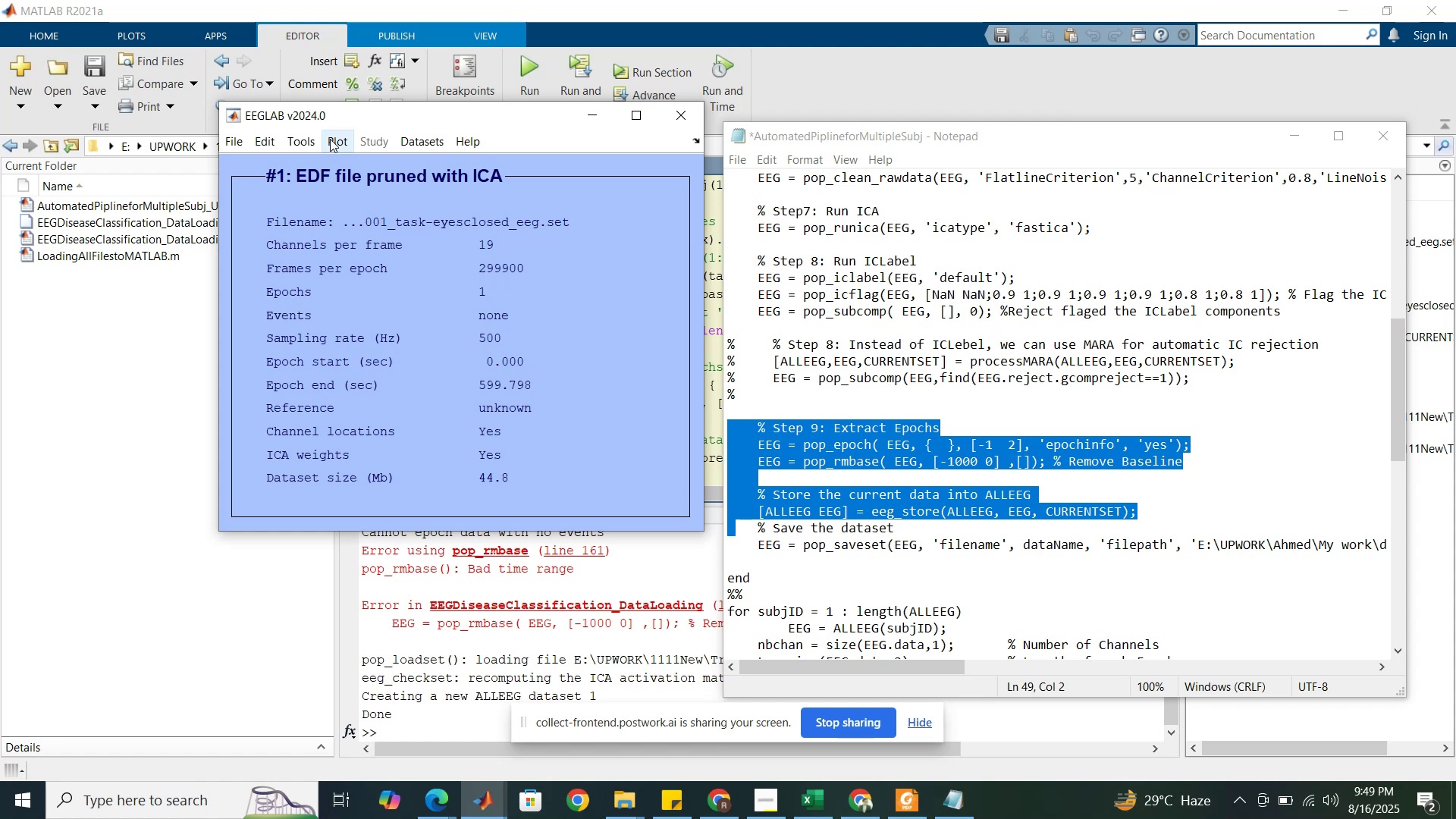 
wait(13.06)
 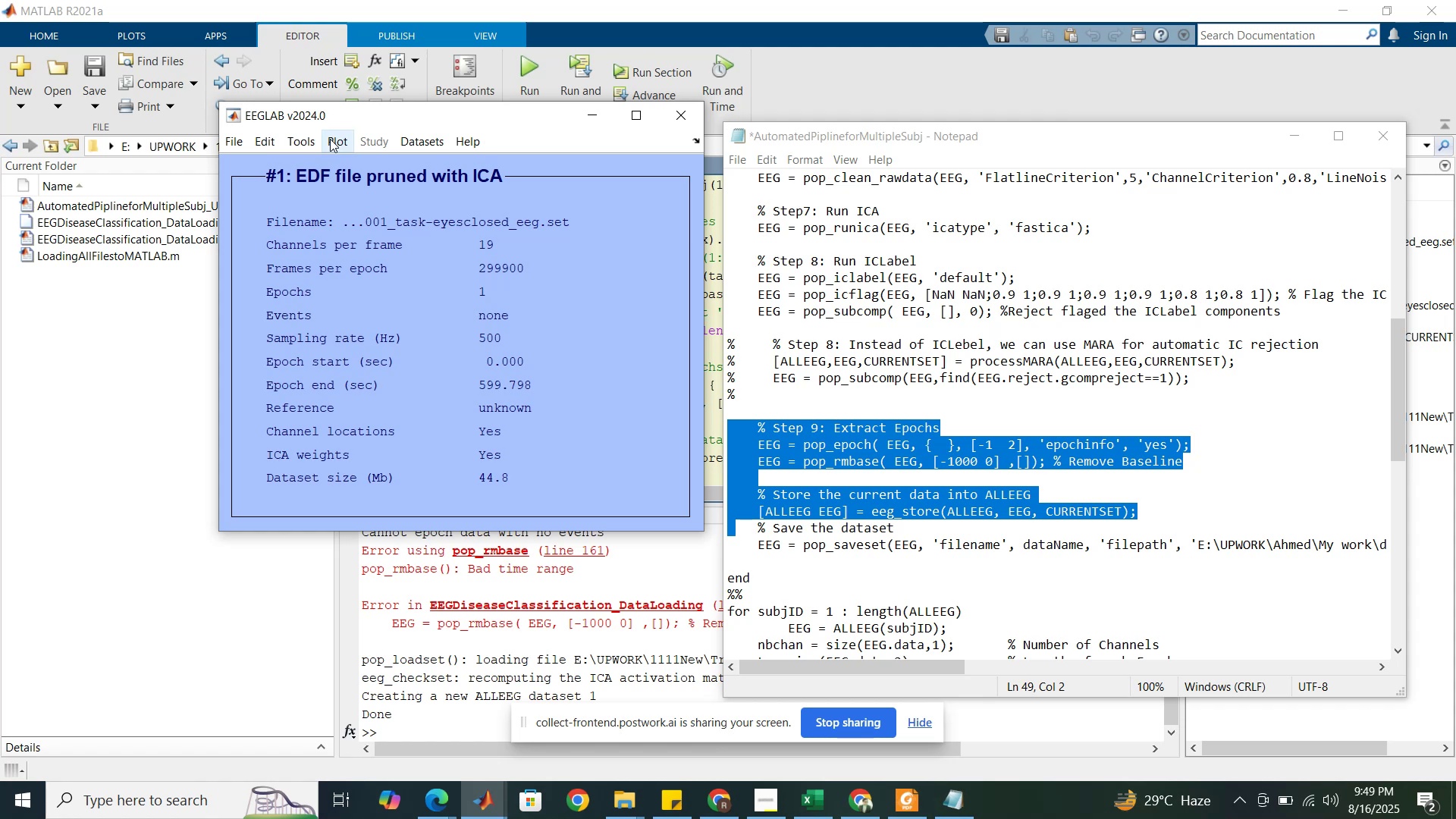 
left_click([336, 143])
 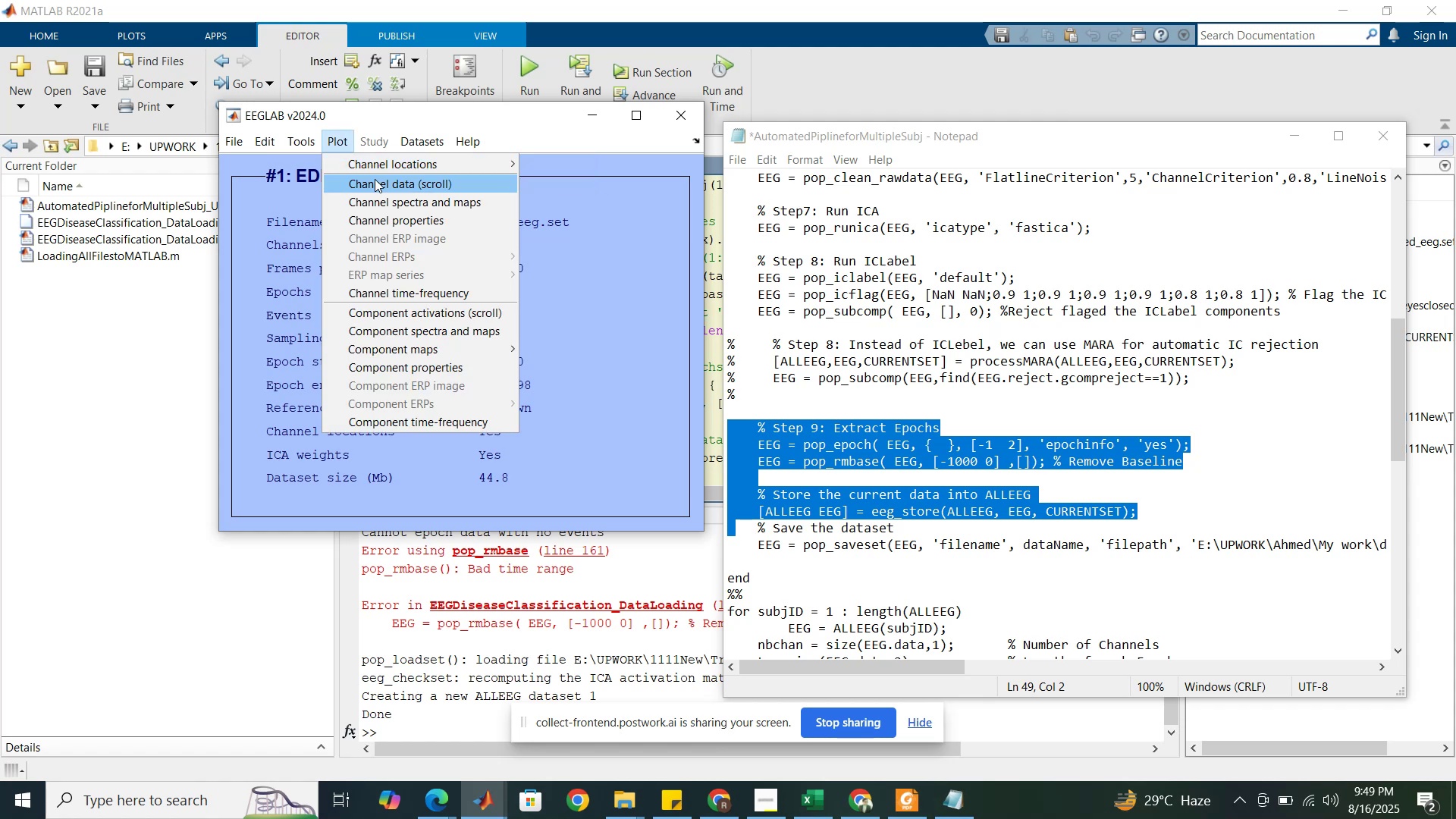 
left_click([375, 179])
 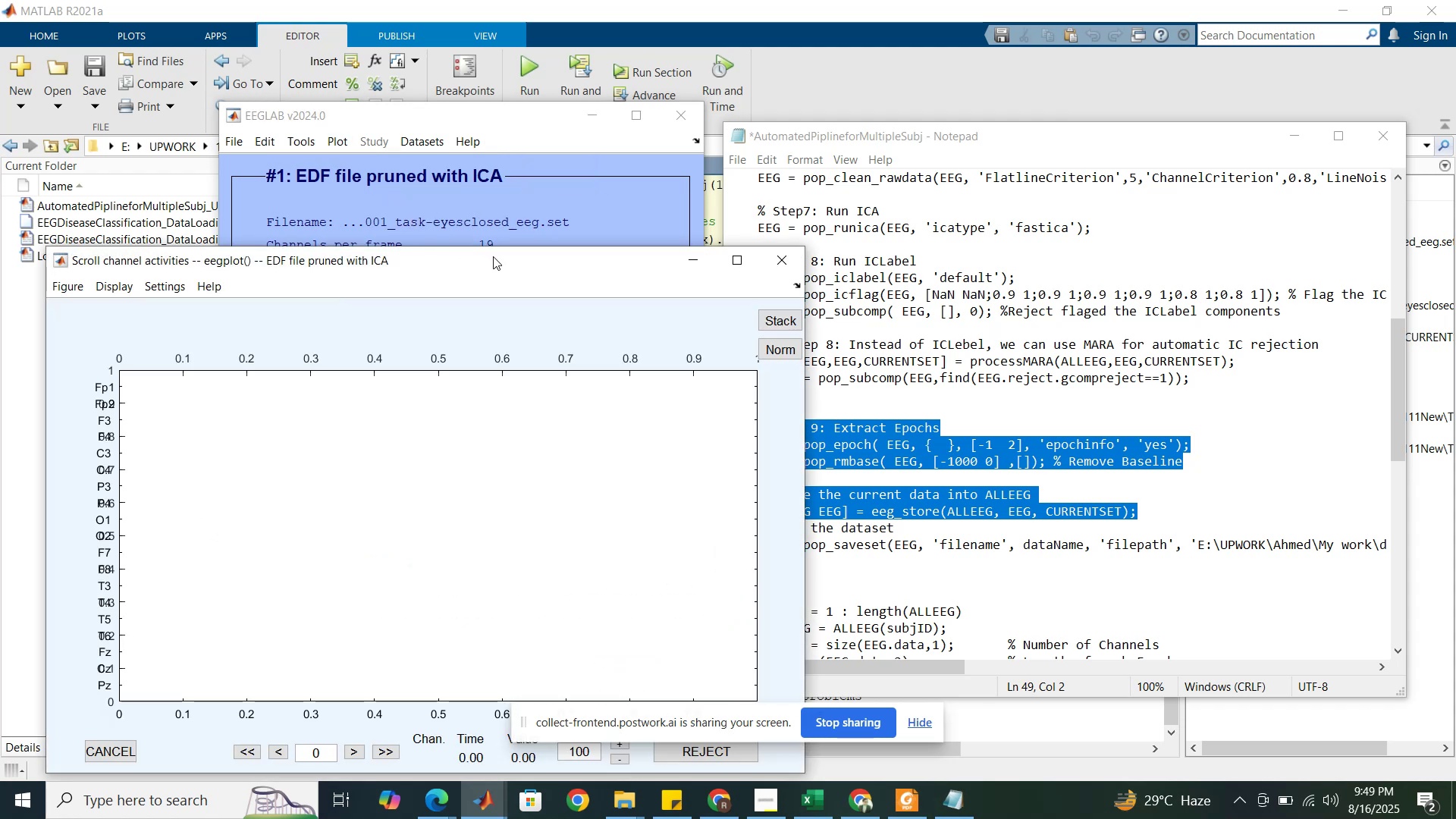 
left_click_drag(start_coordinate=[493, 256], to_coordinate=[852, 219])
 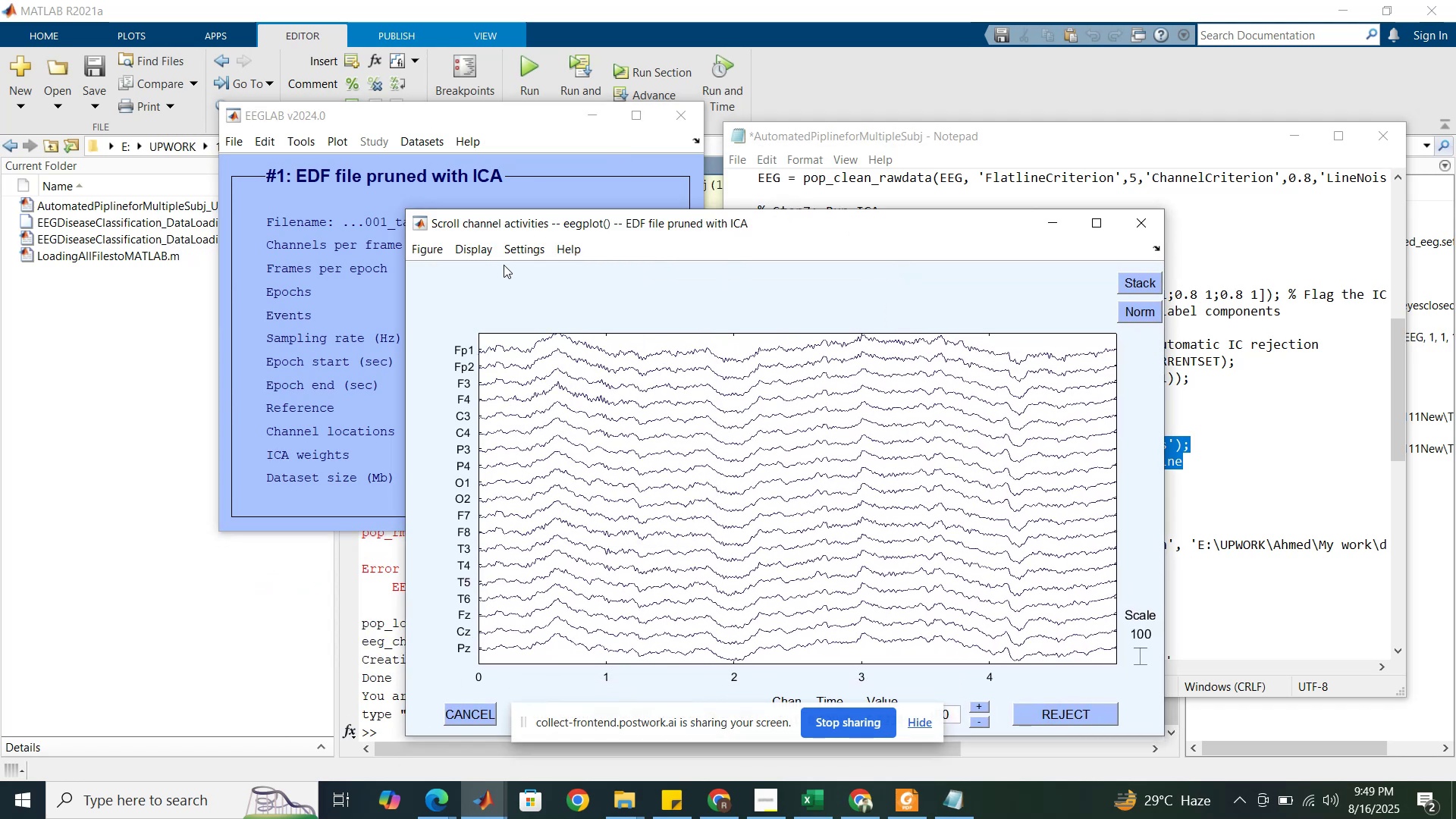 
left_click([529, 249])
 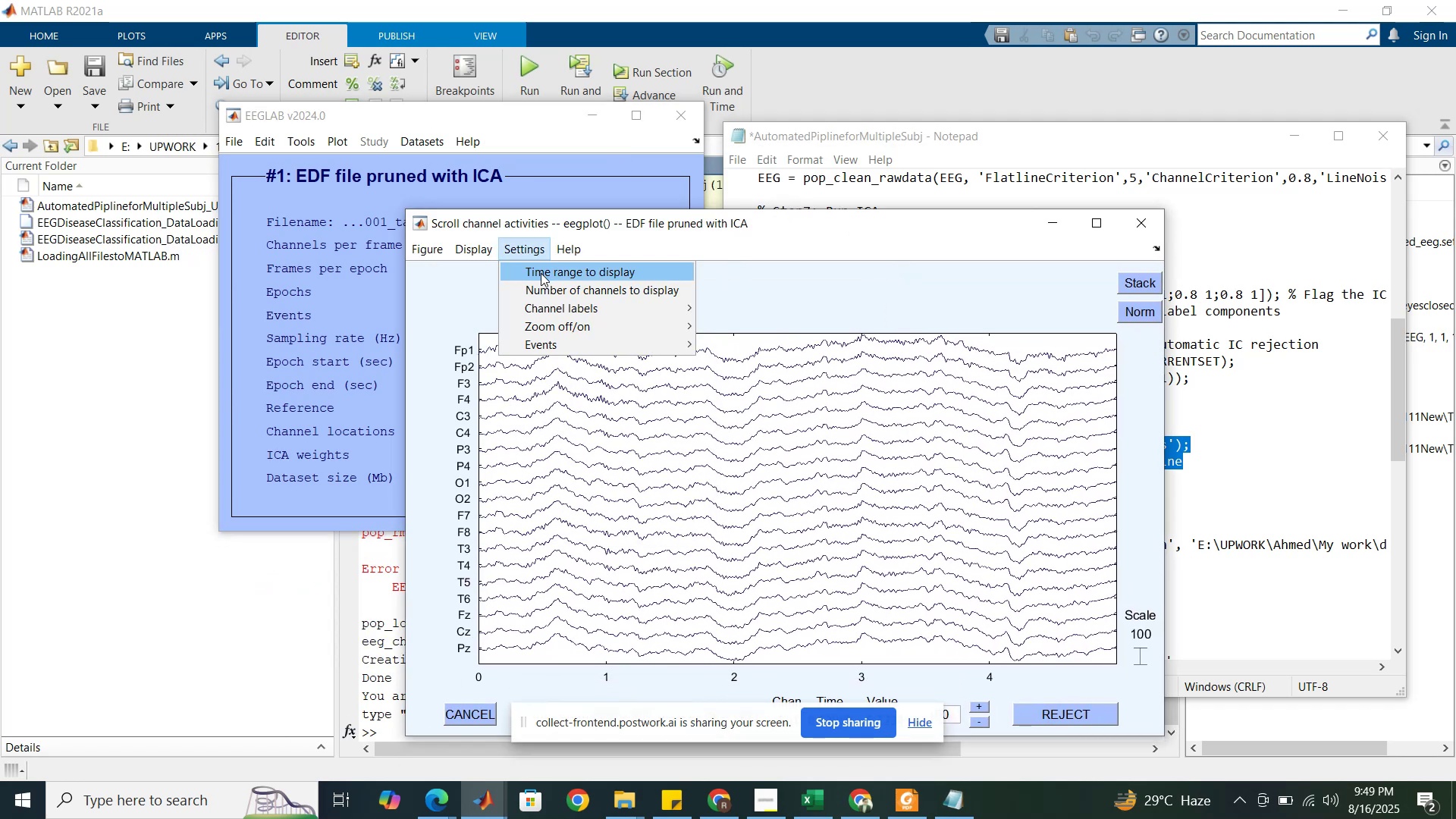 
left_click([541, 273])
 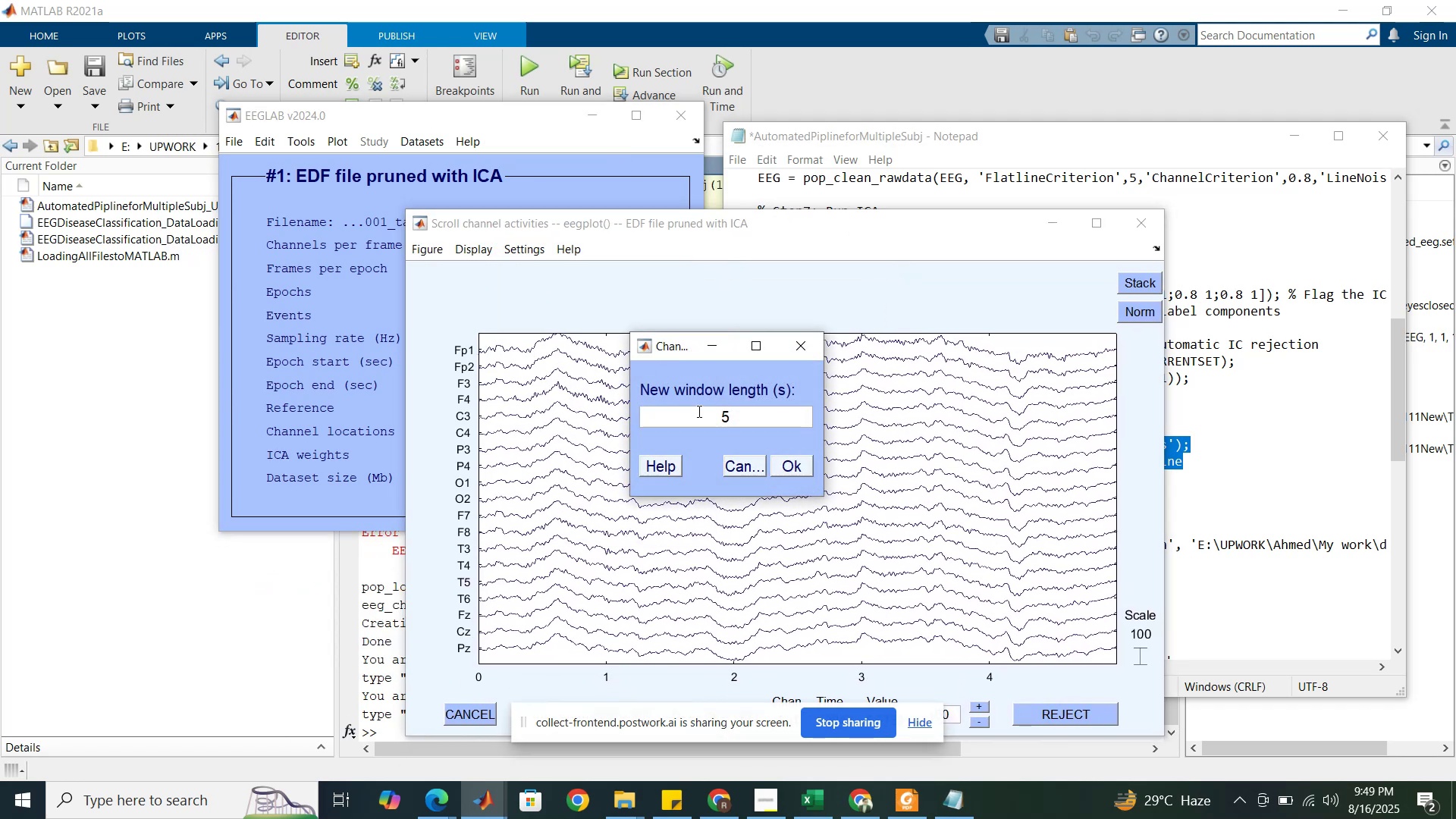 
left_click([742, 424])
 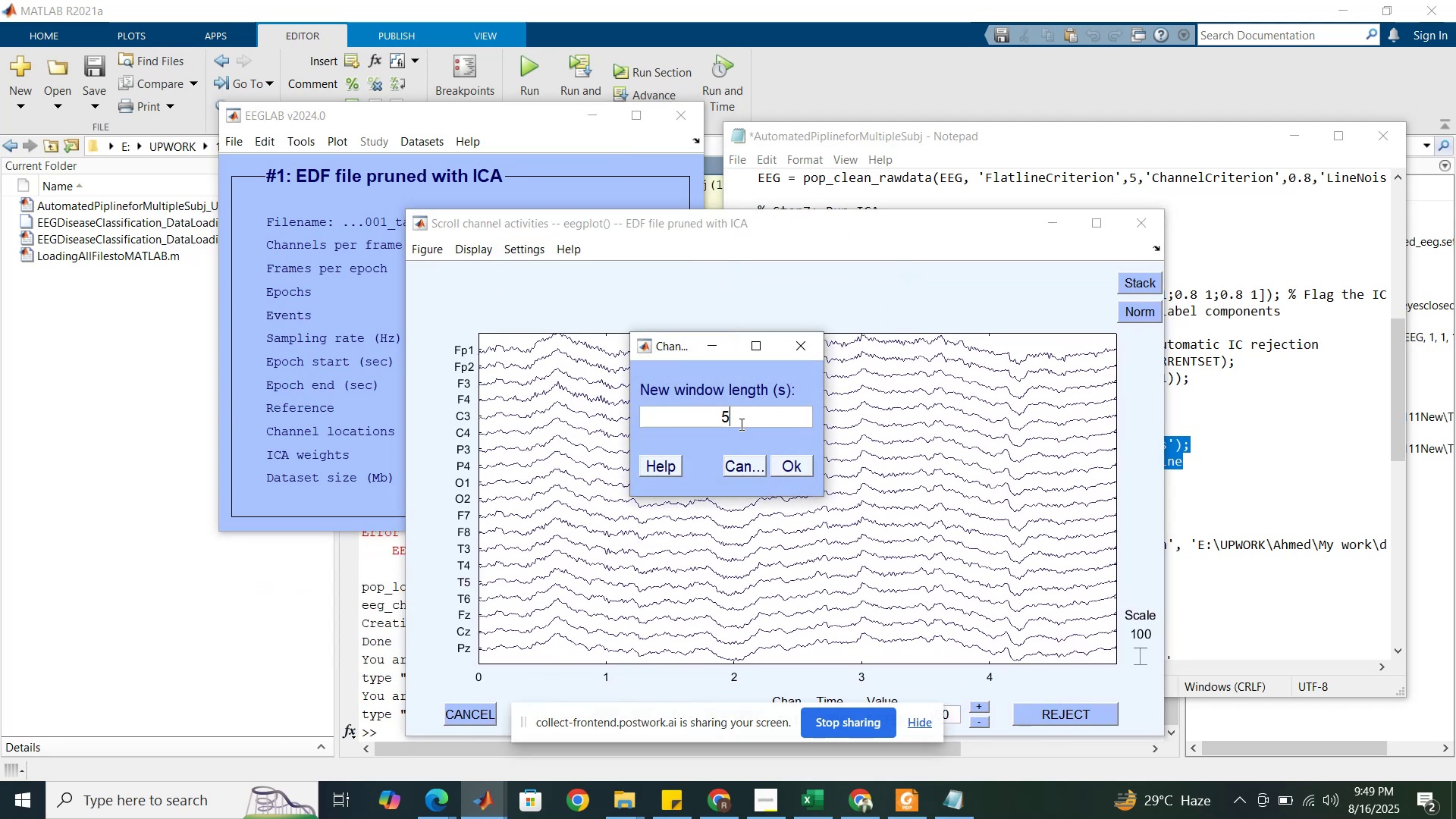 
key(Numpad0)
 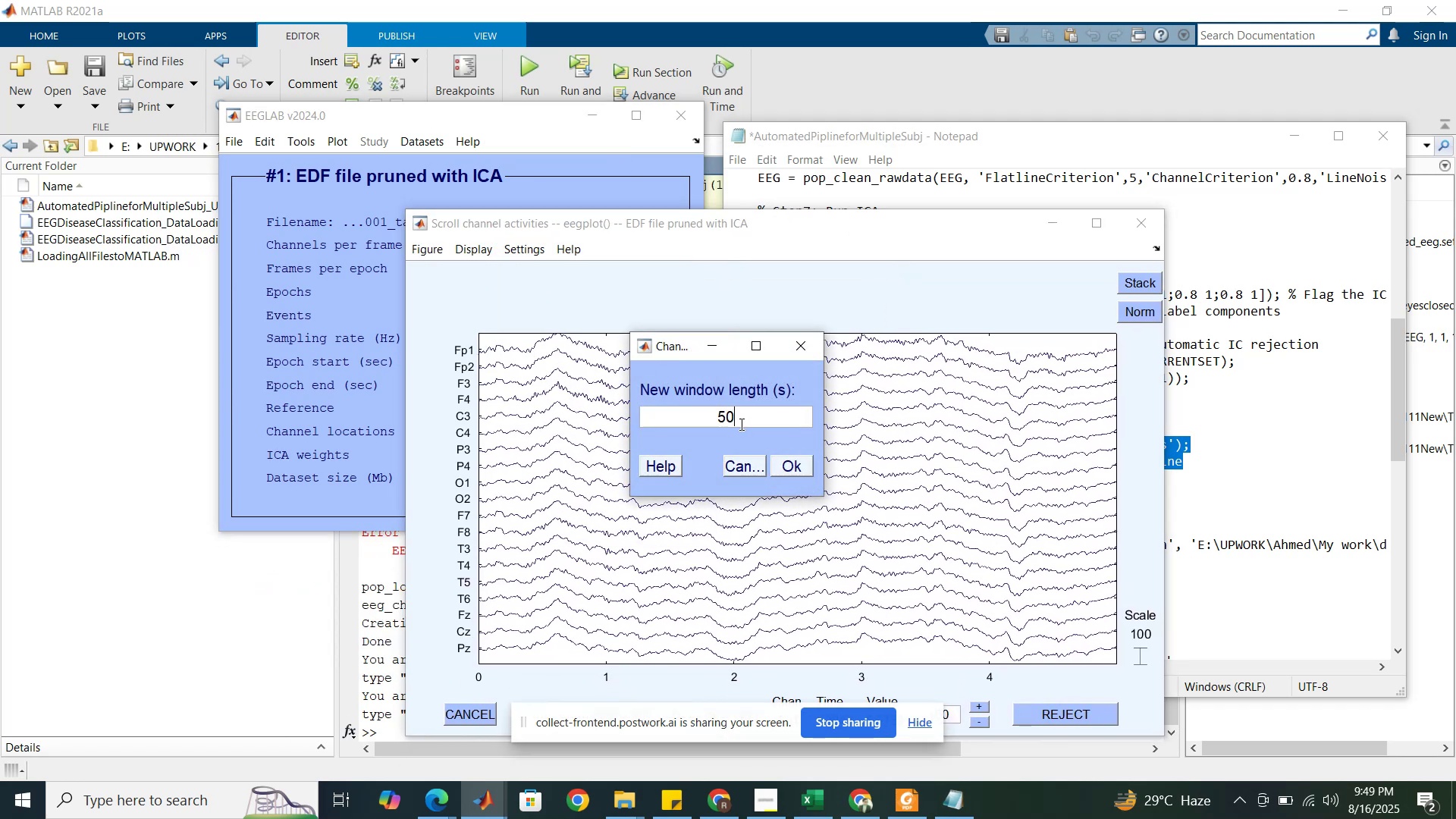 
key(Numpad0)
 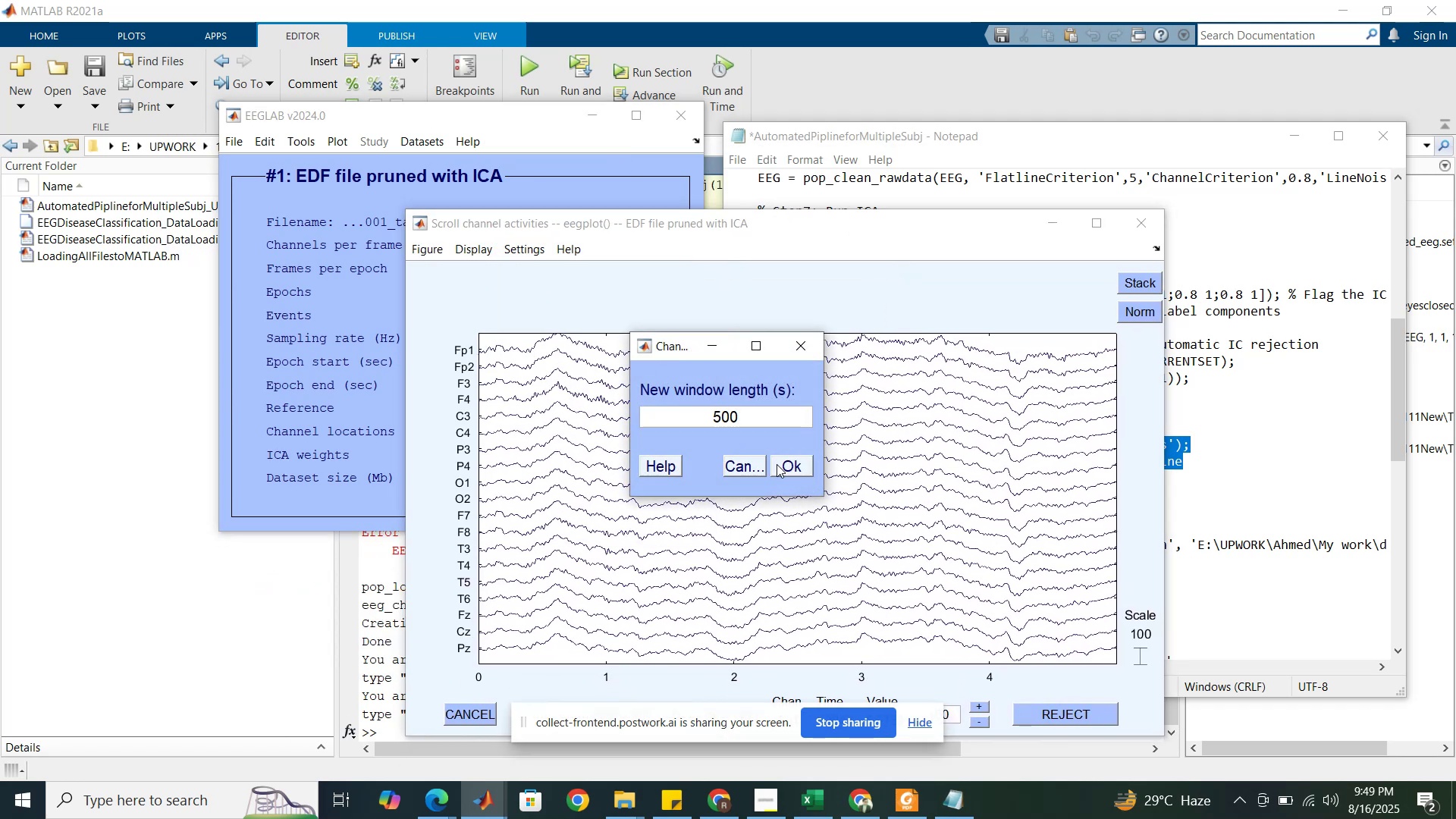 
left_click([781, 464])
 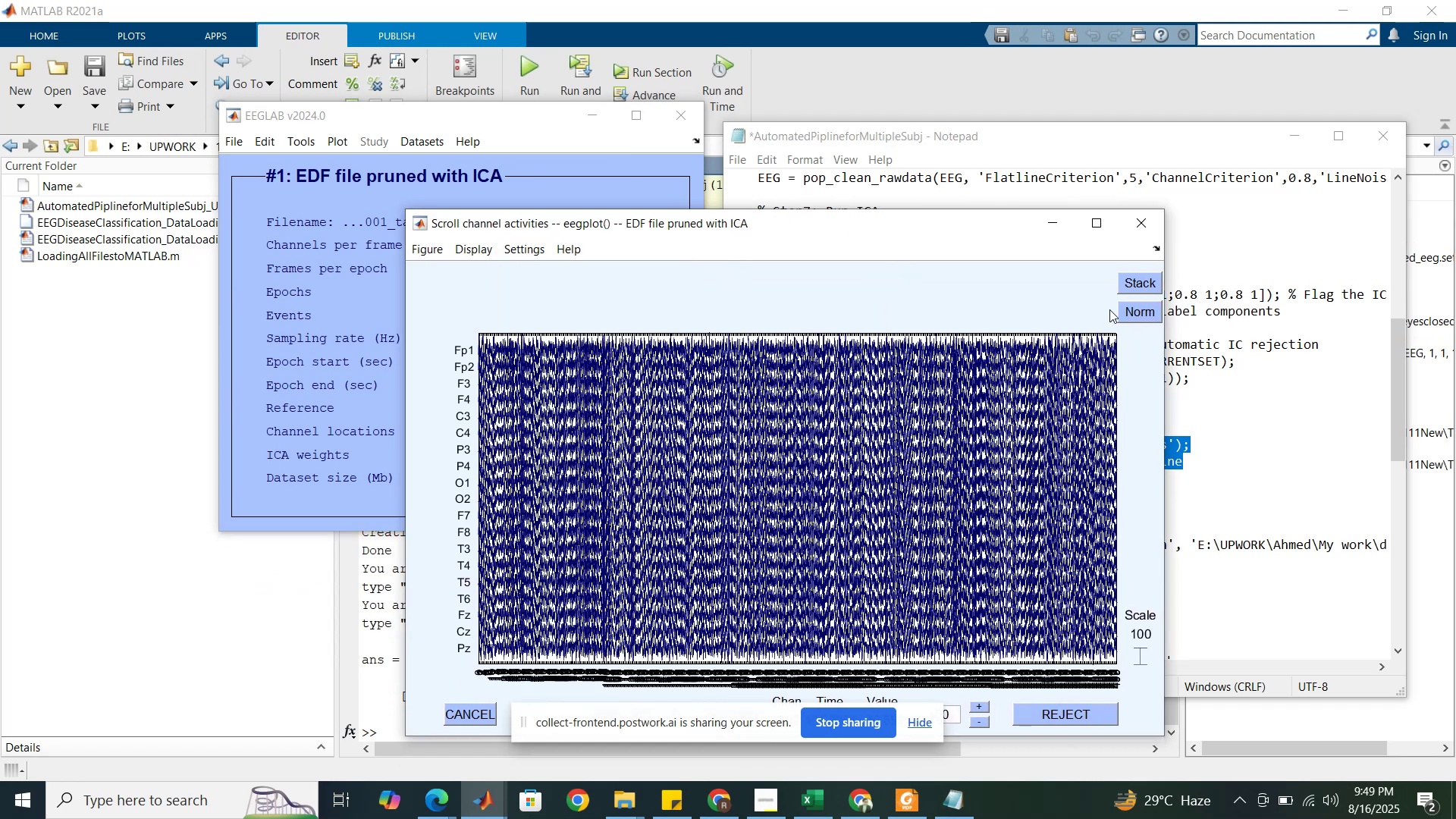 
left_click([1131, 287])
 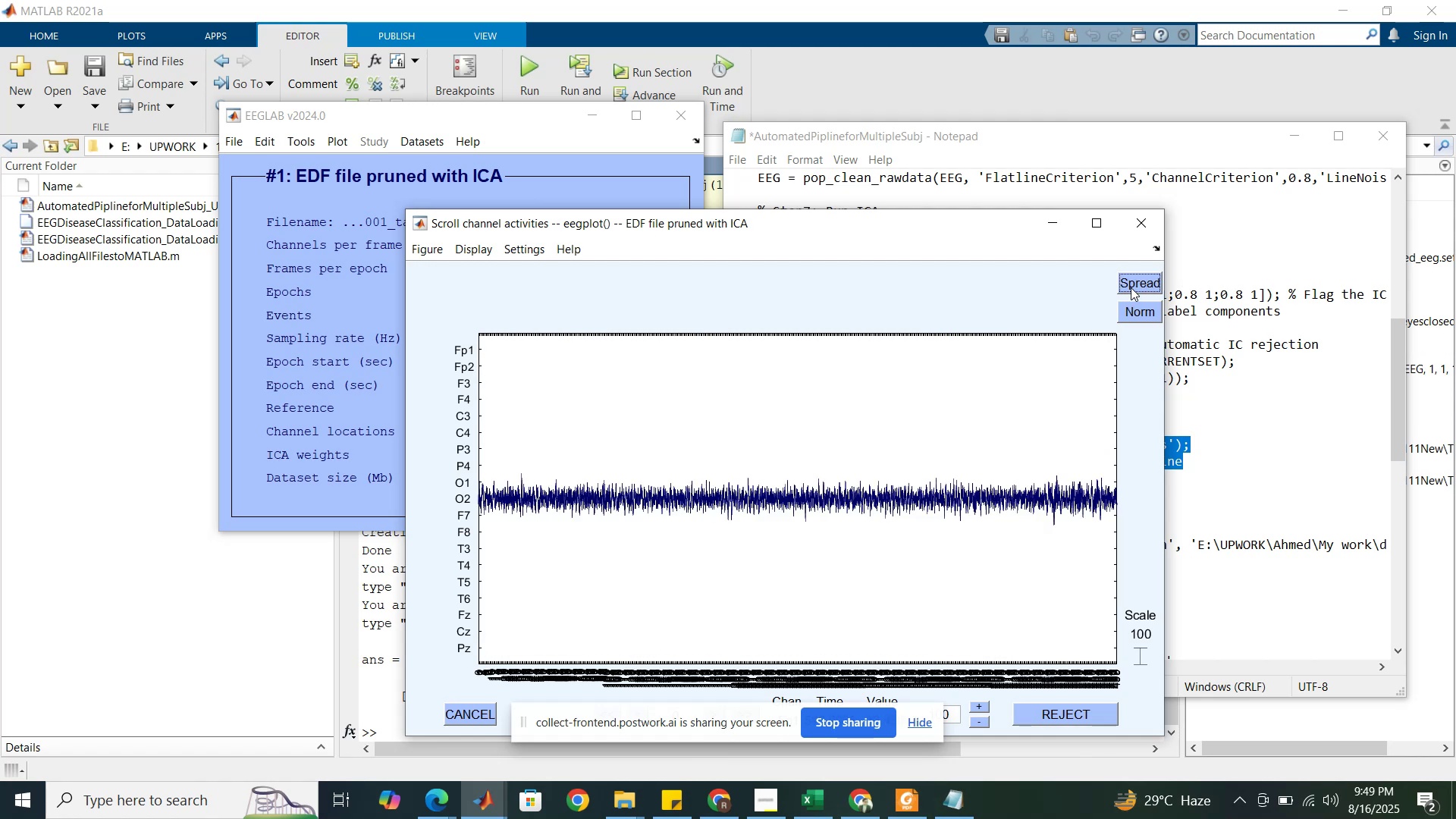 
left_click([1134, 318])
 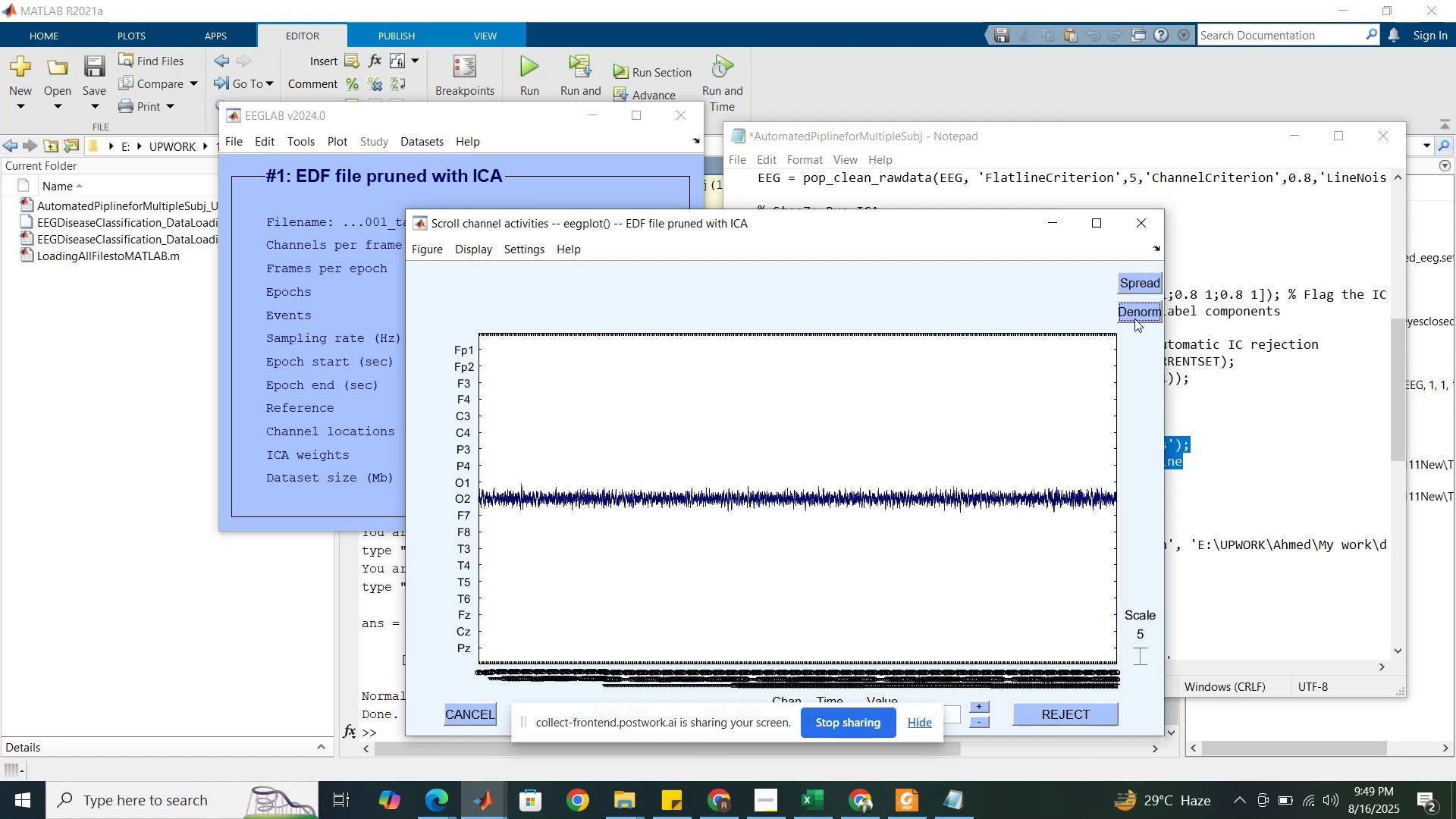 
left_click_drag(start_coordinate=[959, 243], to_coordinate=[955, 152])
 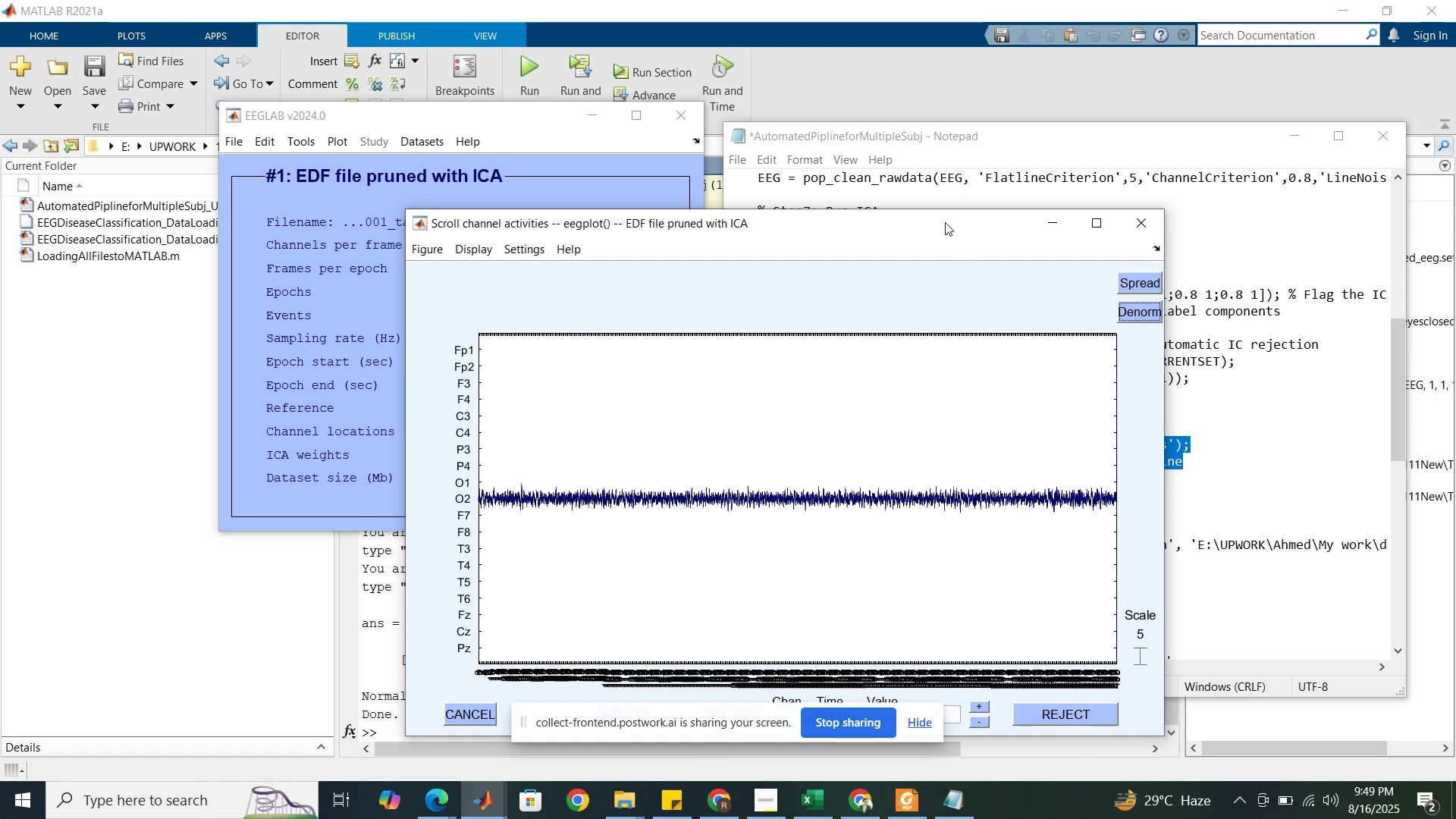 
left_click_drag(start_coordinate=[945, 227], to_coordinate=[951, 105])
 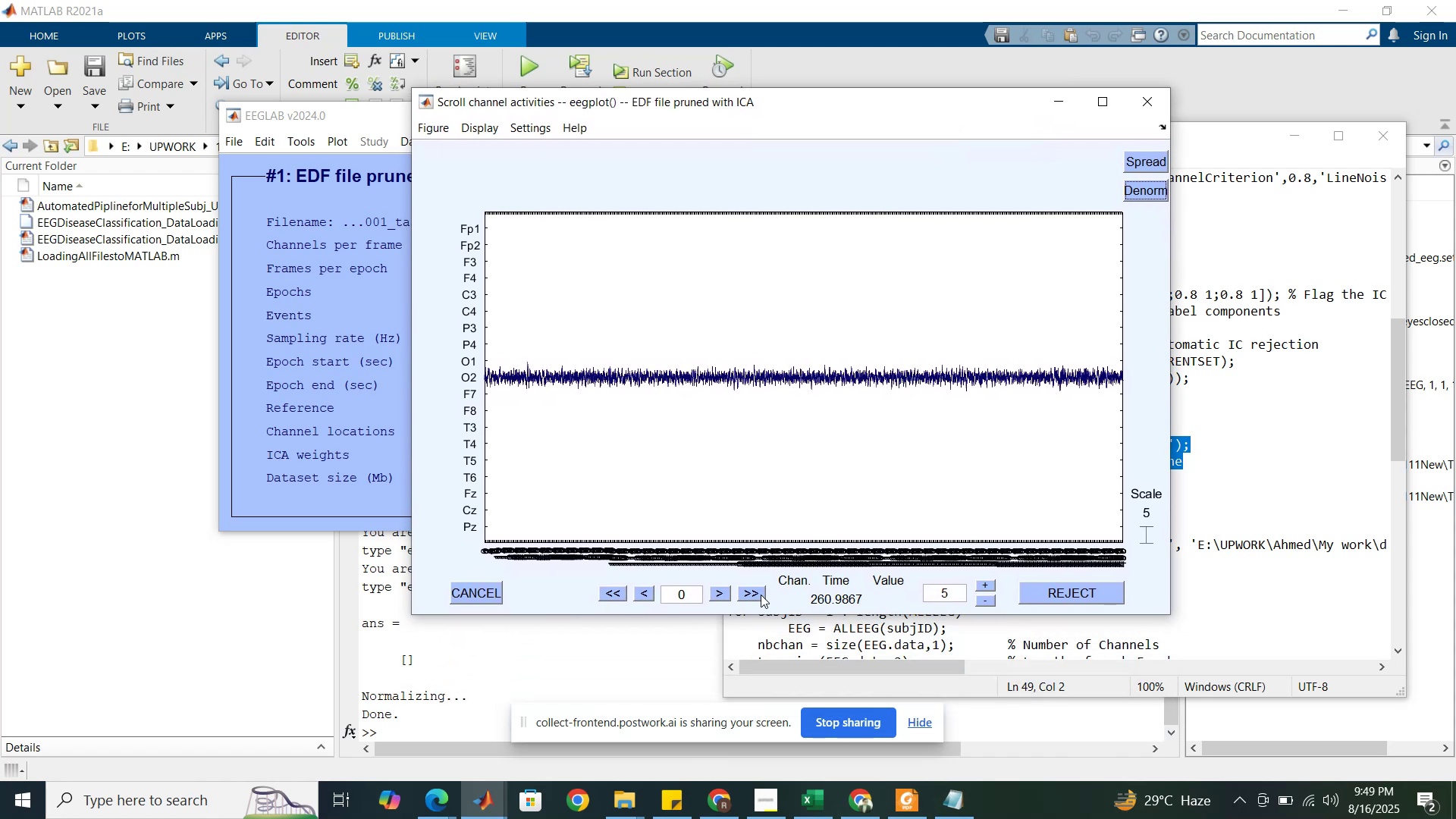 
left_click([761, 595])
 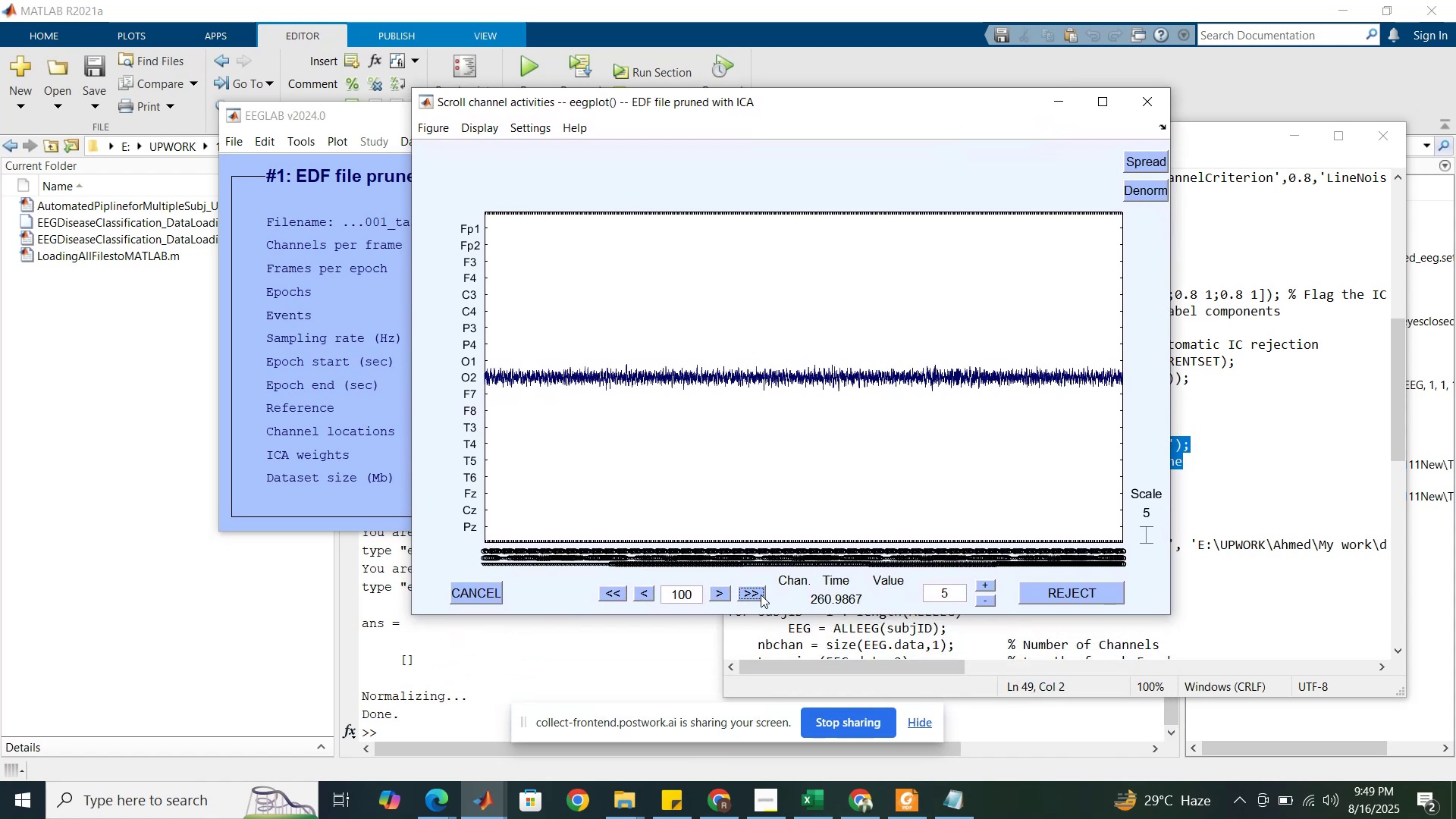 
left_click([761, 595])
 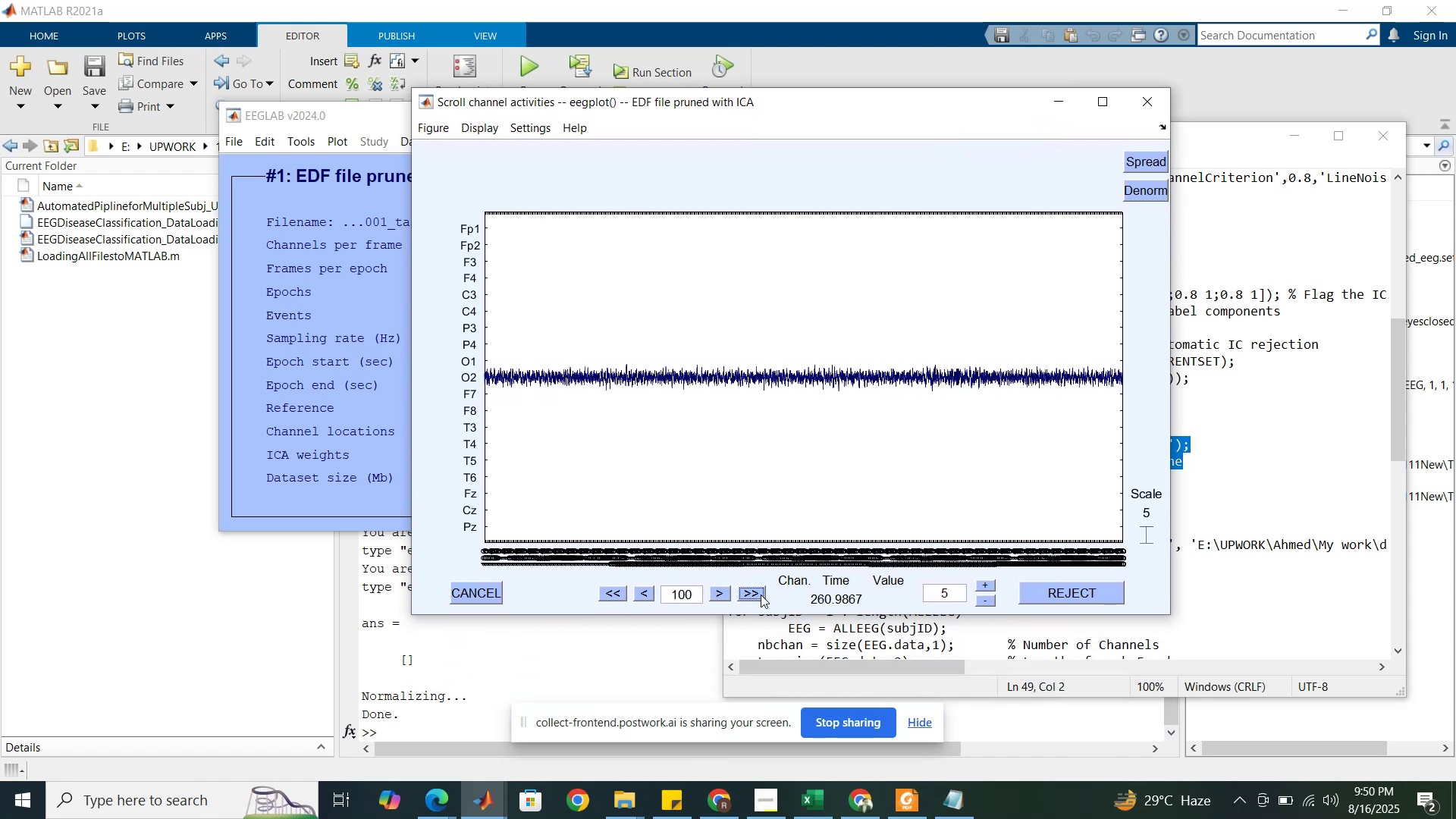 
wait(5.4)
 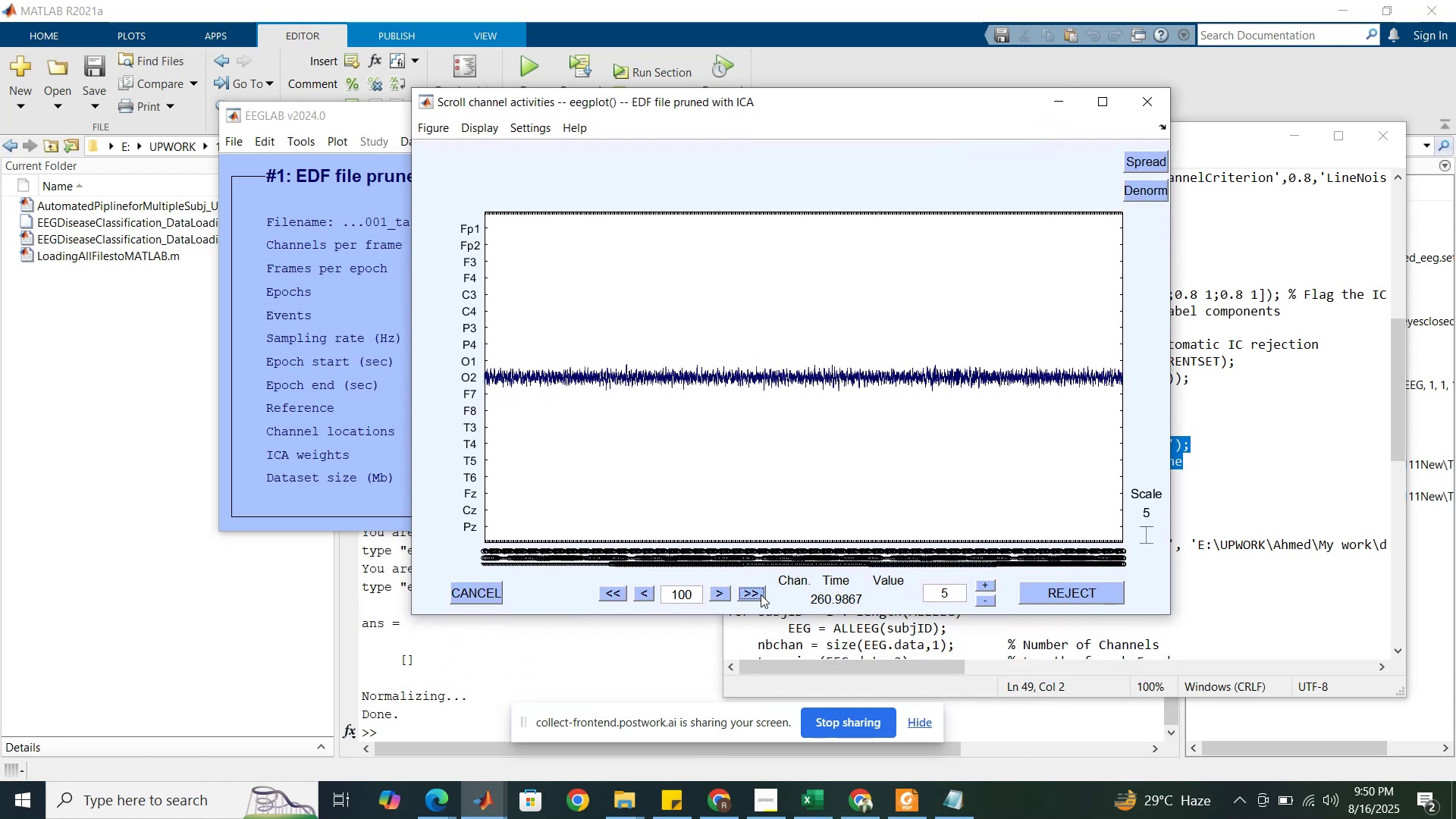 
left_click([761, 595])
 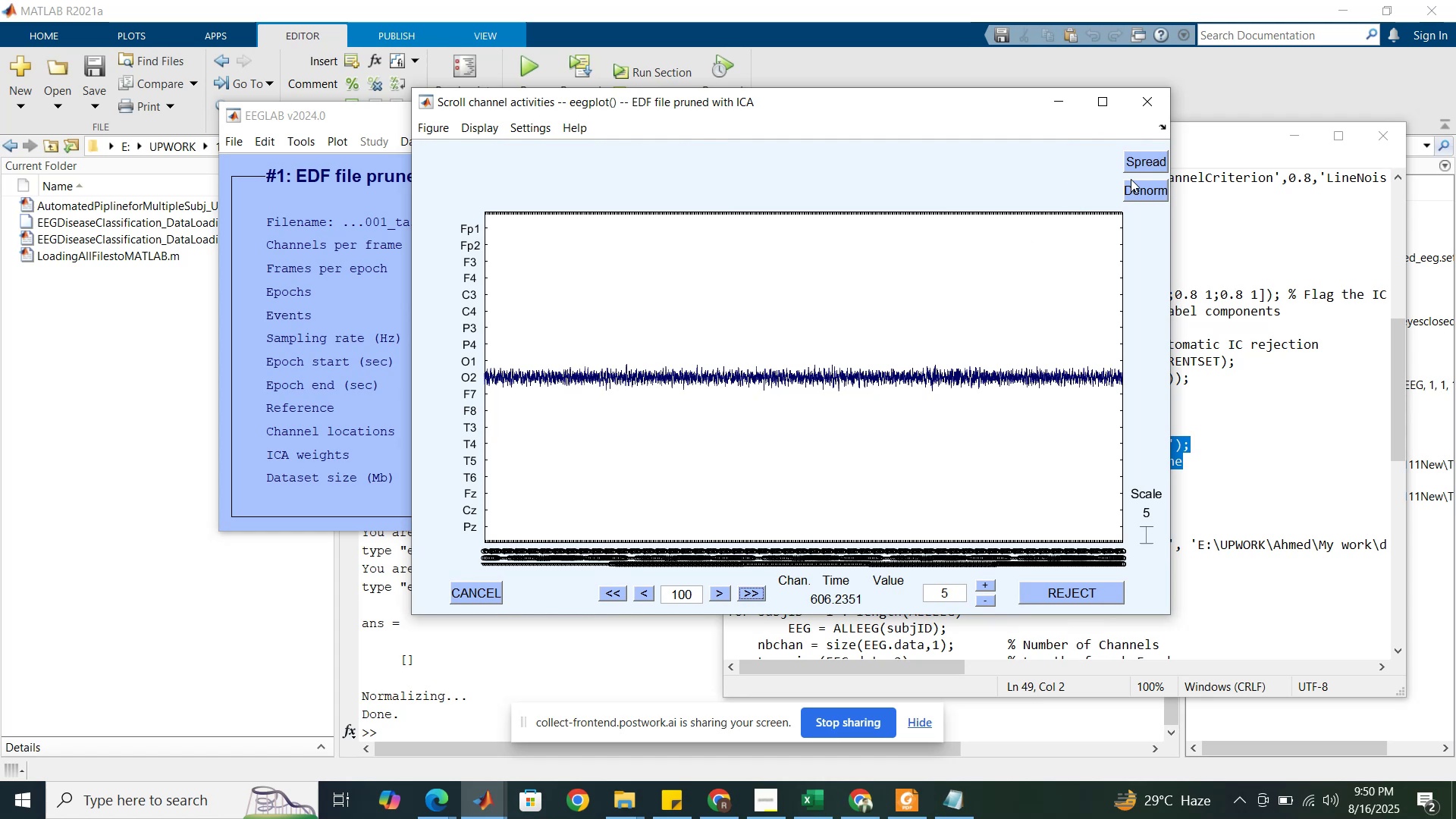 
left_click([1138, 159])
 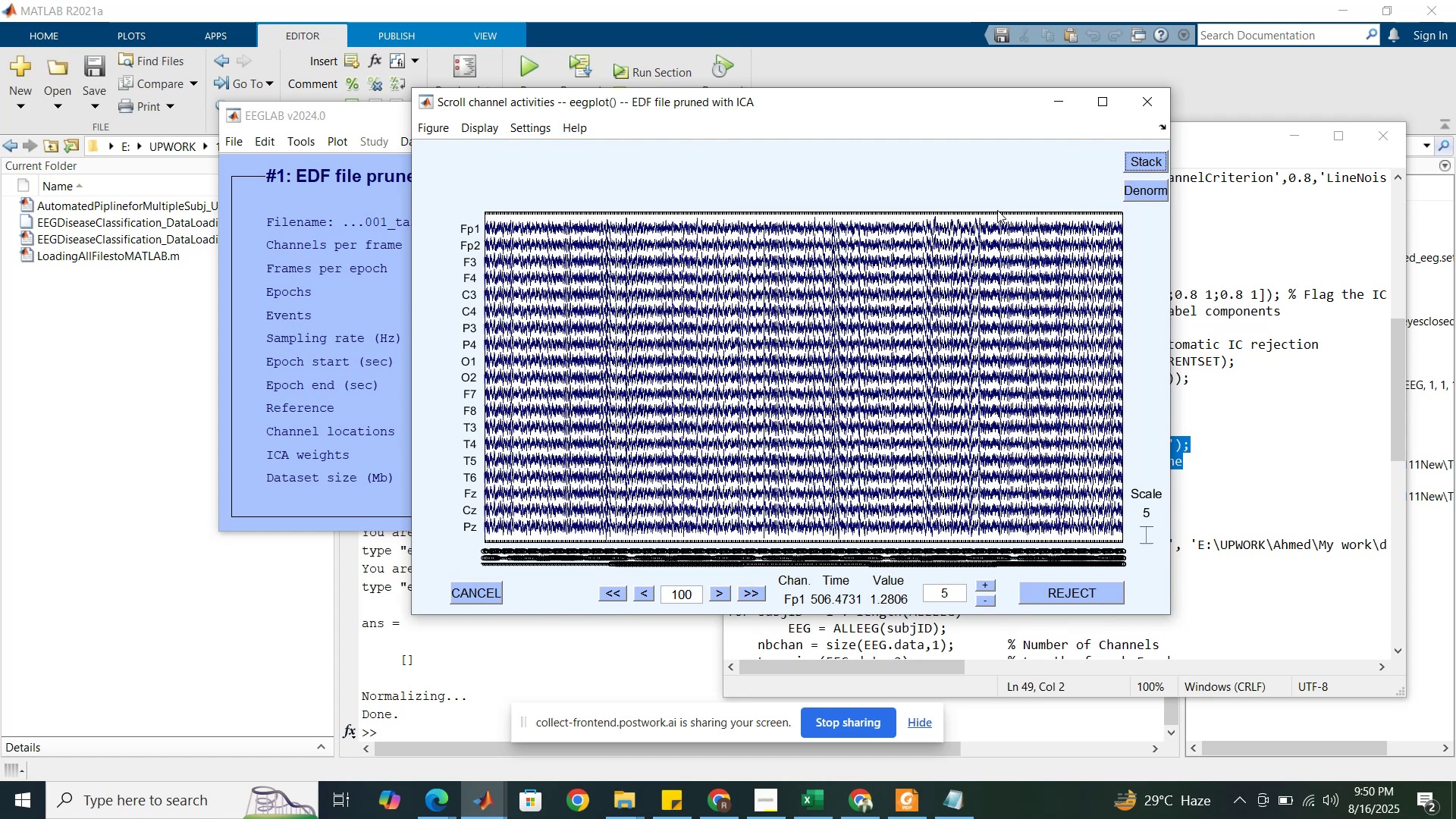 
wait(5.16)
 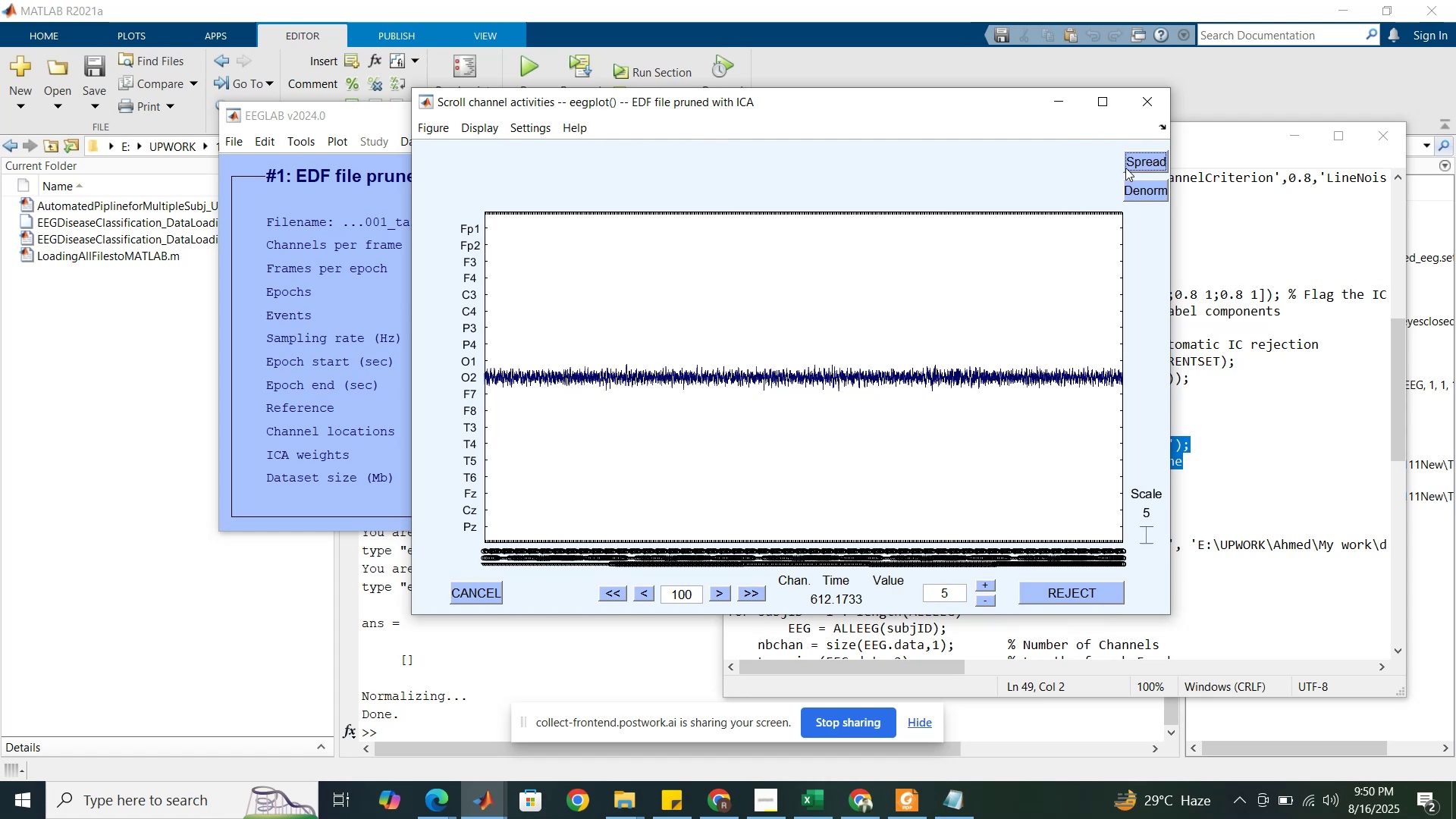 
left_click([1144, 100])
 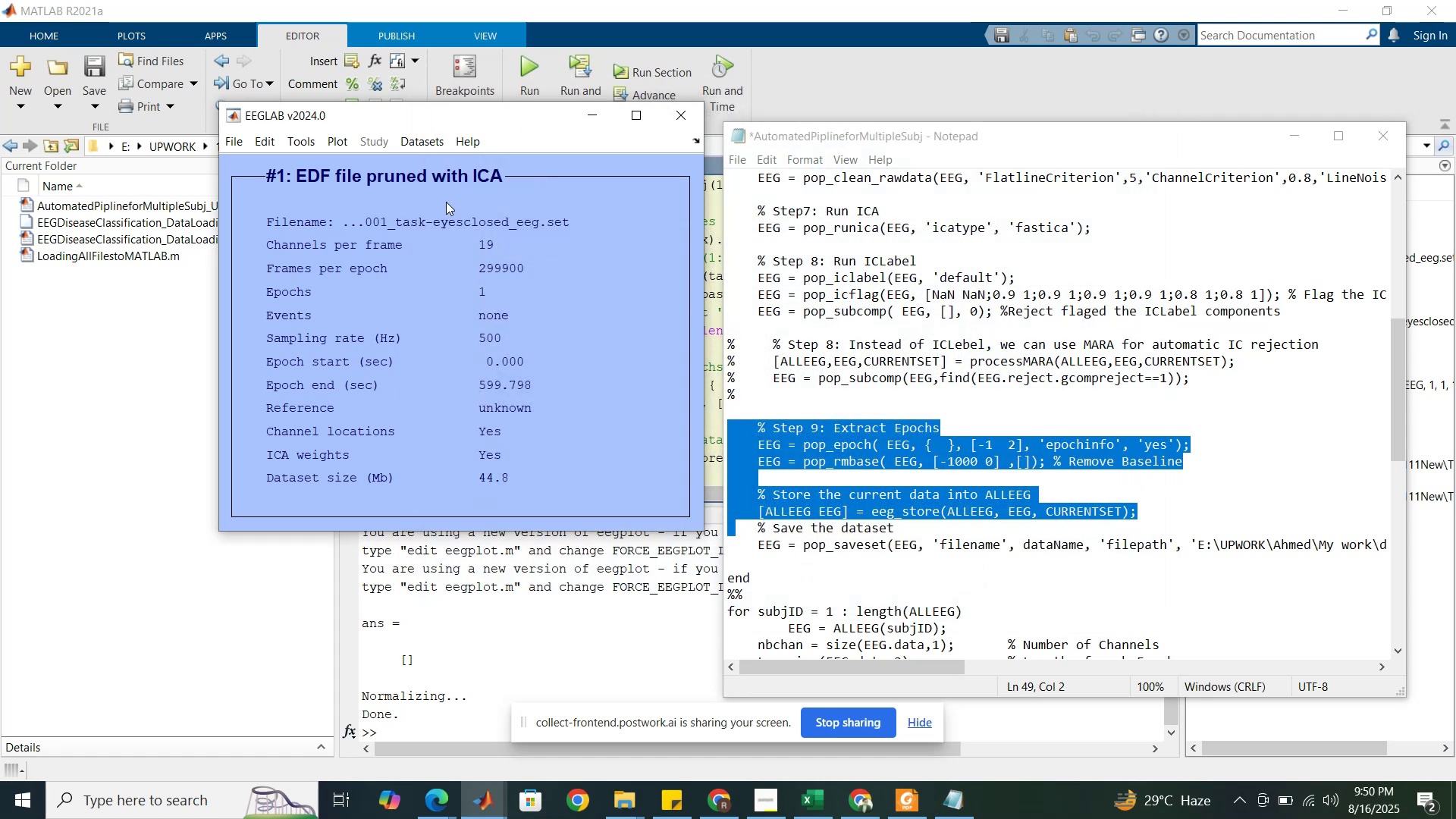 
left_click([446, 202])
 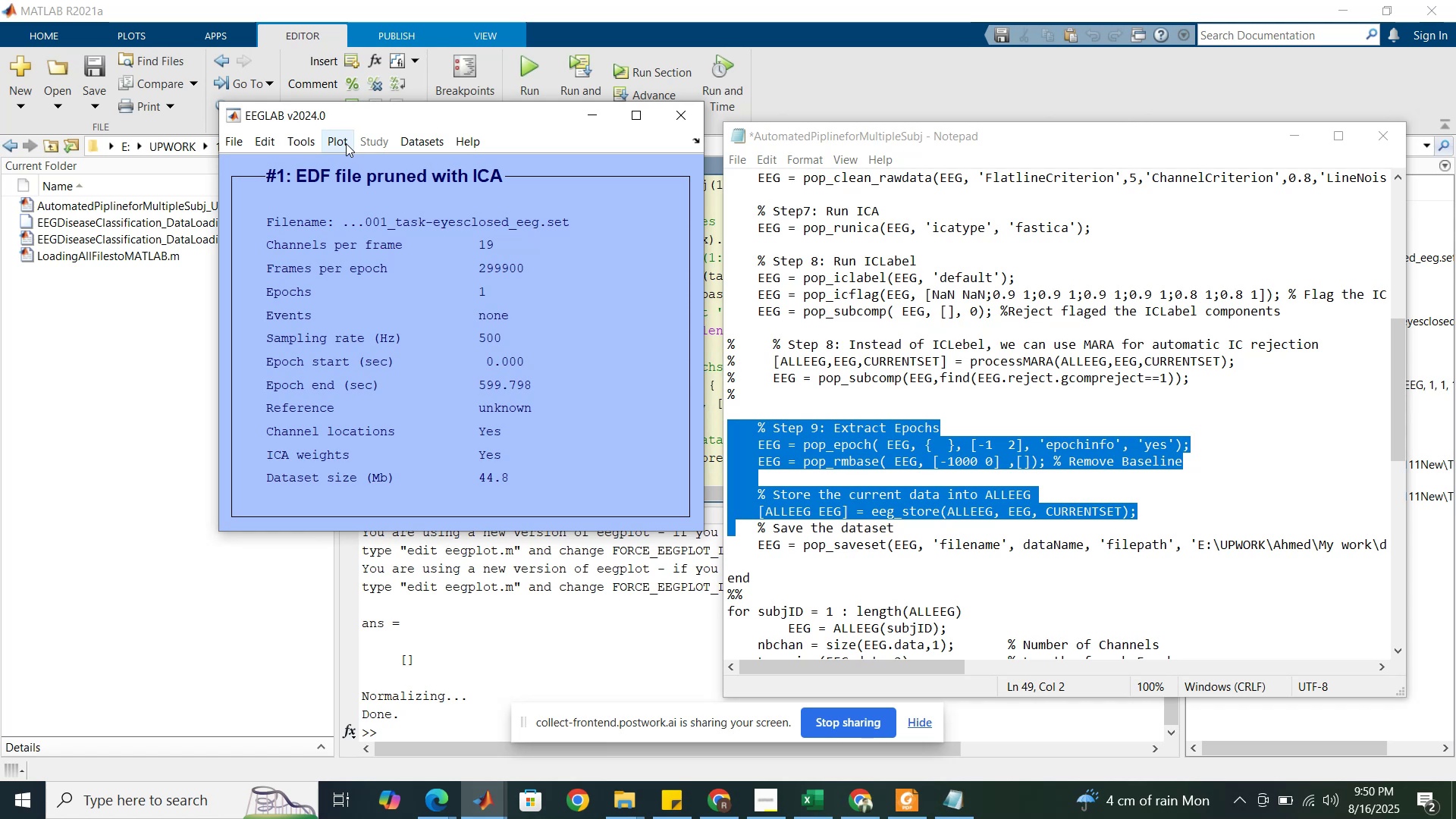 
wait(8.18)
 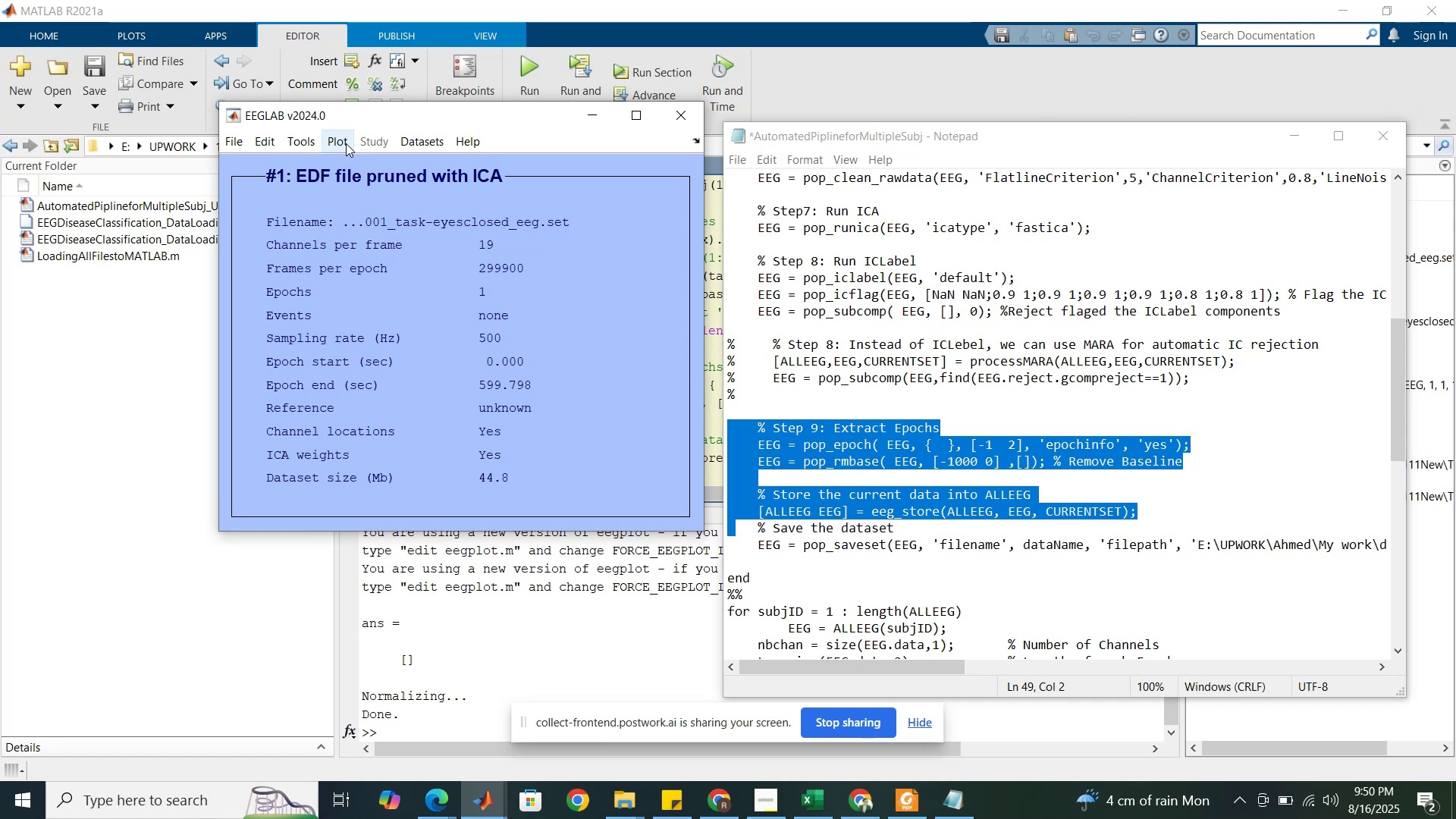 
left_click([308, 140])
 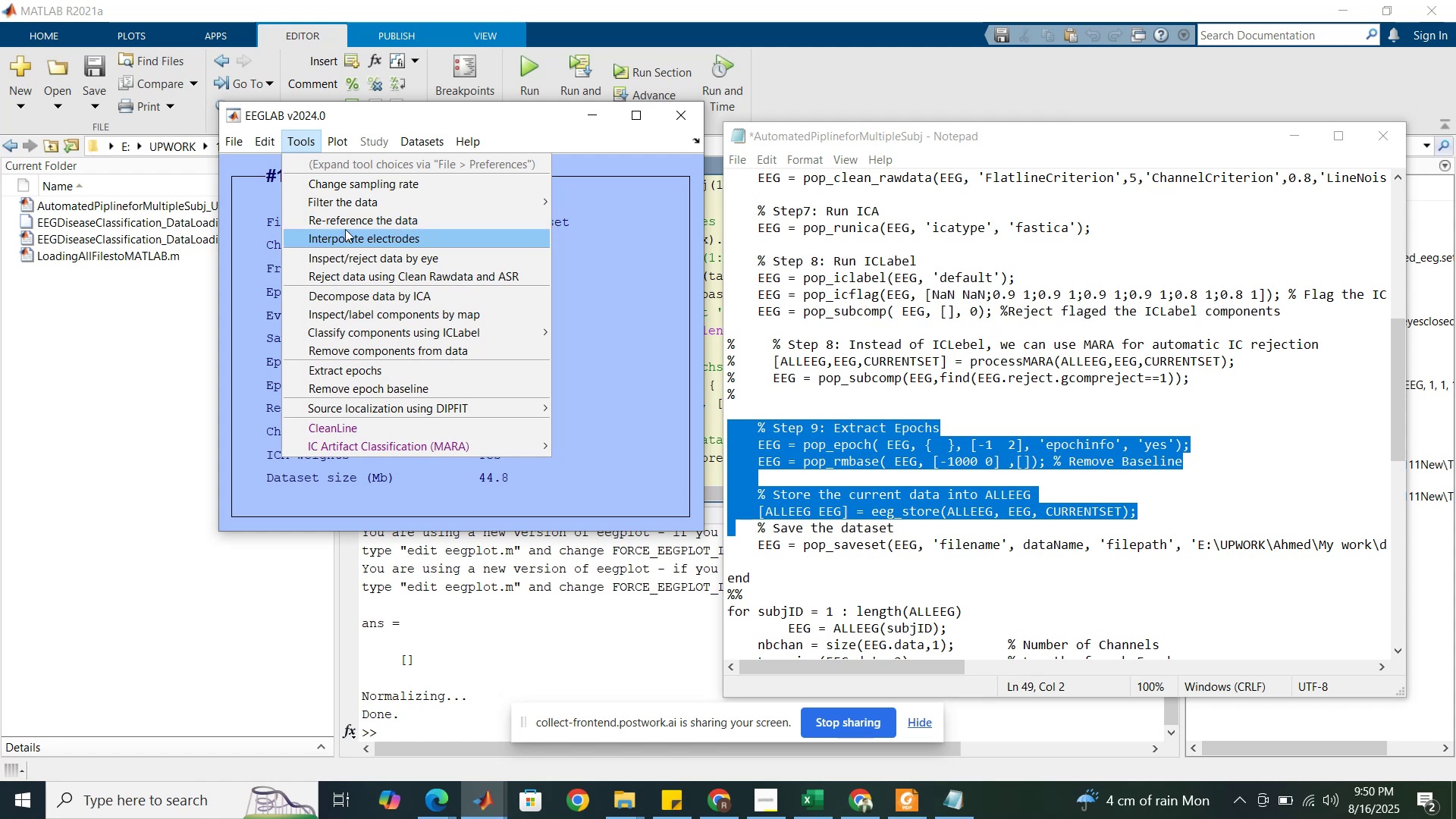 
wait(5.29)
 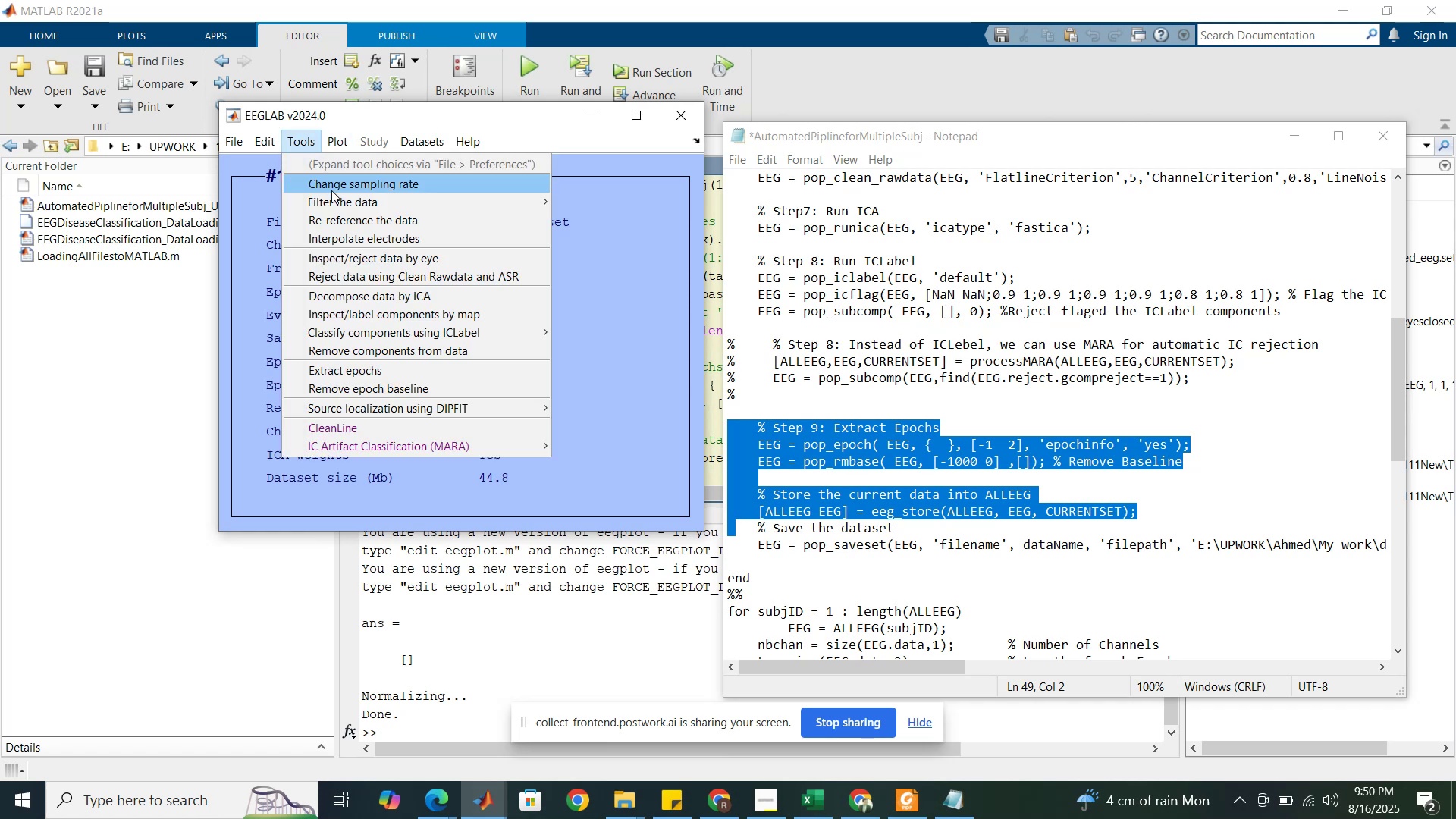 
left_click([345, 225])
 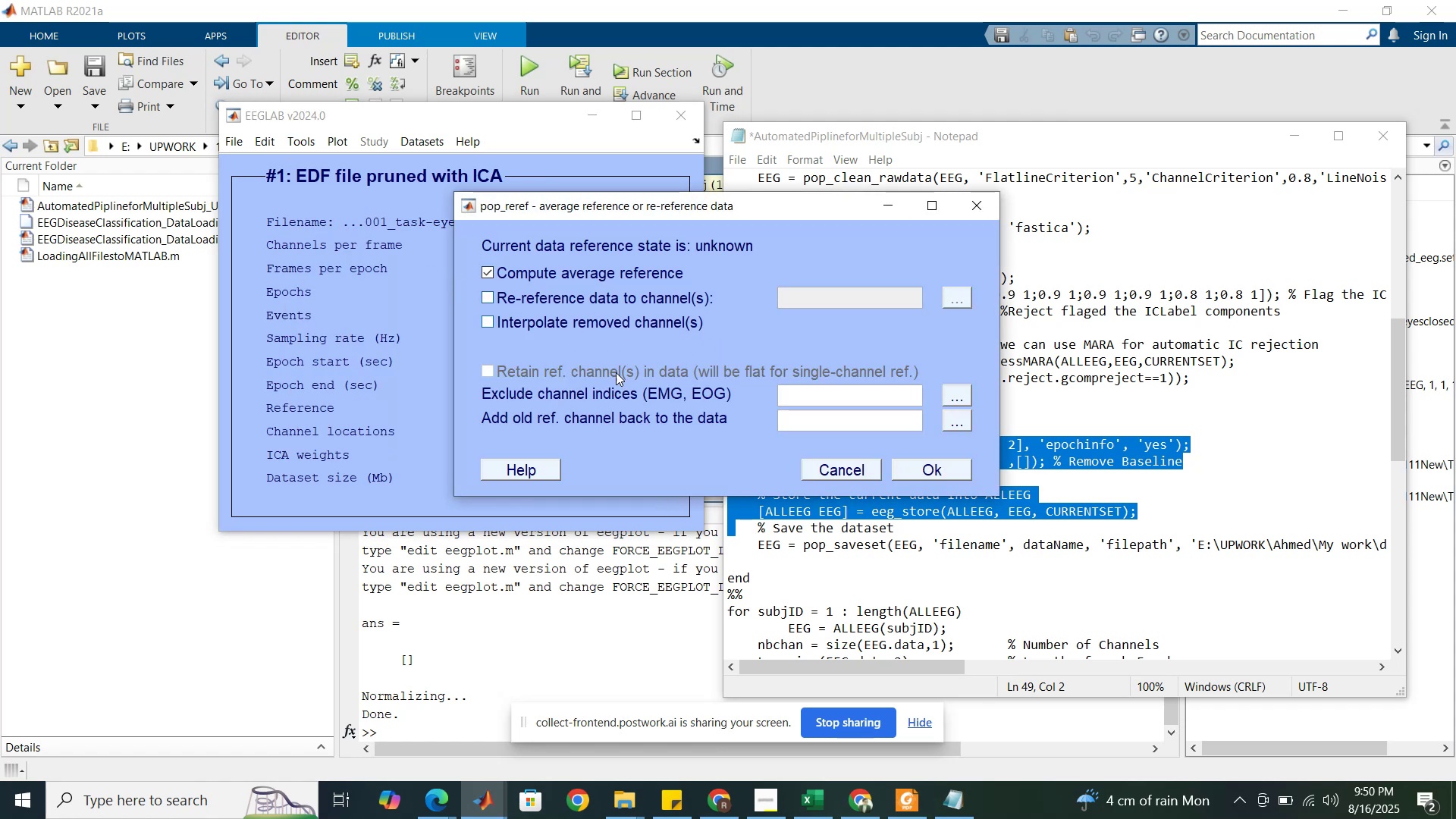 
wait(5.45)
 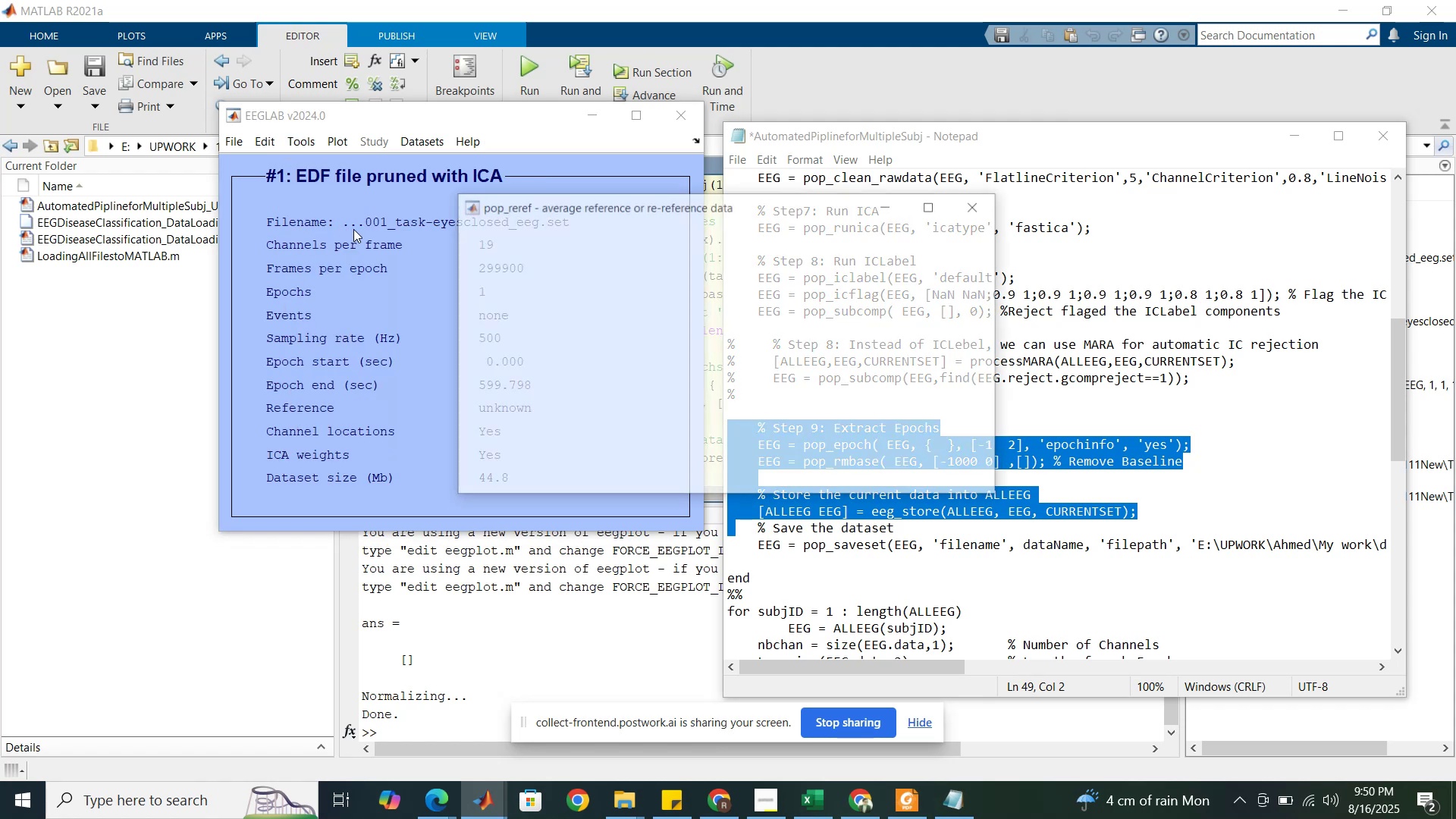 
left_click([921, 473])
 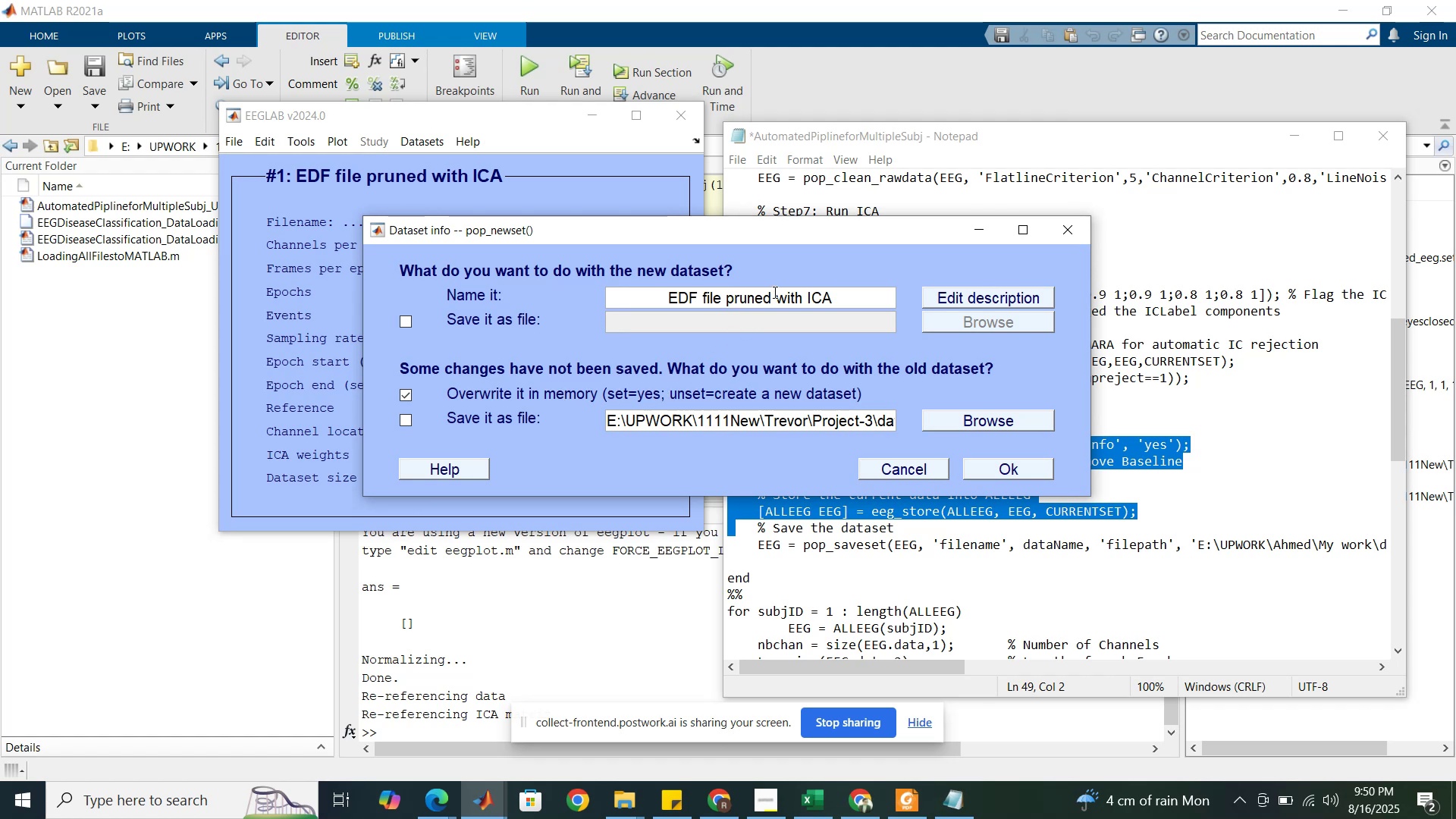 
double_click([777, 297])
 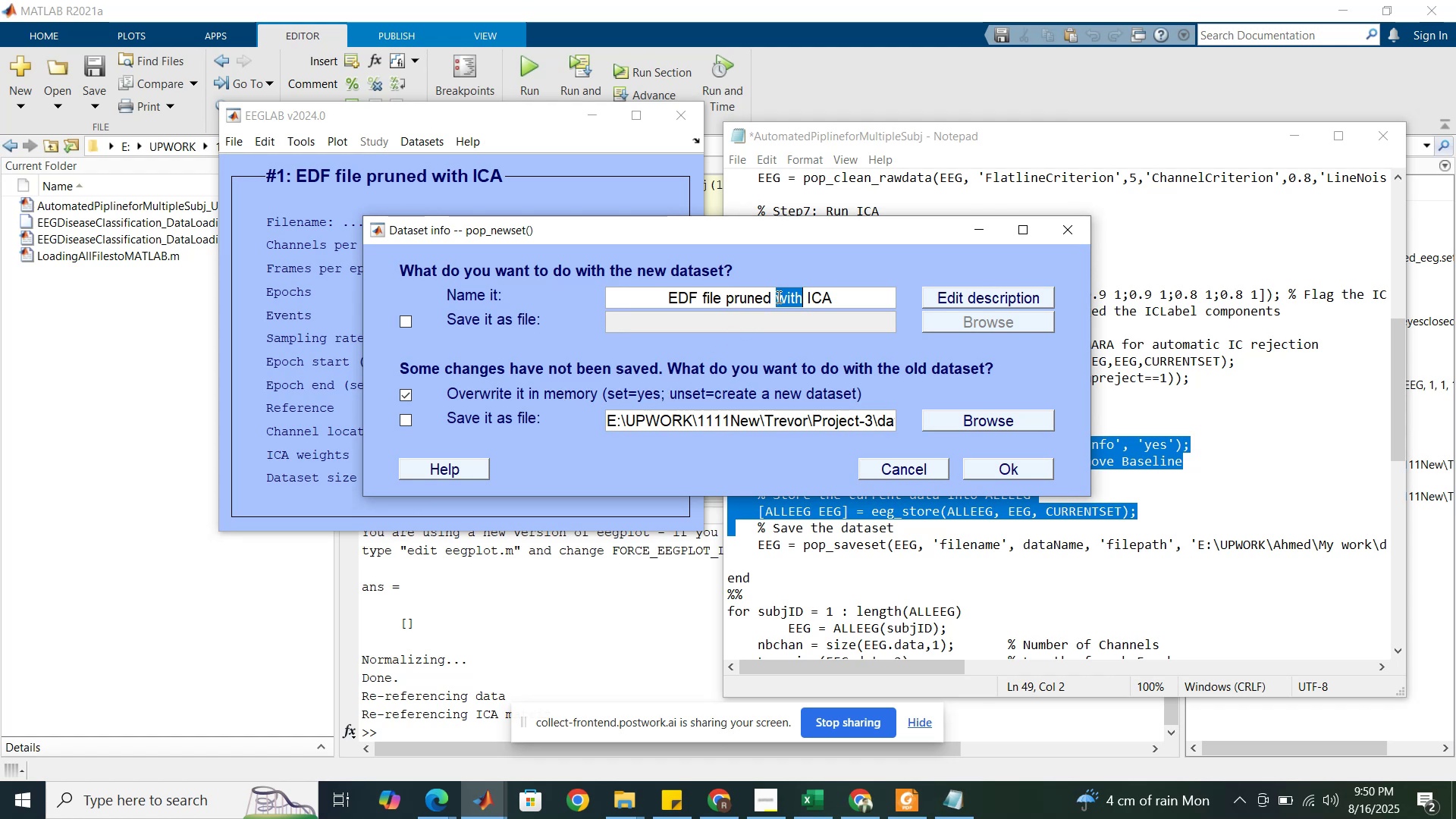 
triple_click([777, 297])
 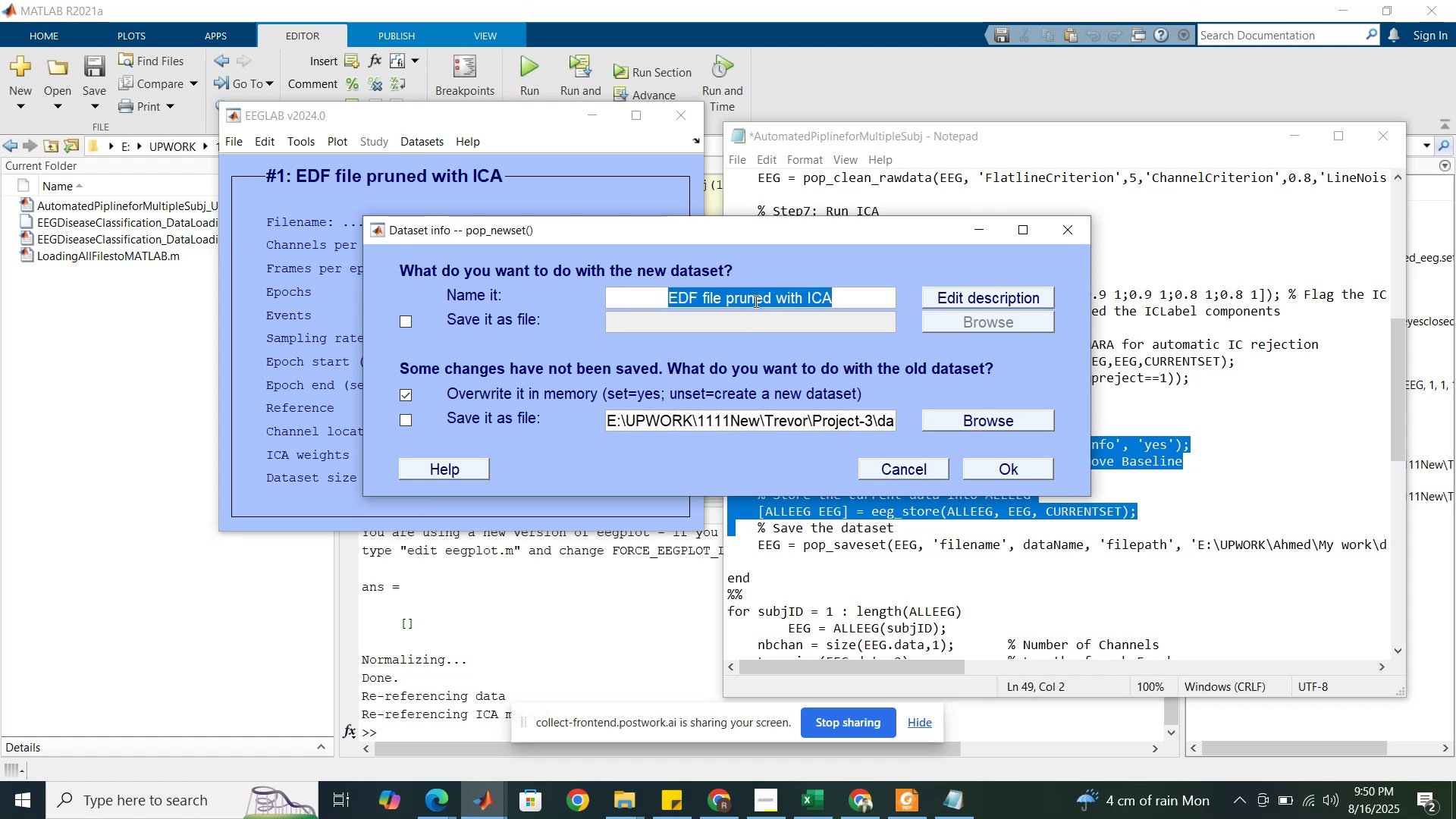 
wait(5.36)
 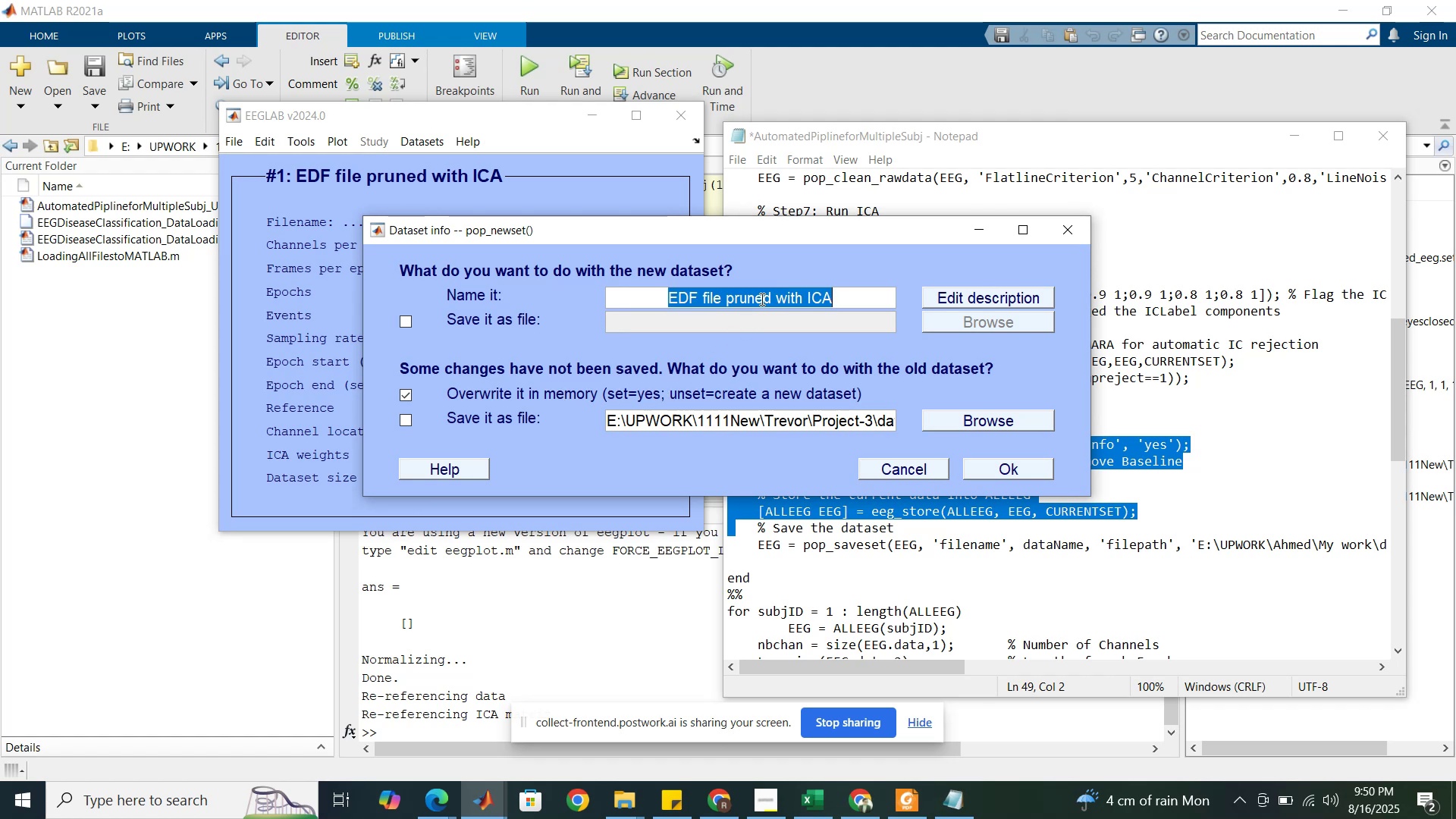 
left_click([931, 384])
 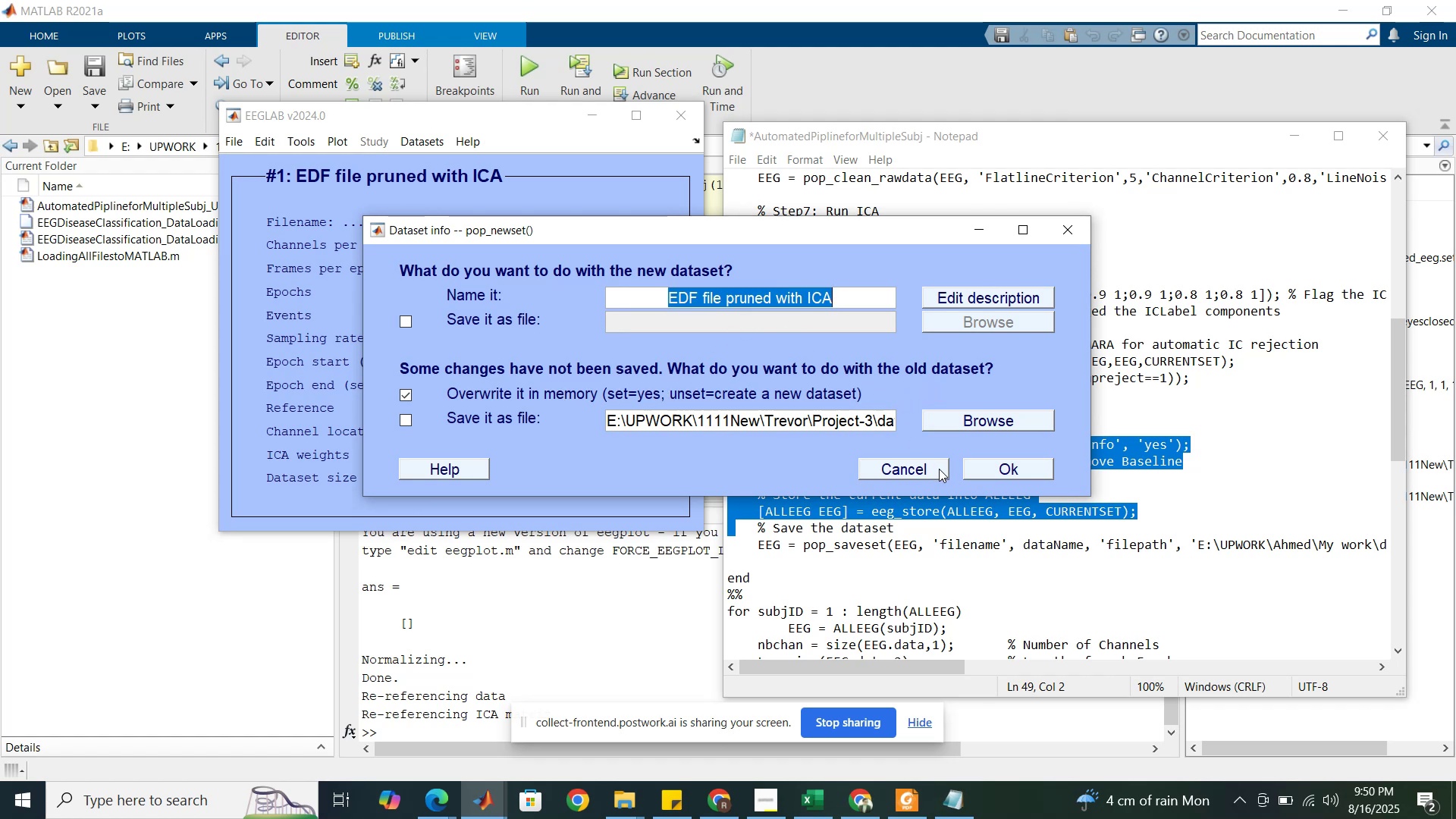 
left_click([982, 469])
 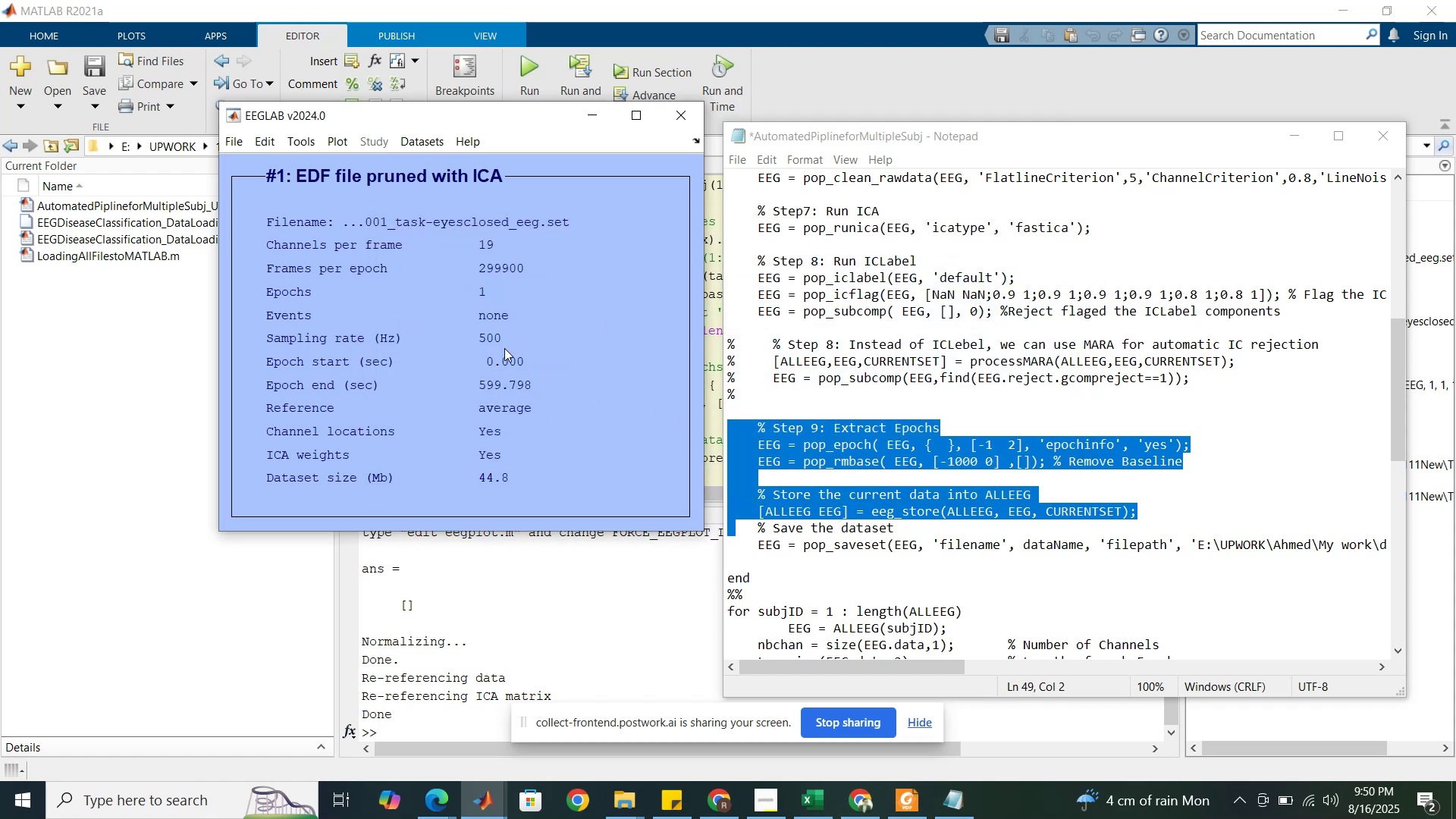 
mouse_move([294, 143])
 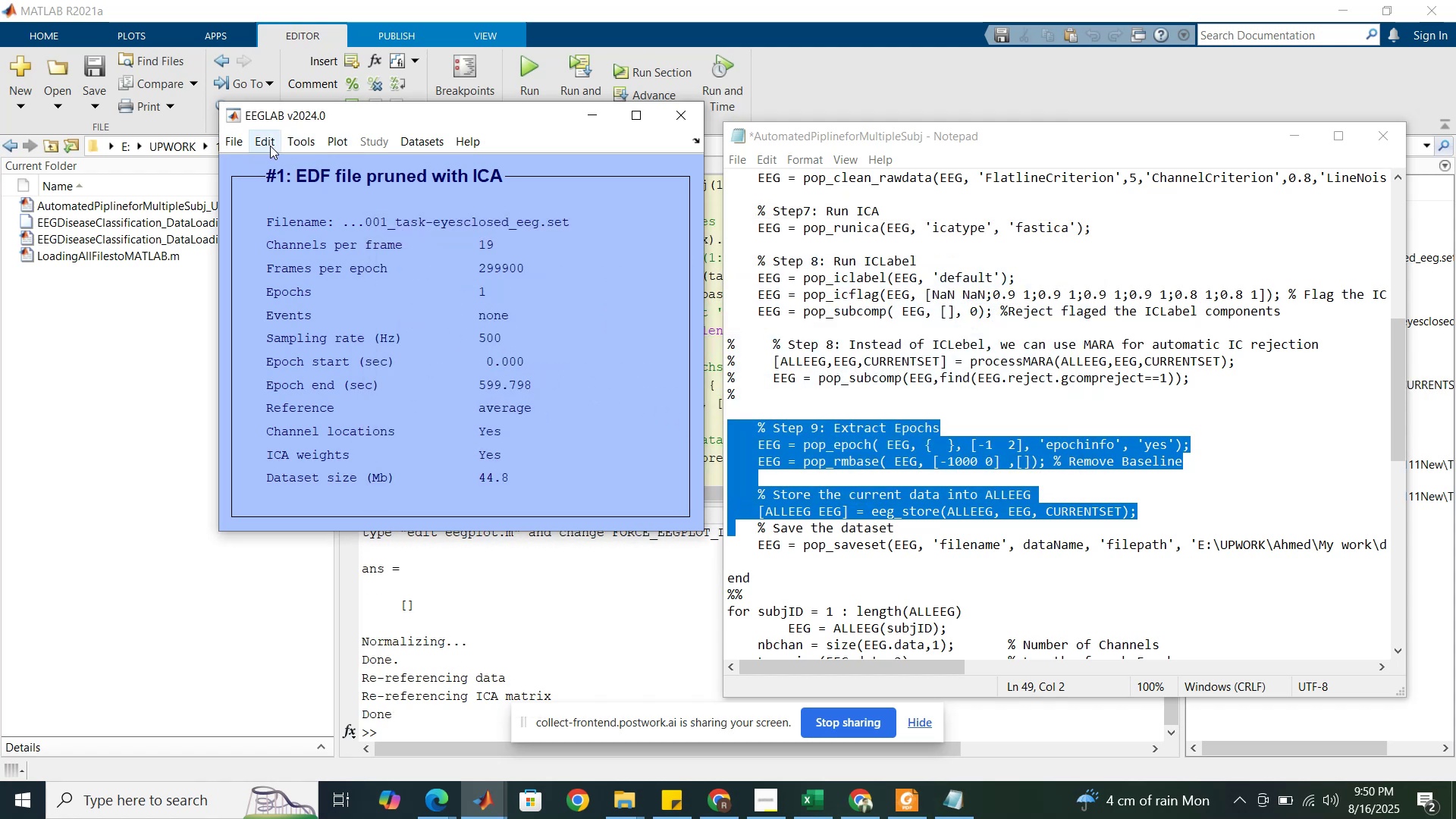 
left_click([271, 146])
 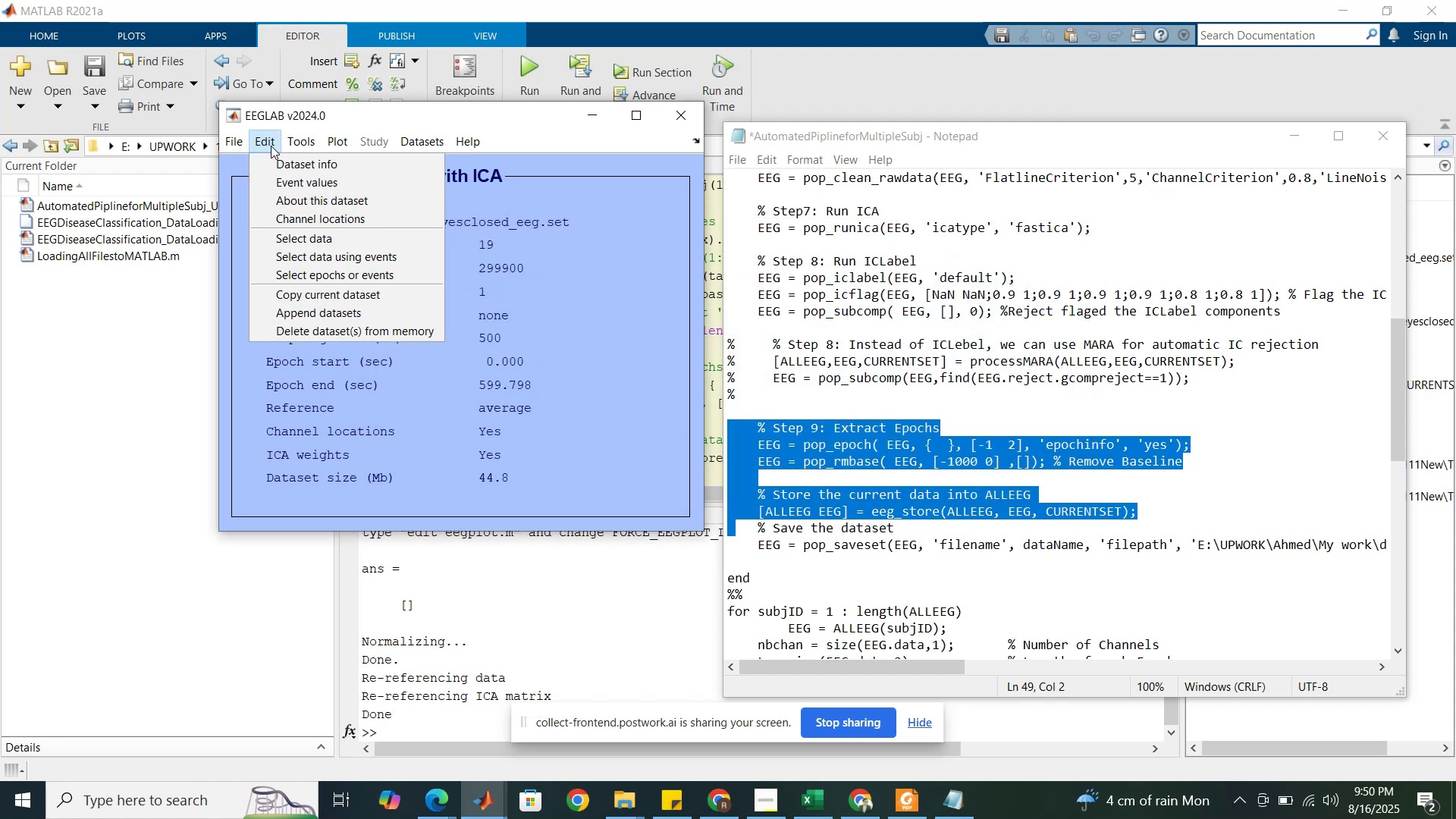 
mouse_move([311, 164])
 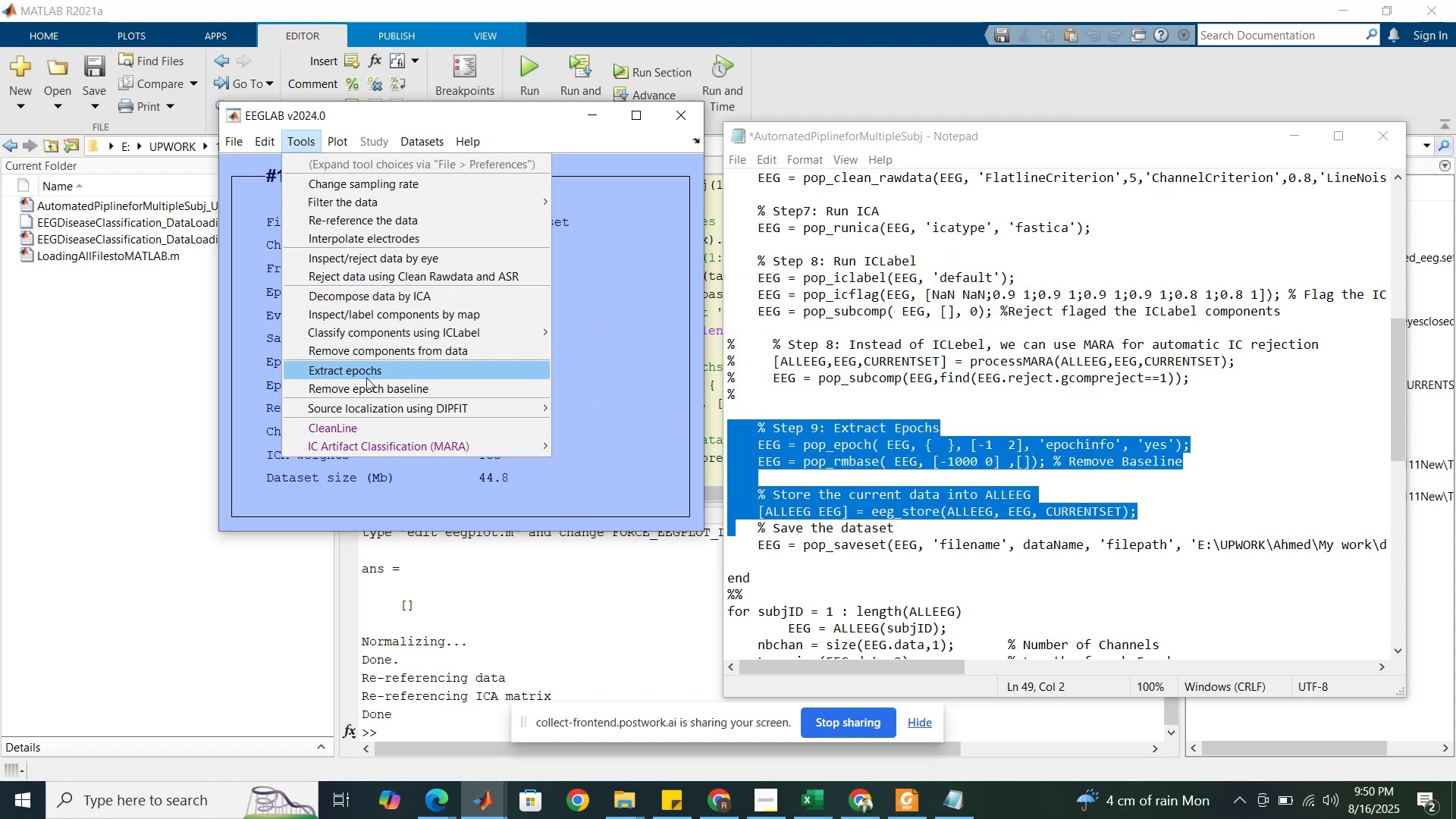 
left_click([366, 378])
 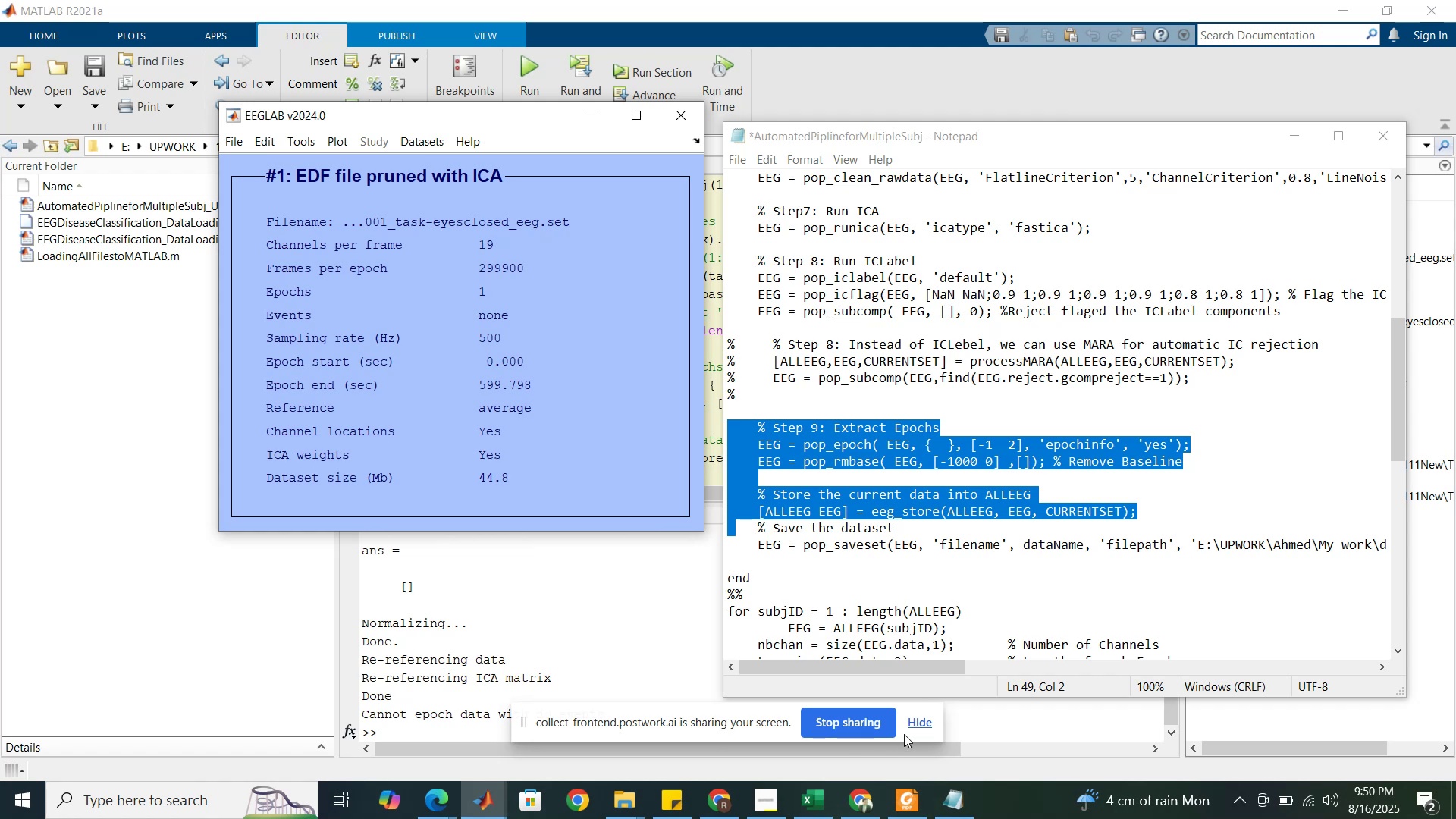 
left_click([927, 726])
 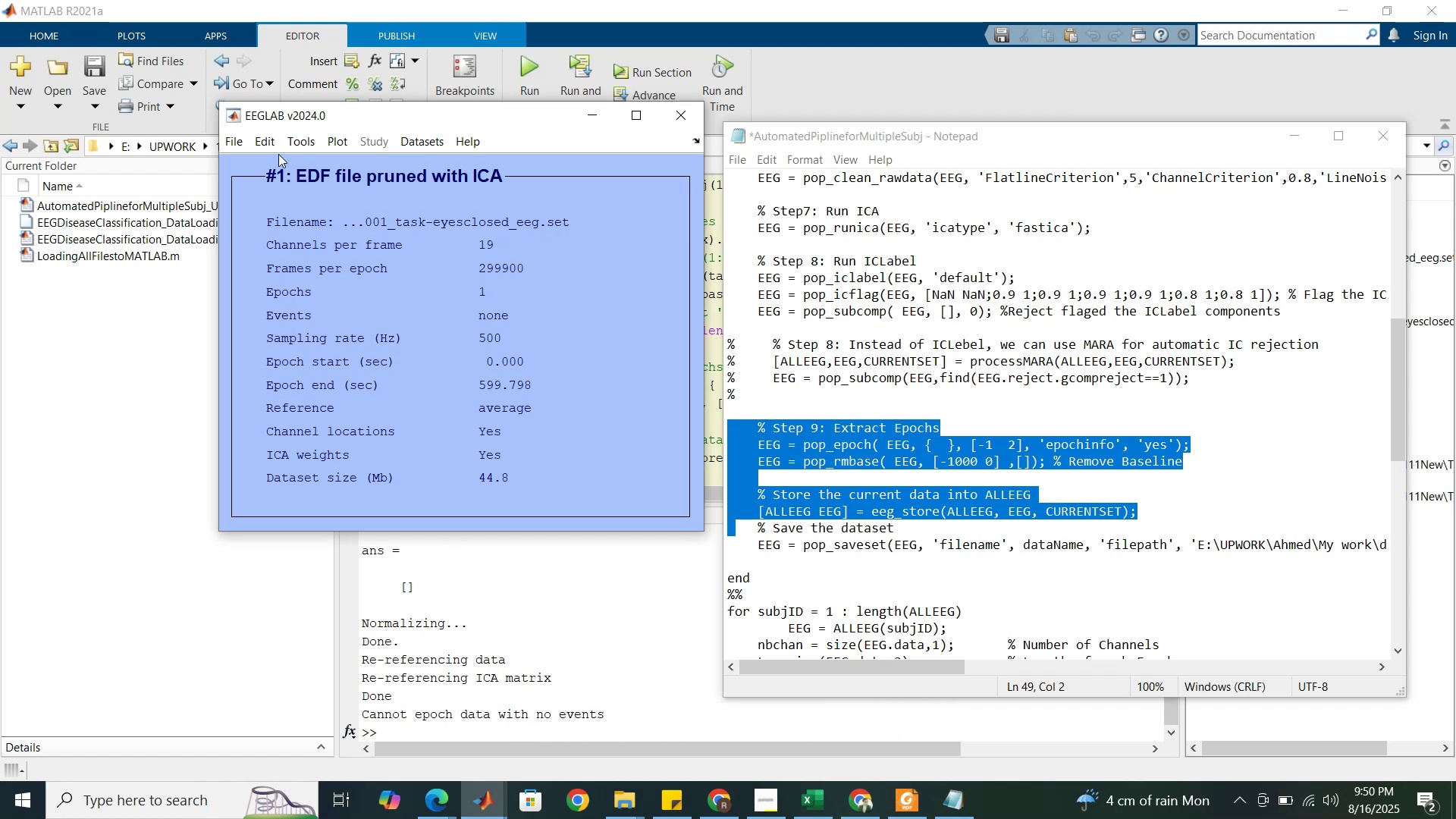 
left_click([271, 141])
 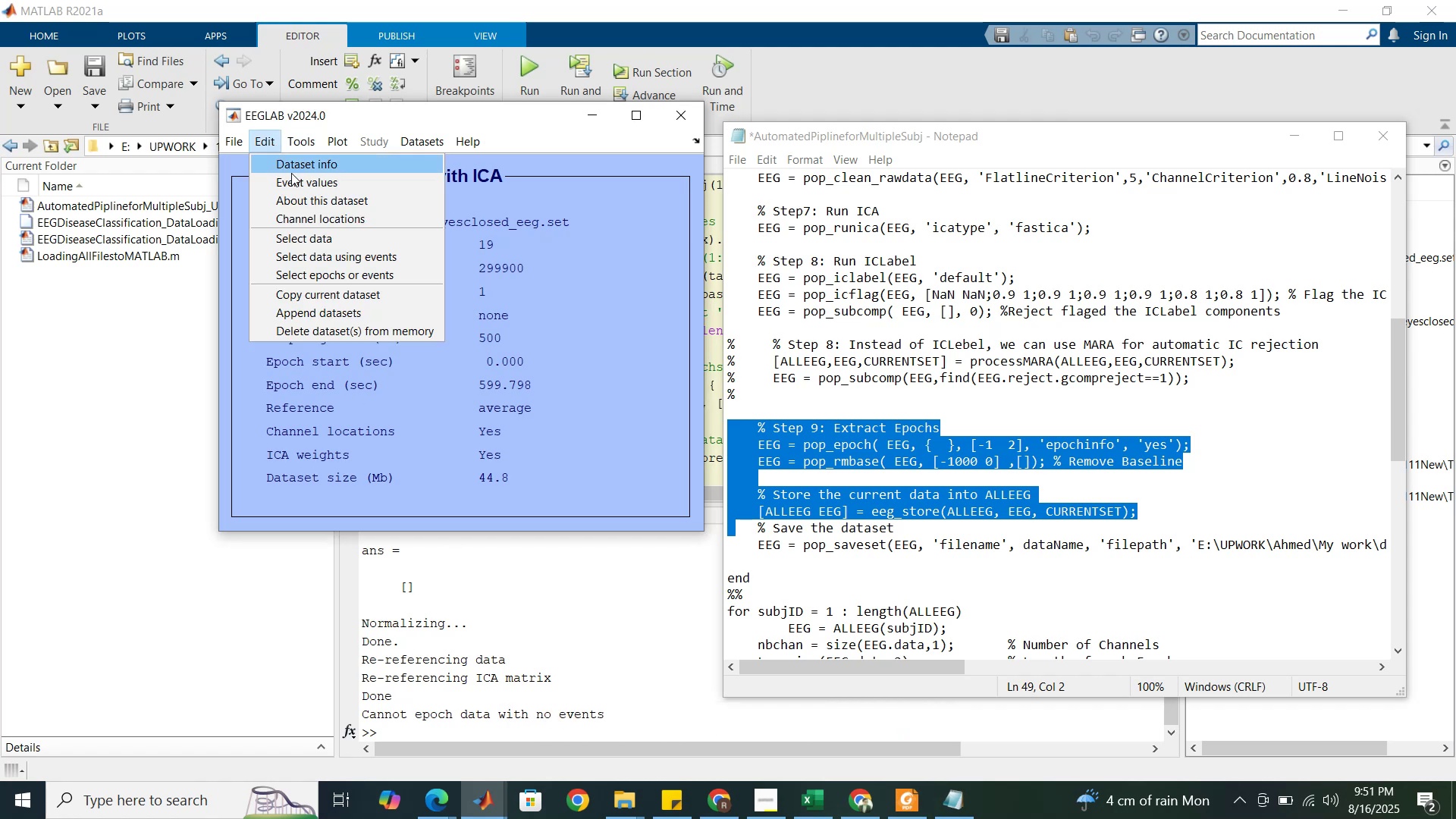 
left_click([296, 186])
 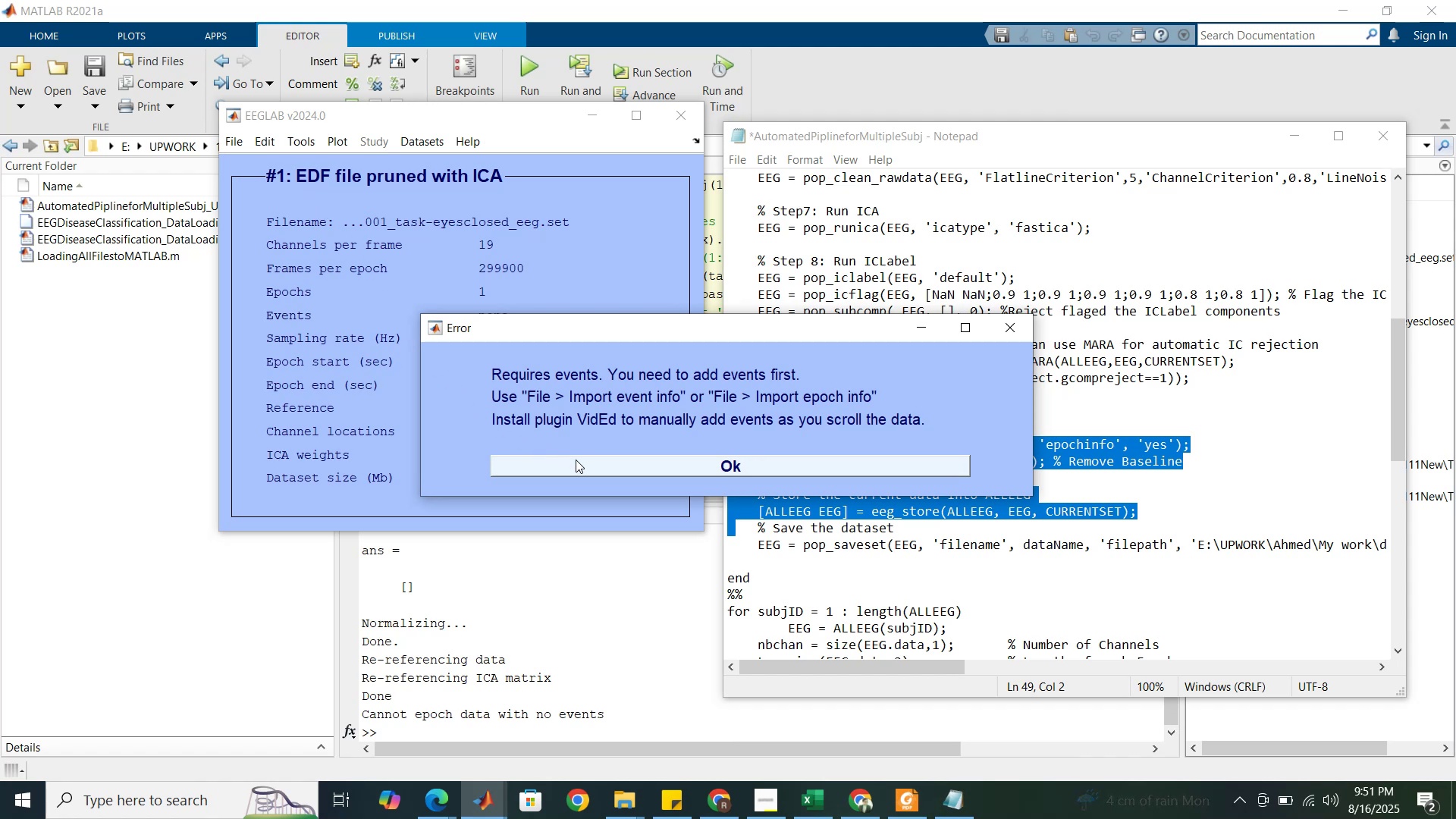 
wait(13.82)
 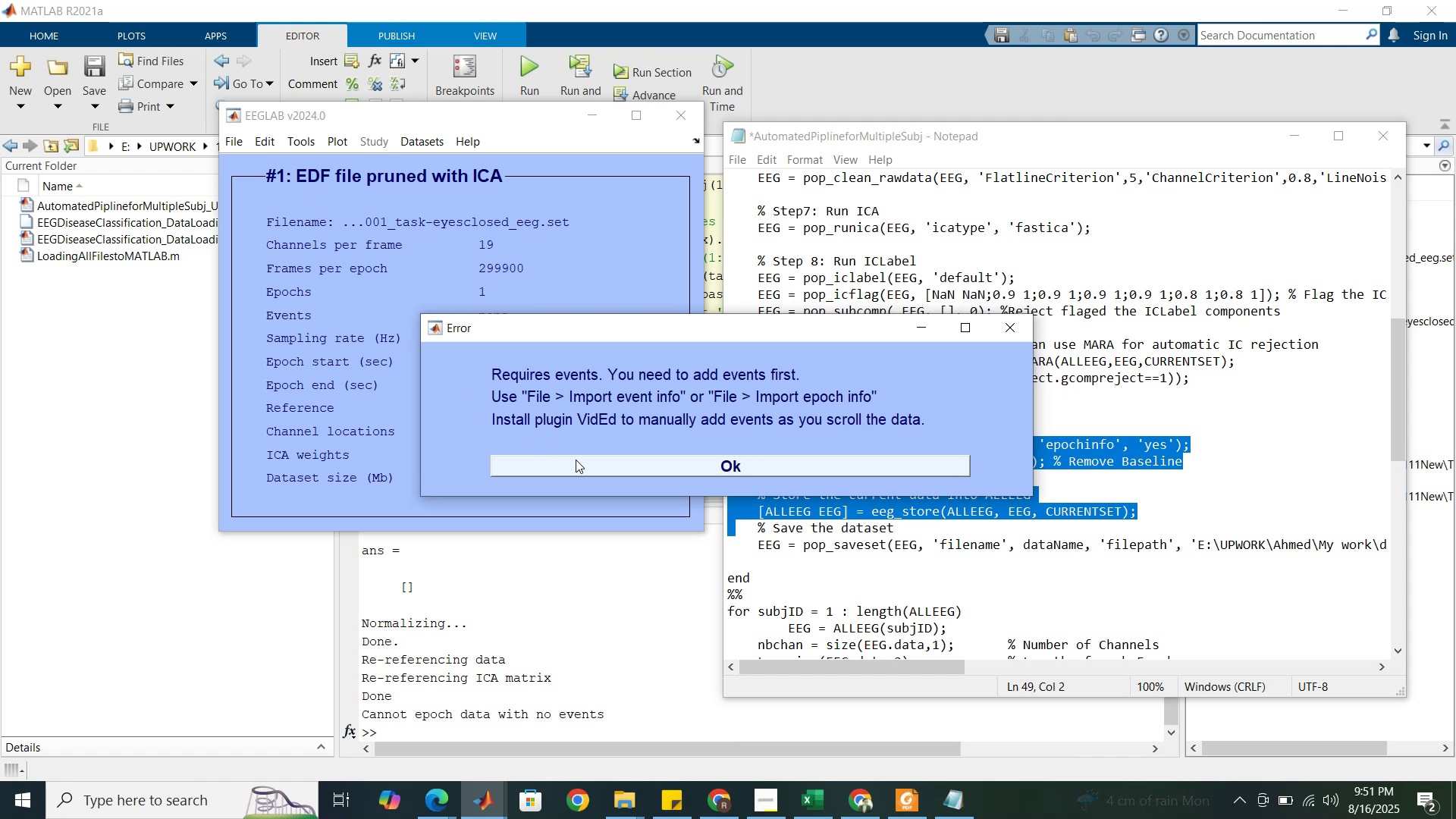 
left_click([576, 460])
 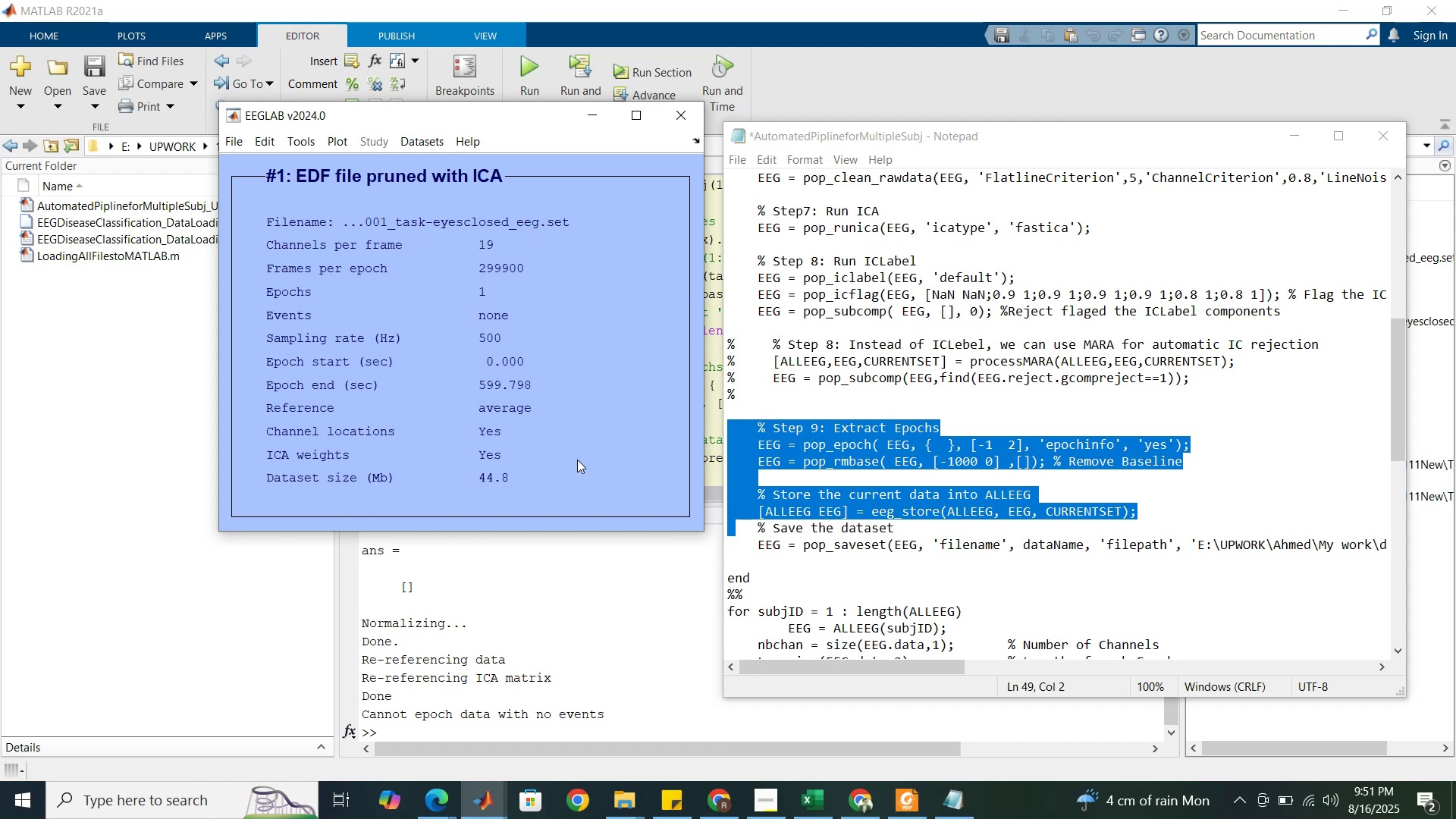 
wait(29.04)
 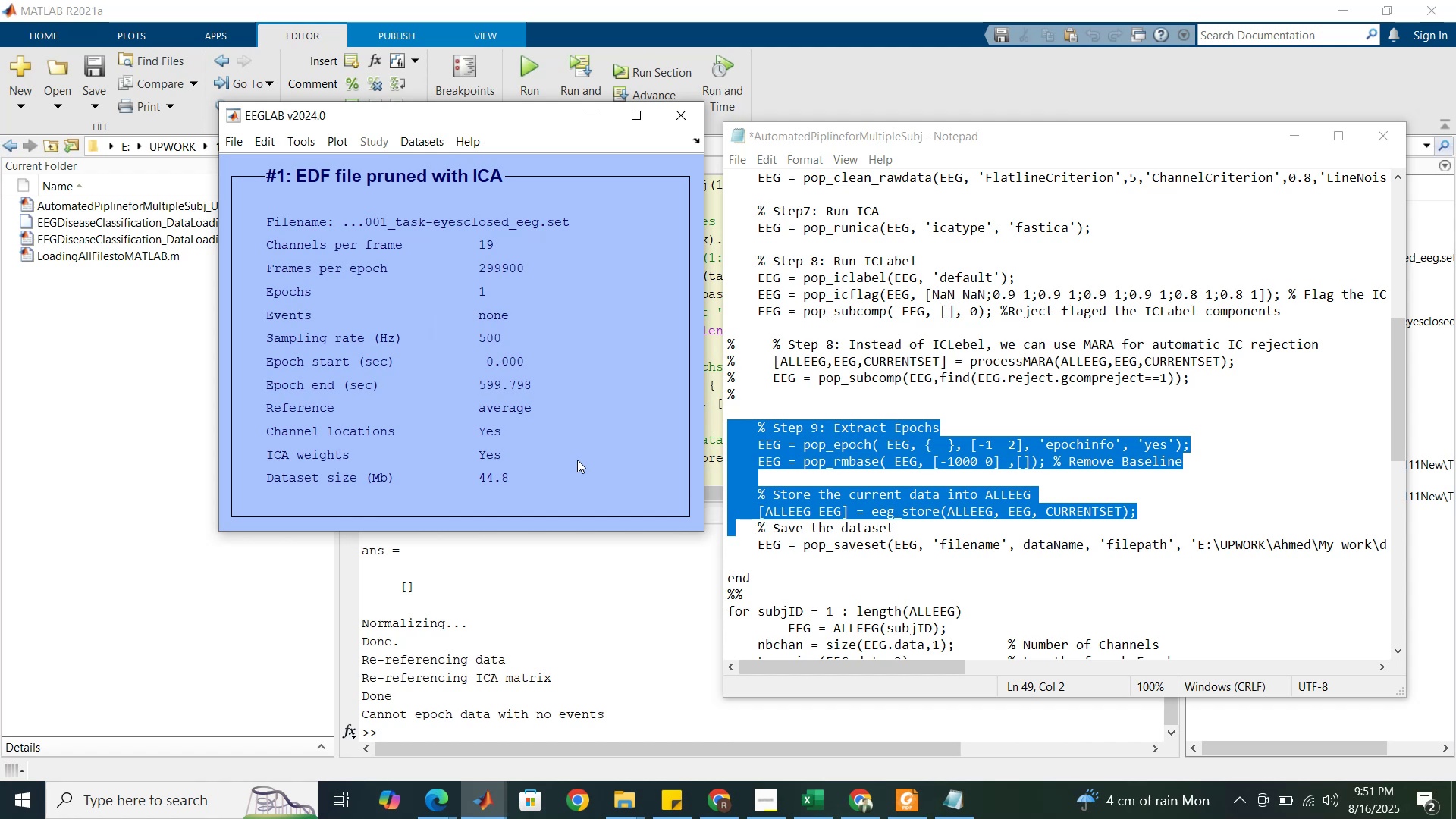 
left_click([450, 795])
 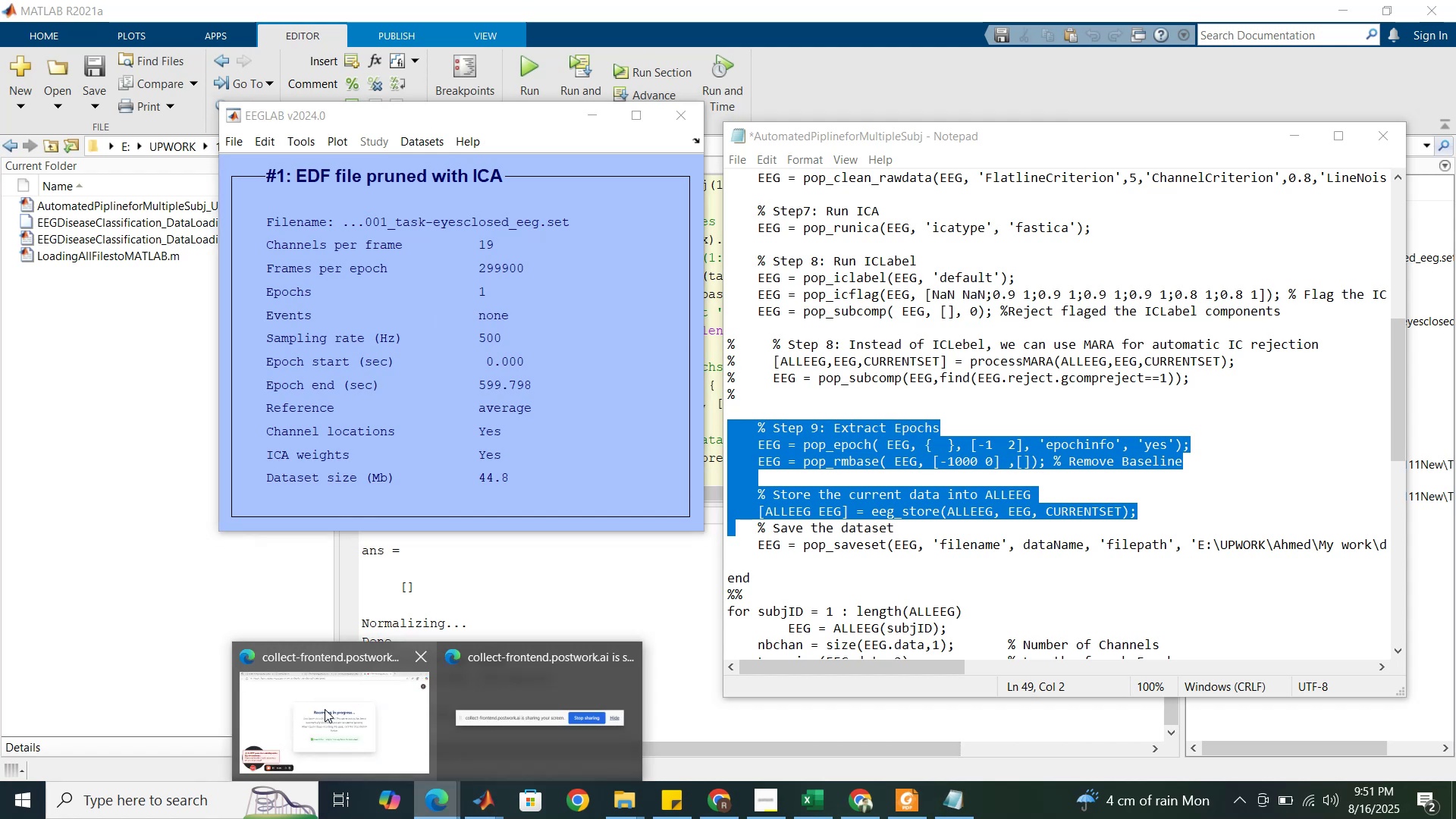 
left_click([325, 708])
 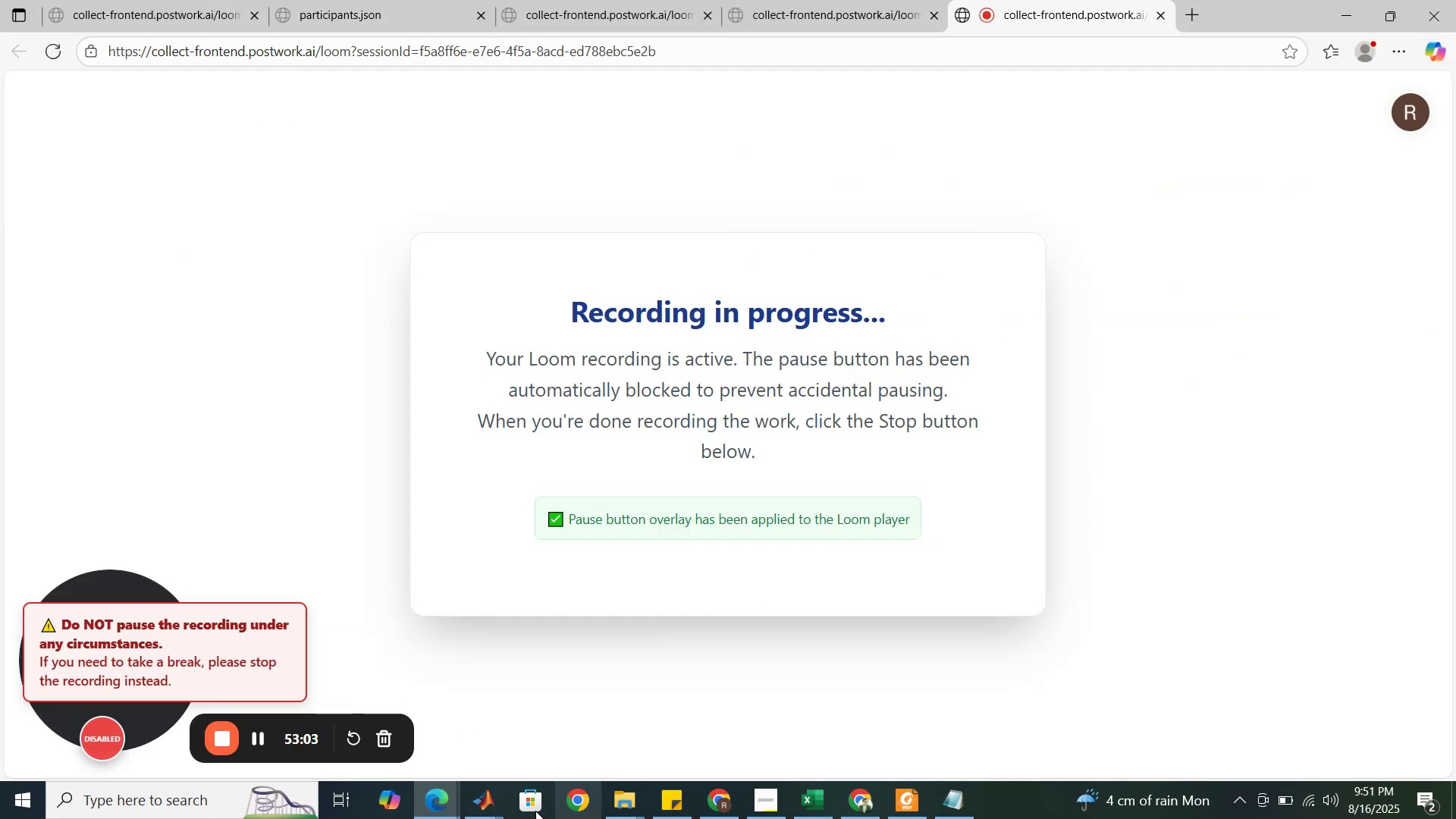 
left_click([489, 806])
 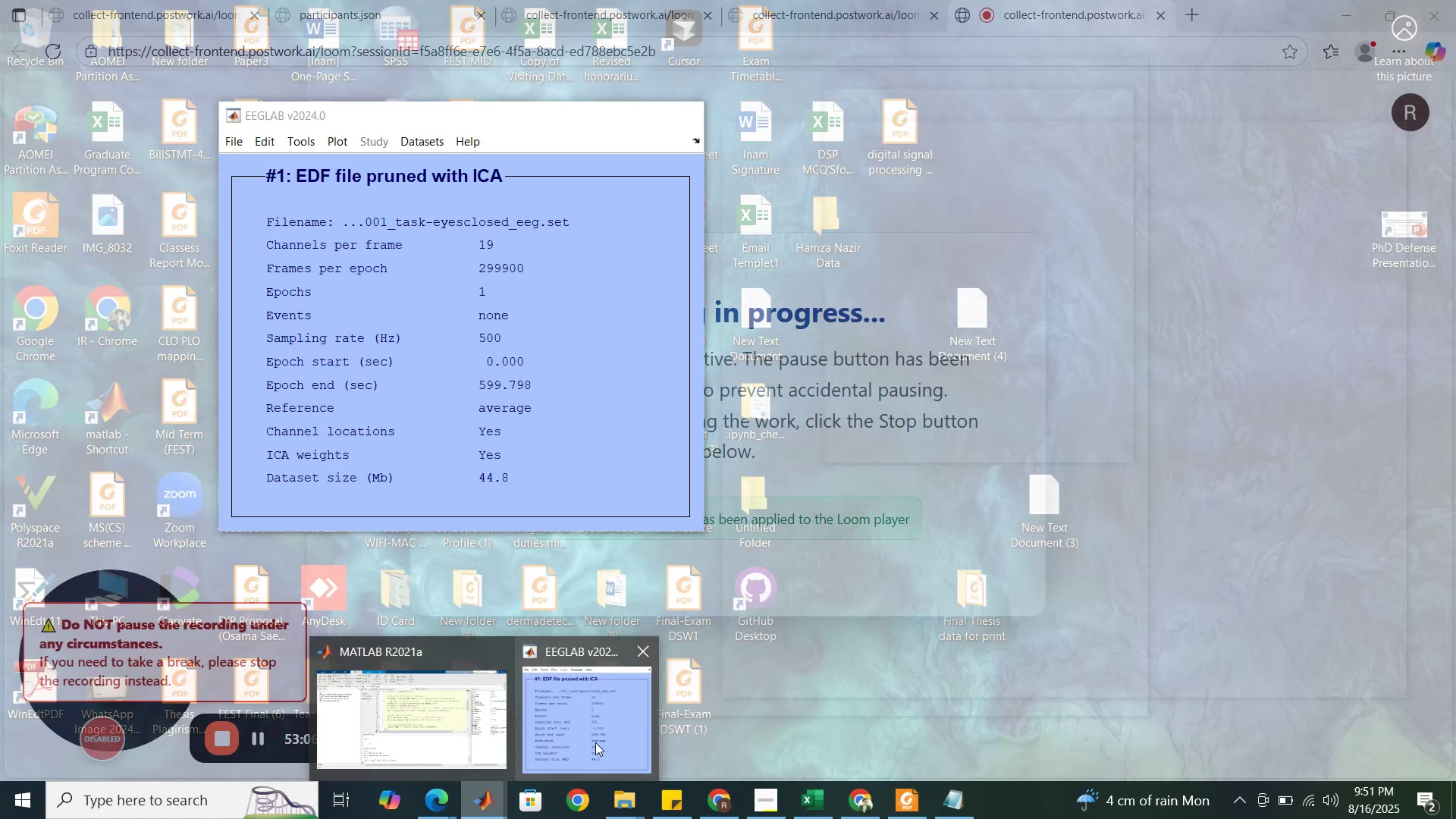 
left_click([500, 733])
 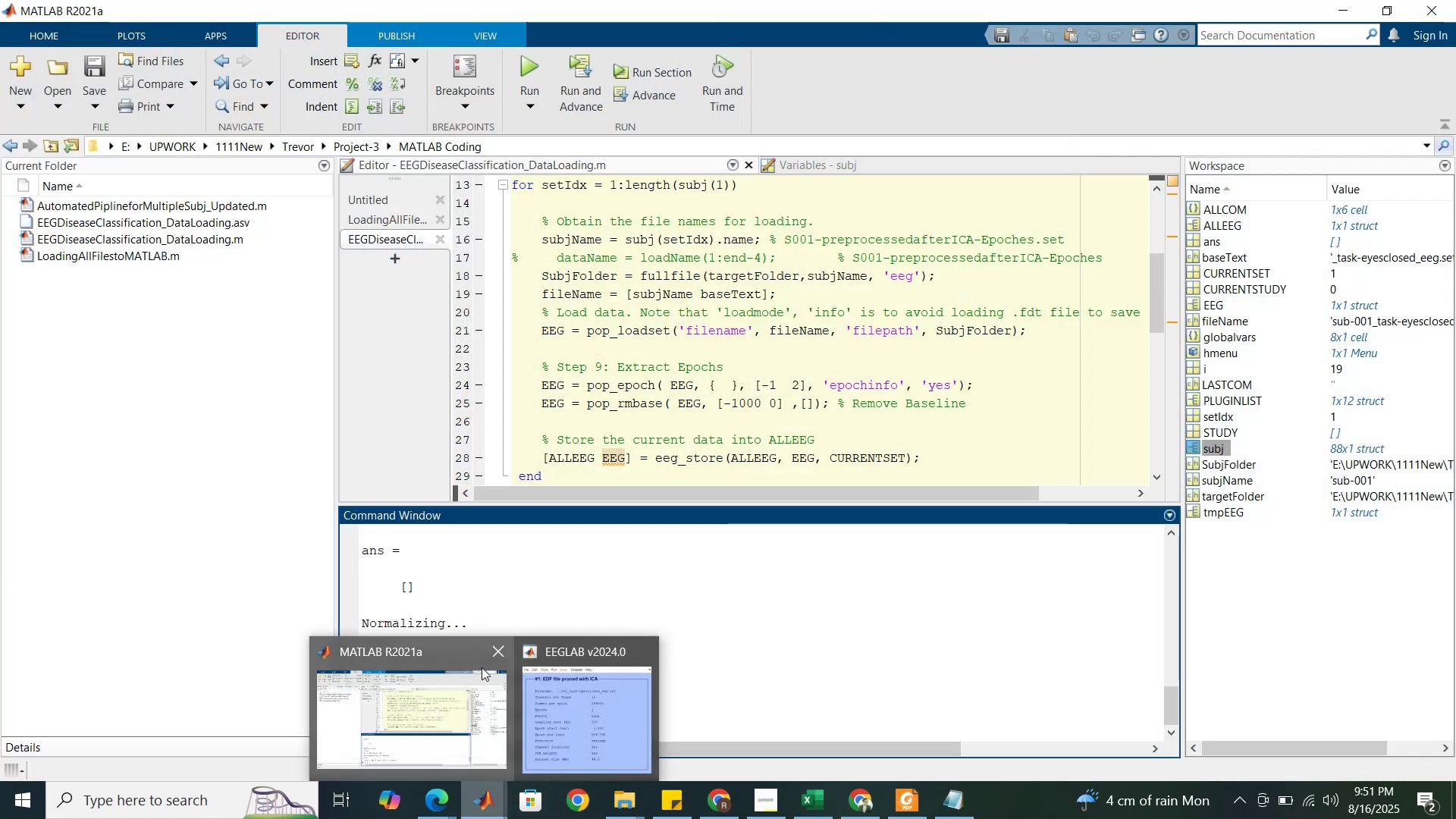 
left_click([516, 569])
 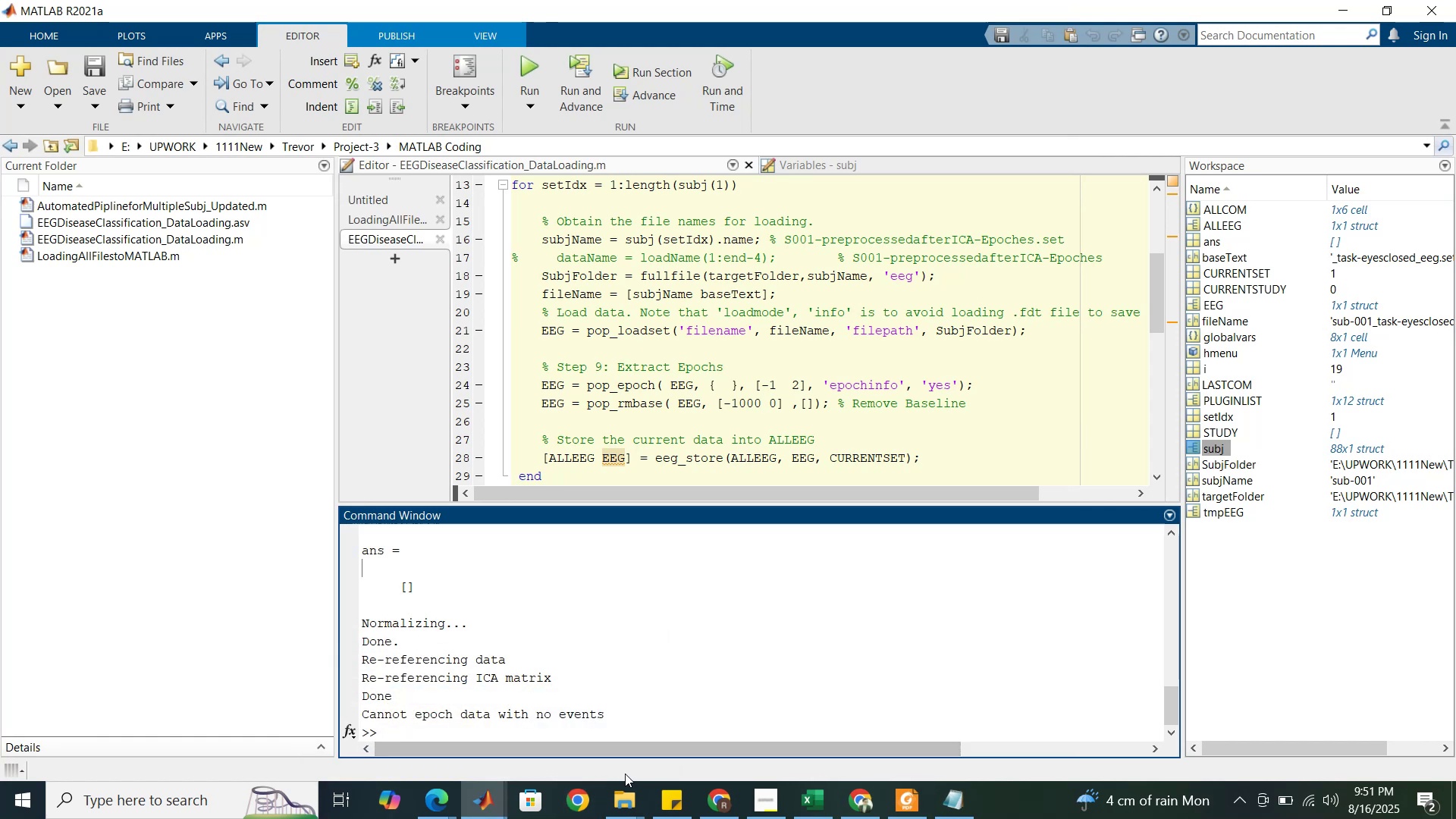 
left_click([723, 791])
 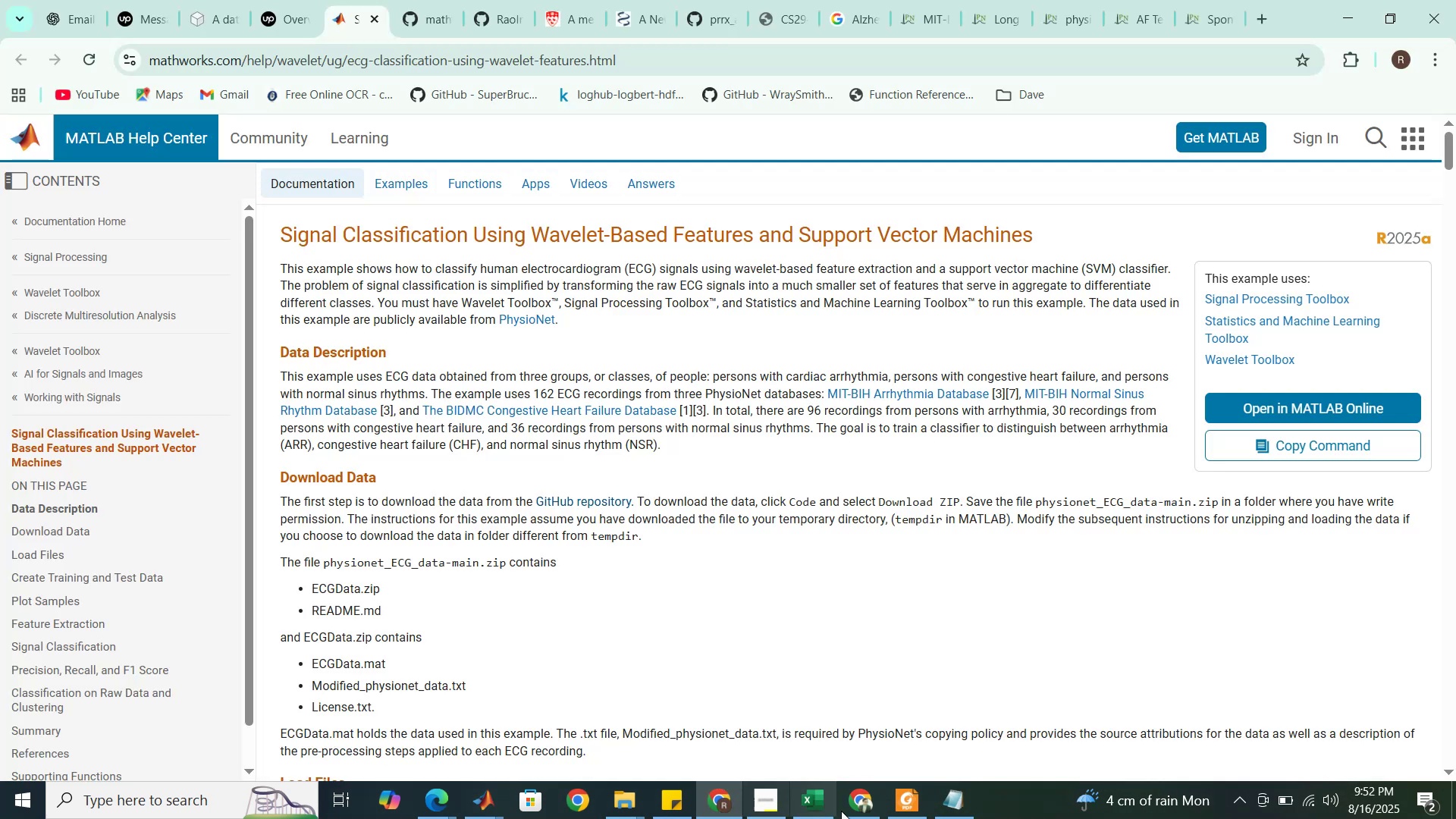 
left_click([864, 805])
 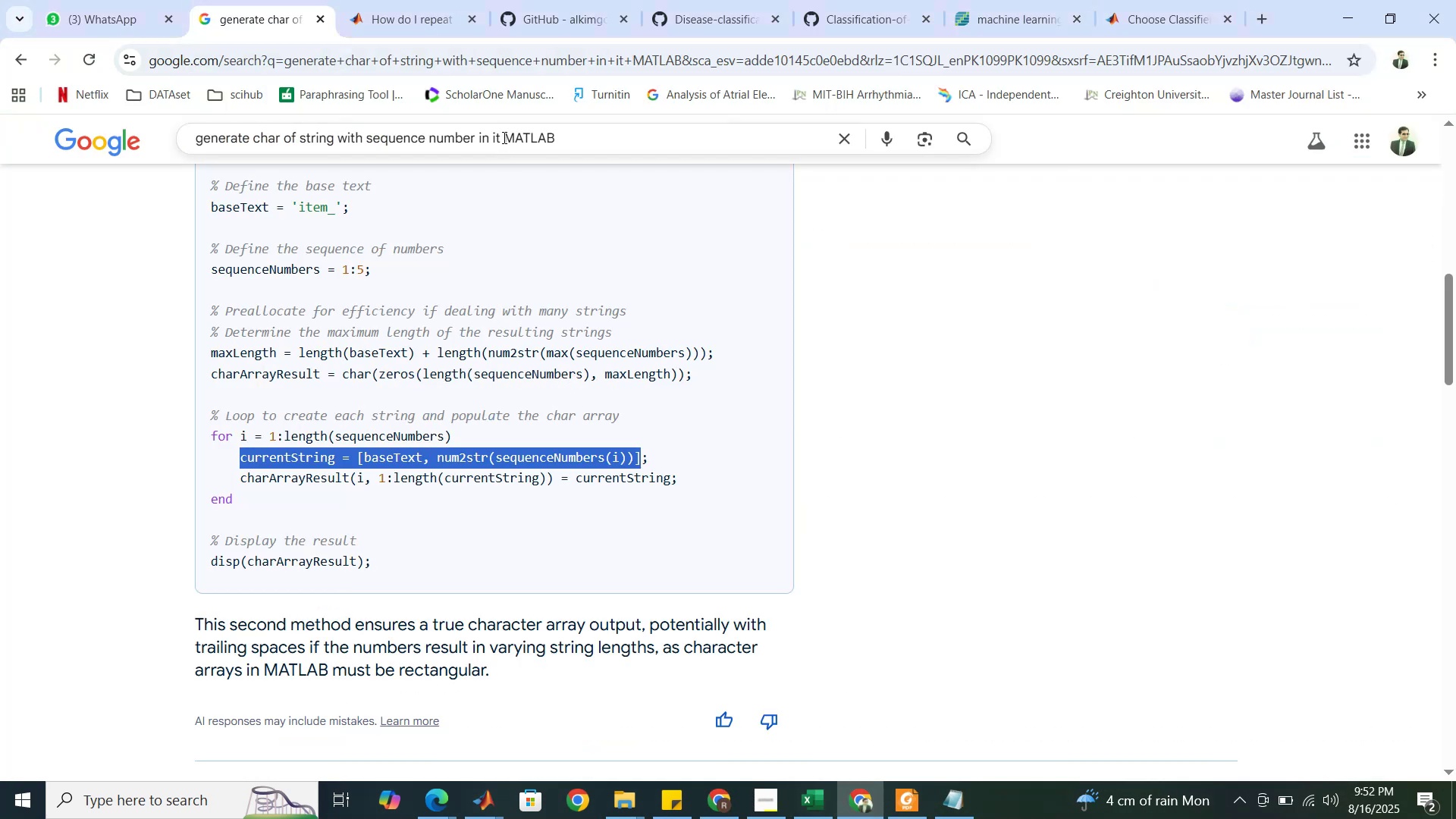 
left_click_drag(start_coordinate=[498, 138], to_coordinate=[196, 126])
 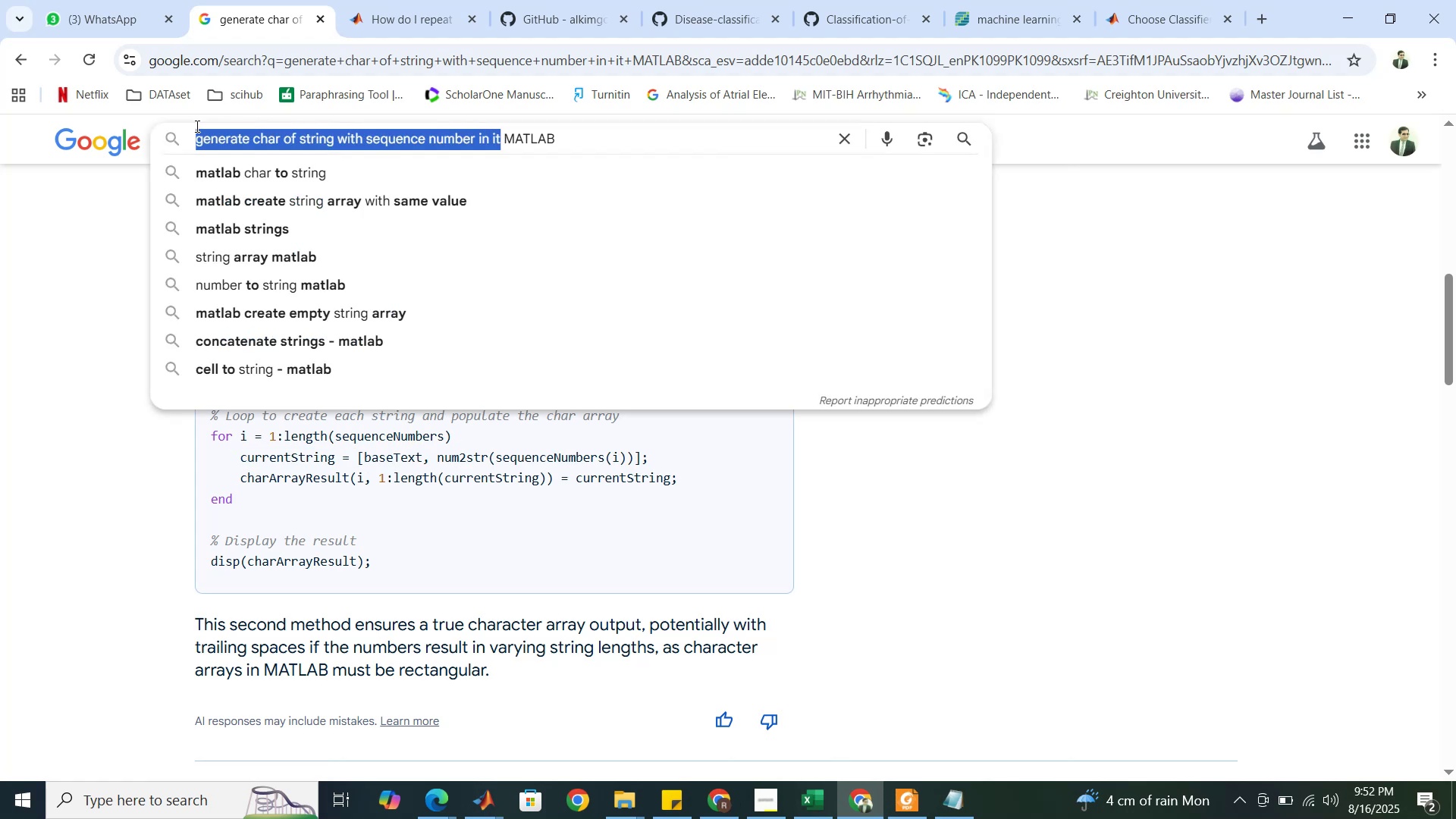 
type(How to epoch data without events in EEGLAB)
 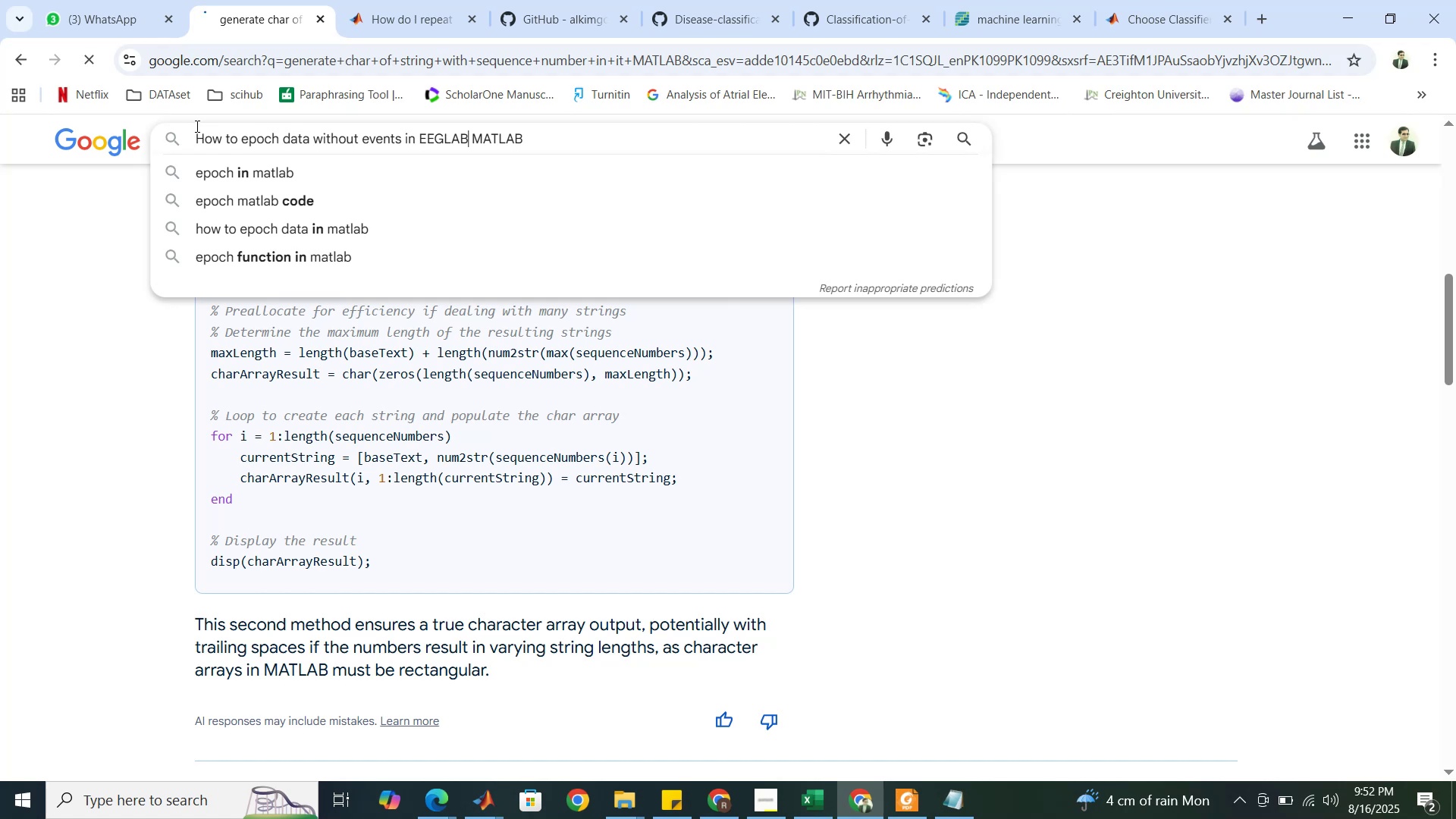 
 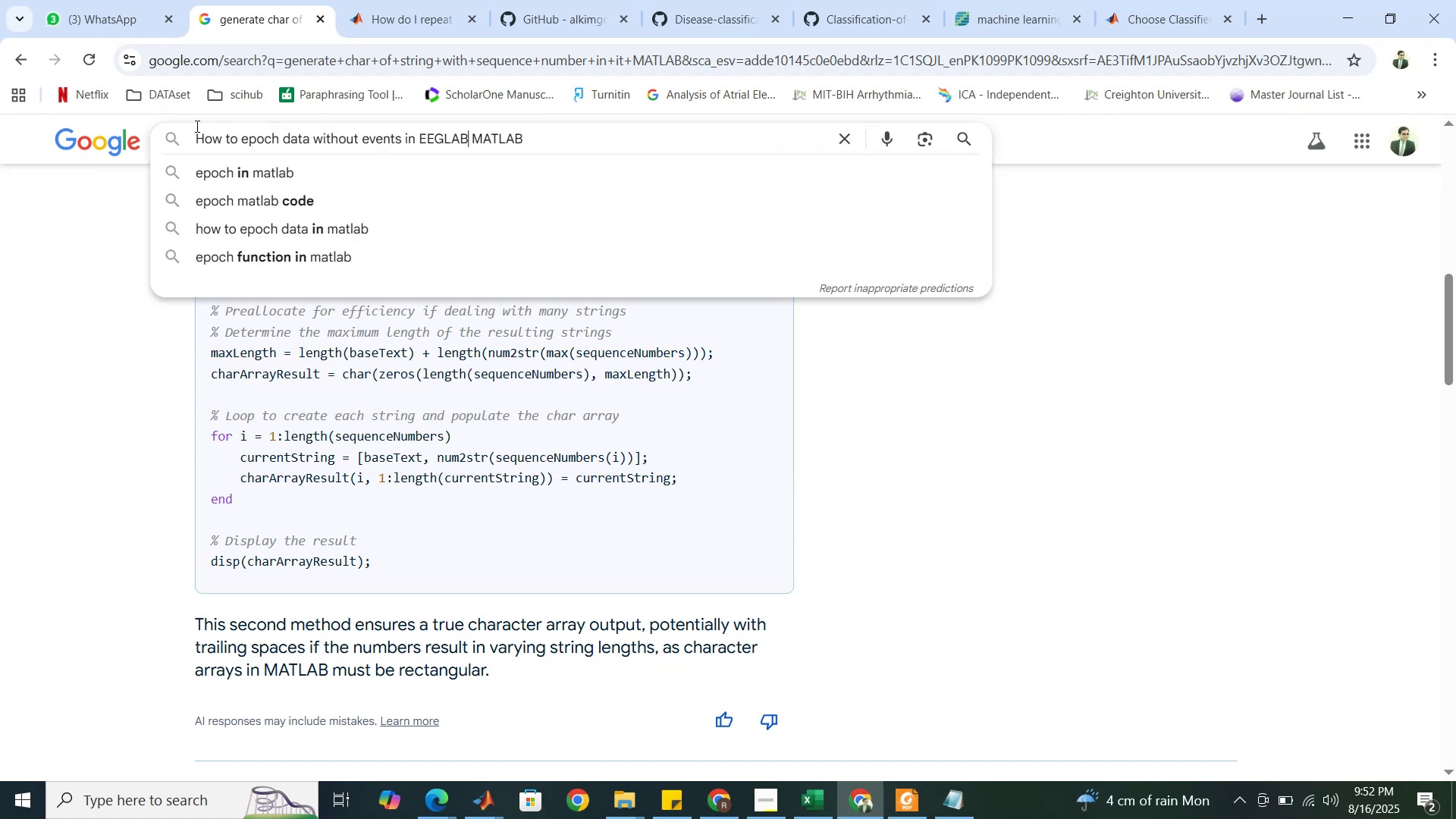 
key(Enter)
 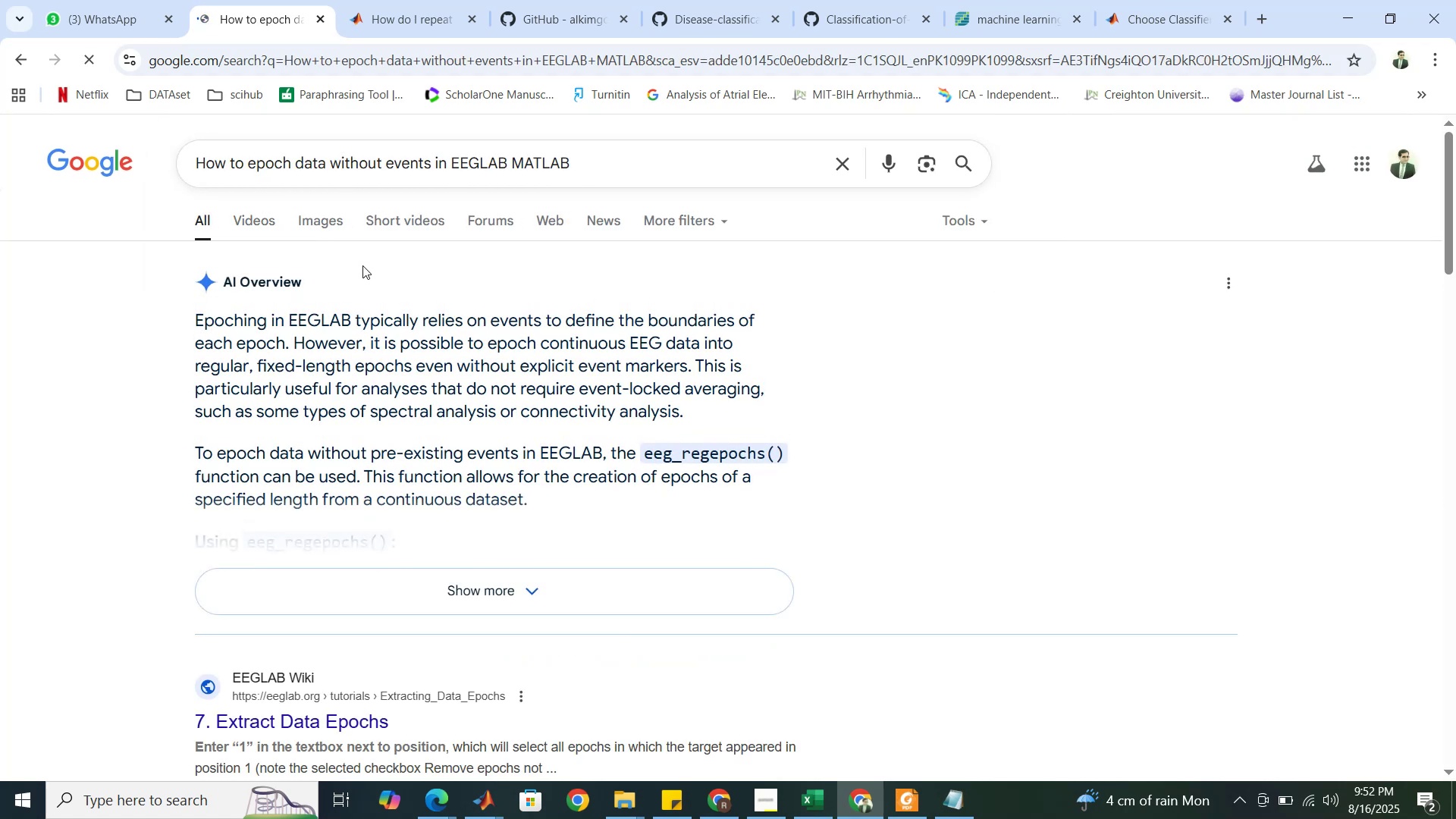 
wait(5.53)
 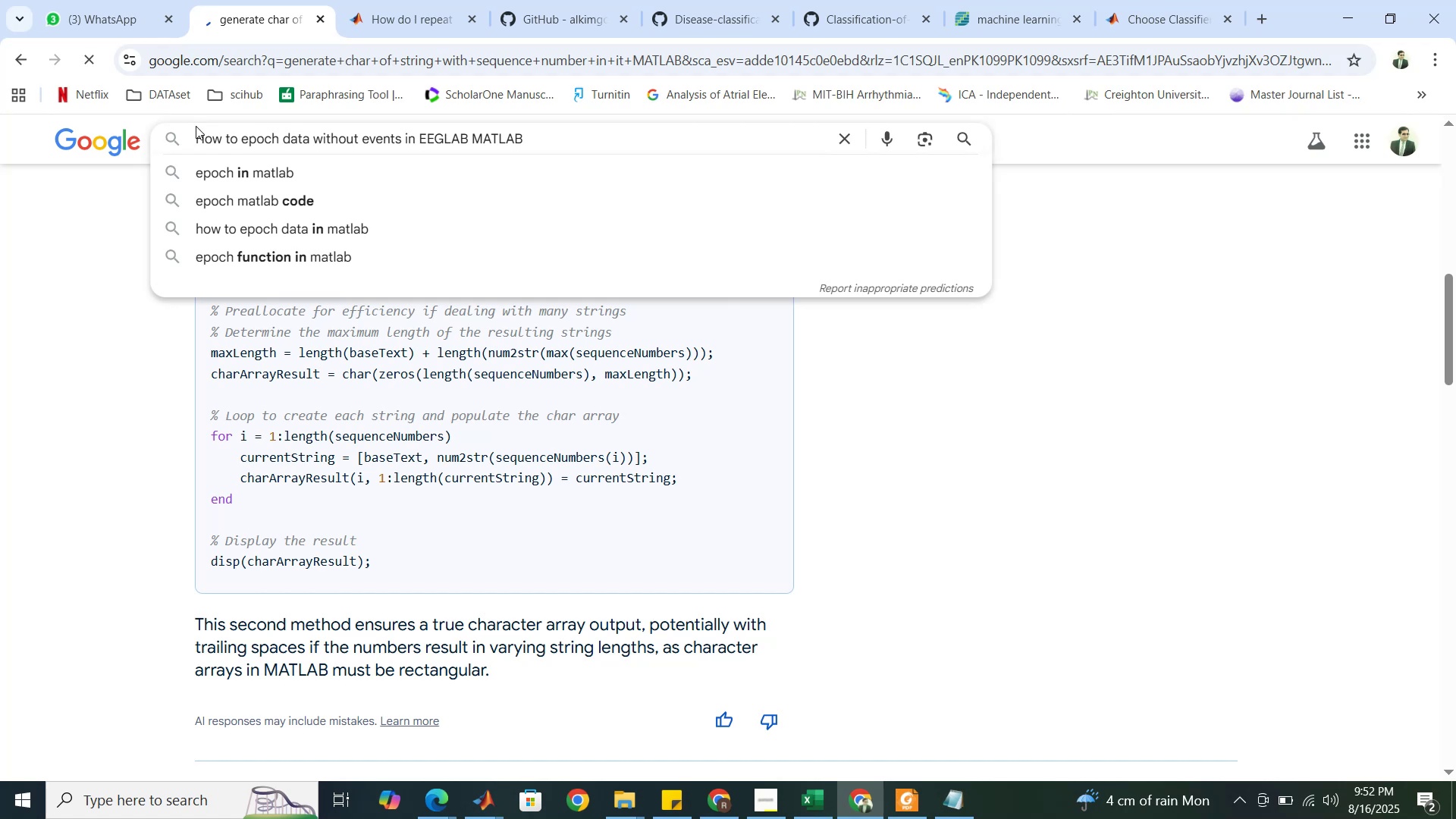 
scroll: coordinate [362, 265], scroll_direction: down, amount: 1.0
 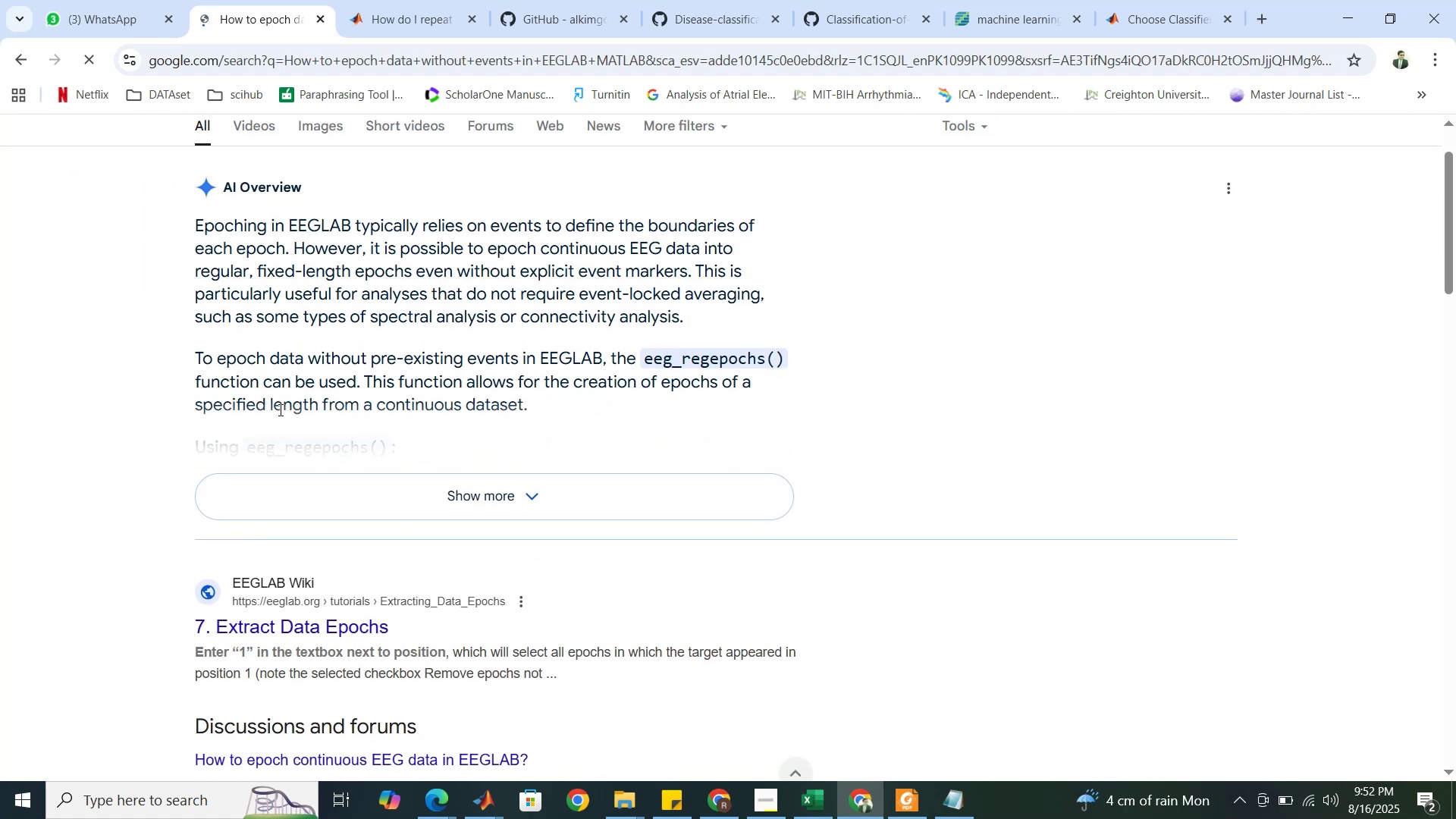 
left_click([472, 493])
 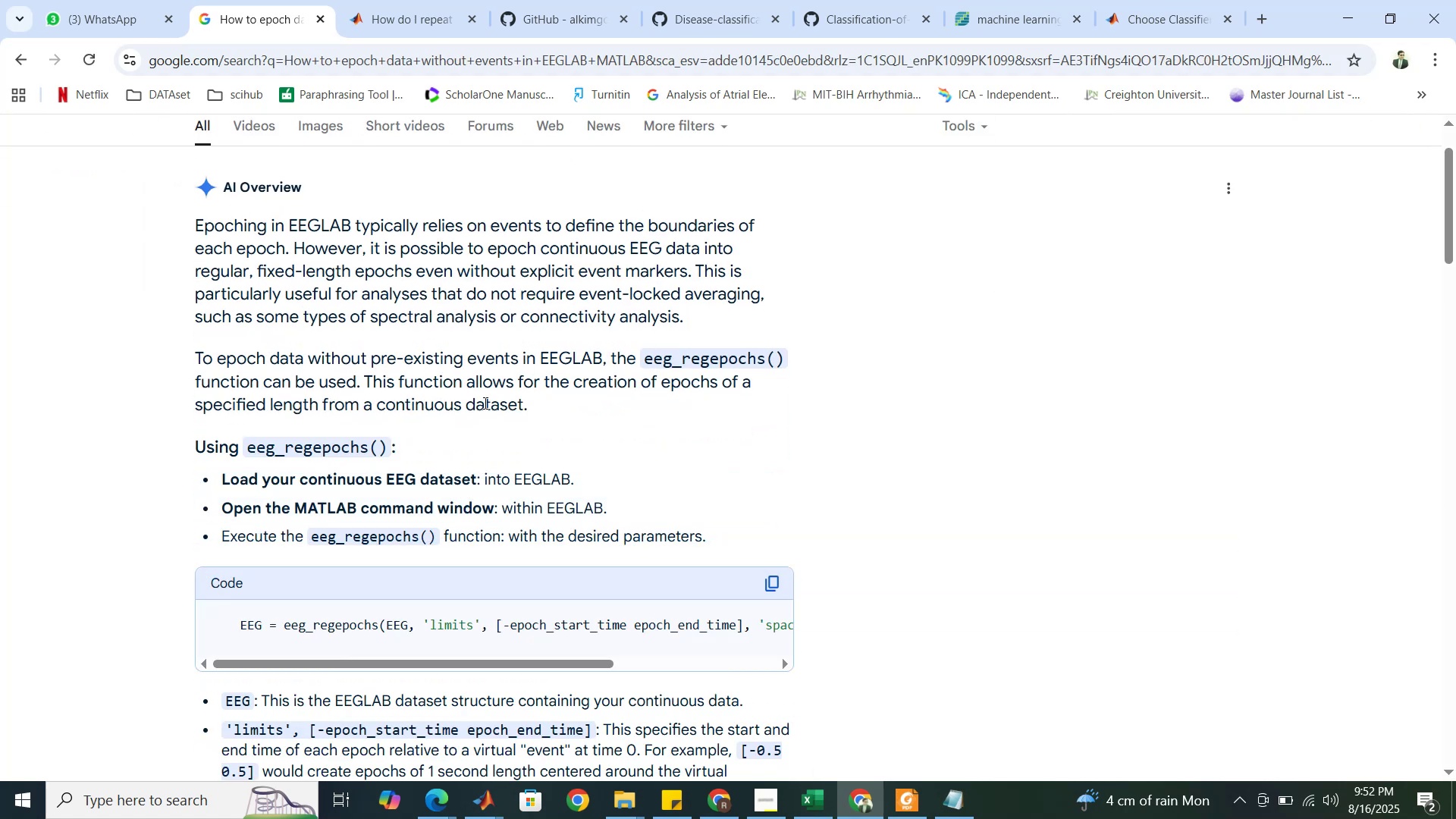 
scroll: coordinate [481, 391], scroll_direction: down, amount: 1.0
 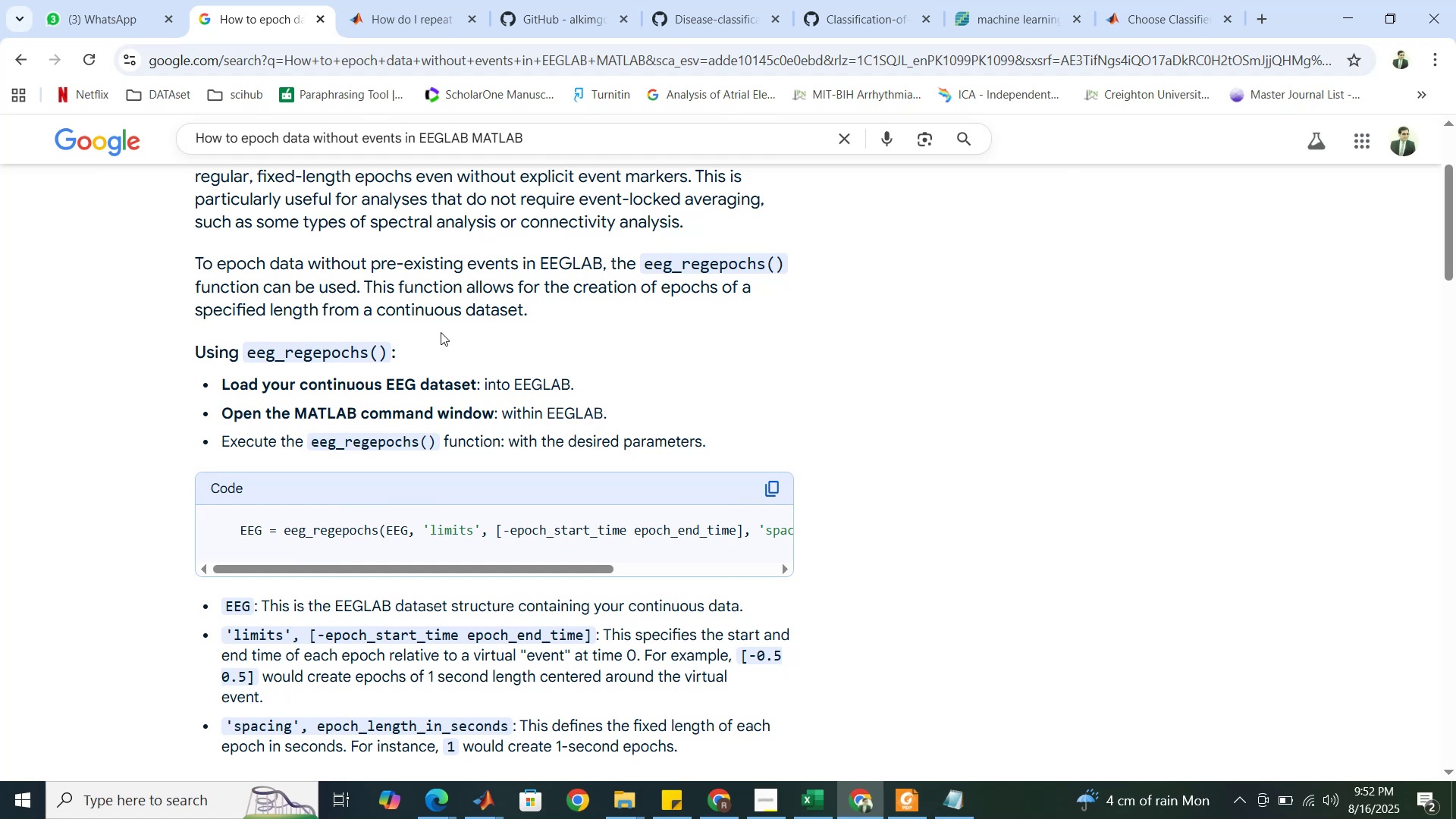 
wait(17.44)
 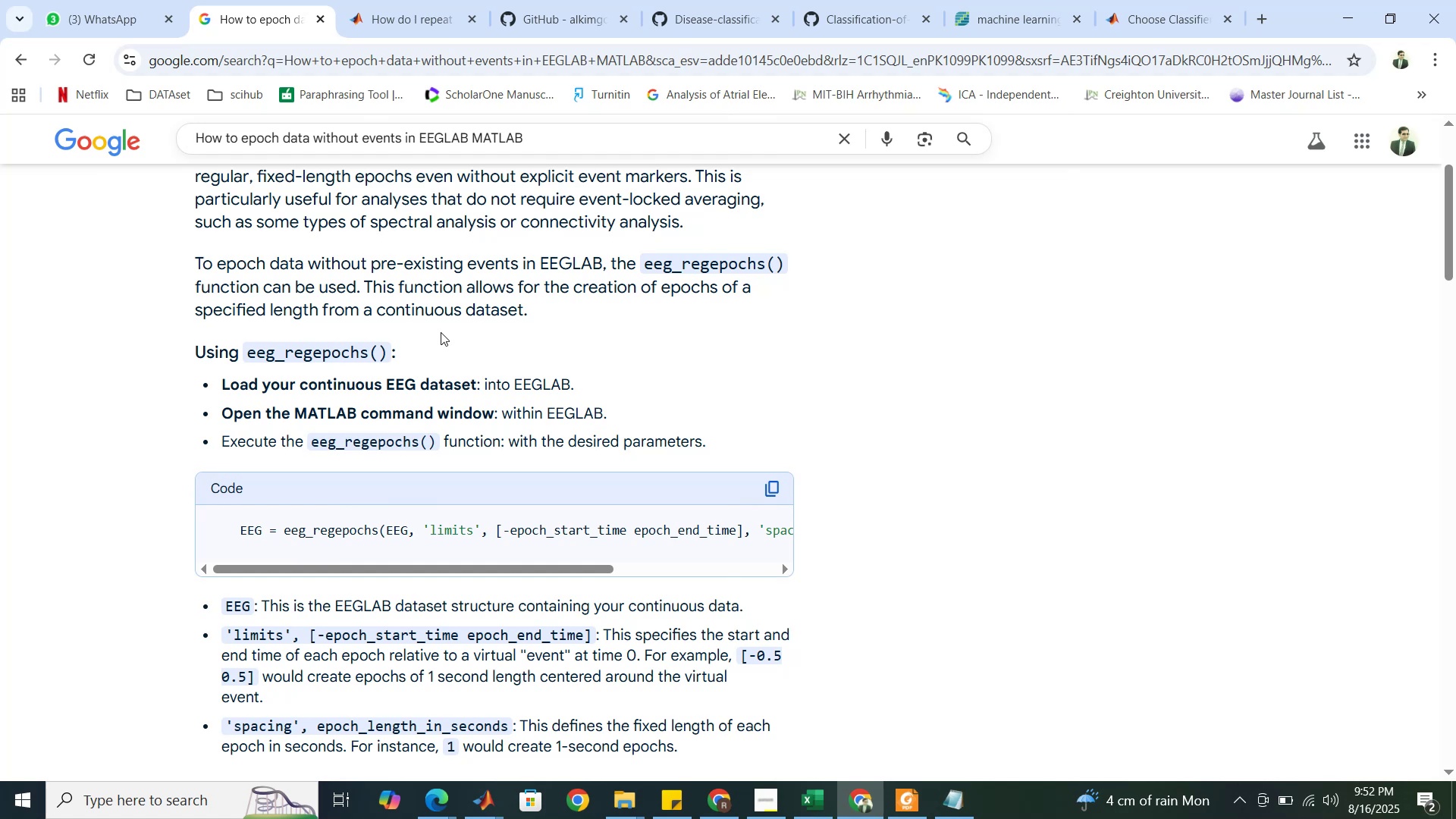 
scroll: coordinate [428, 328], scroll_direction: down, amount: 1.0
 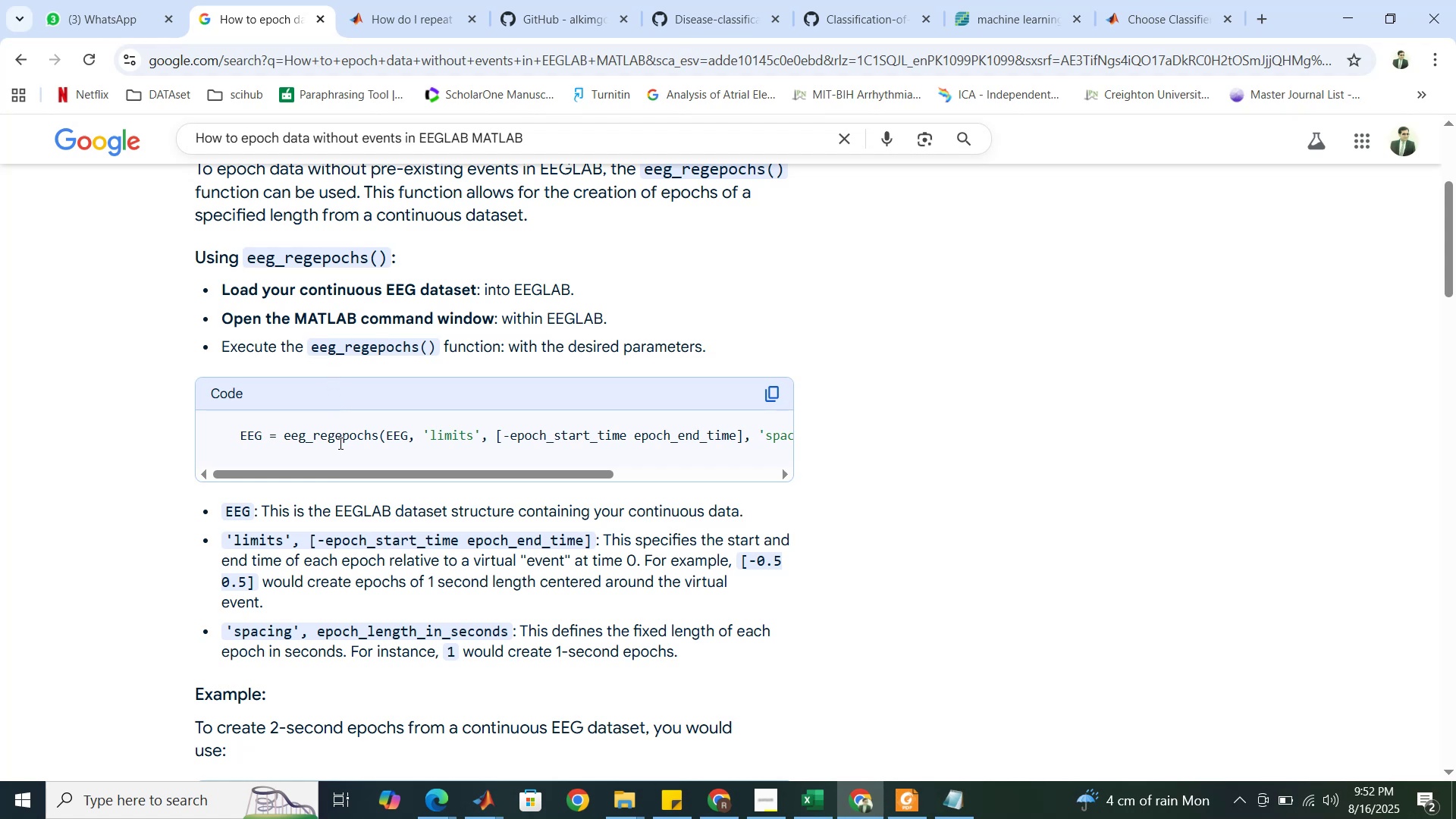 
wait(5.23)
 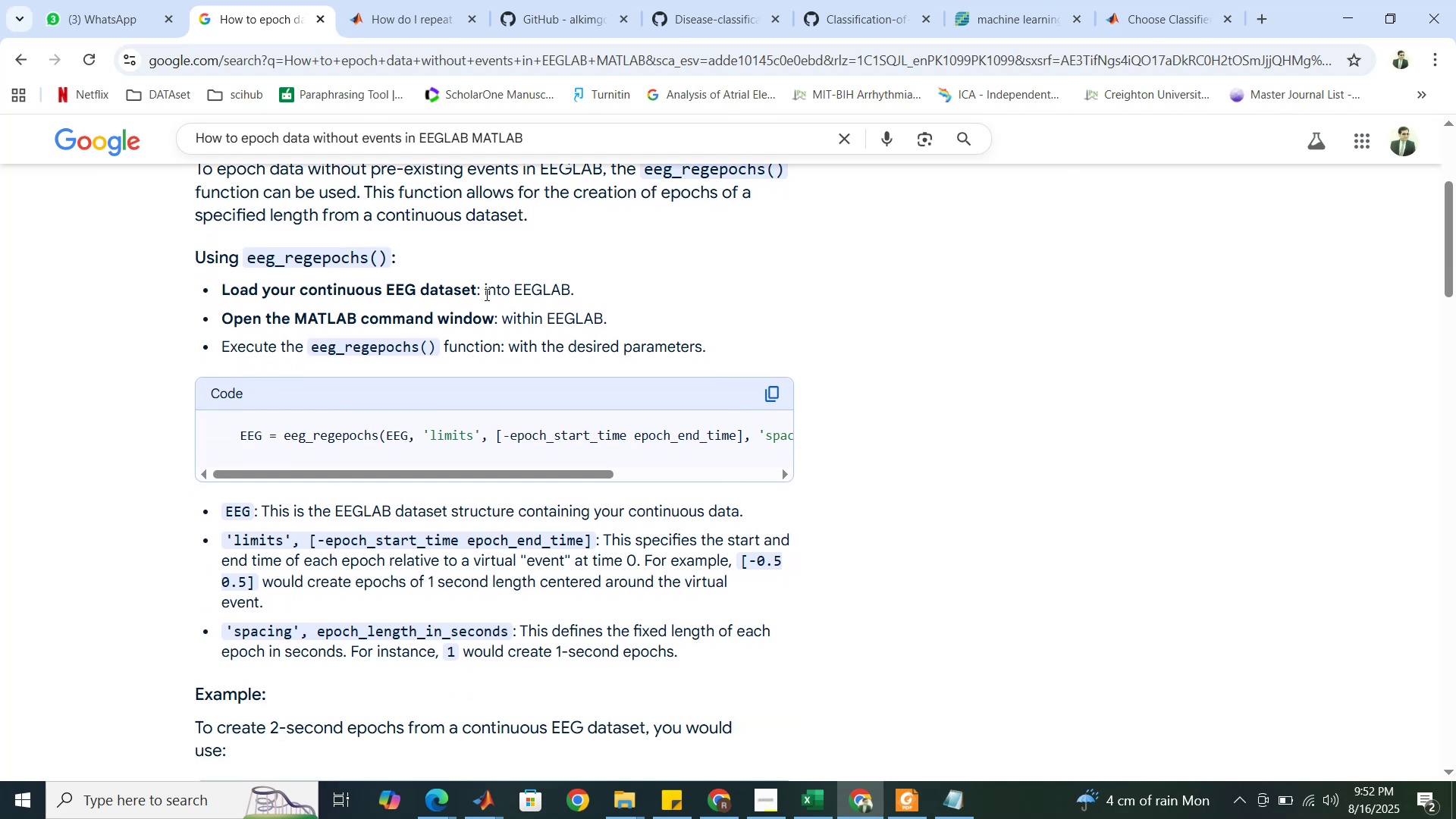 
left_click_drag(start_coordinate=[347, 472], to_coordinate=[356, 467])
 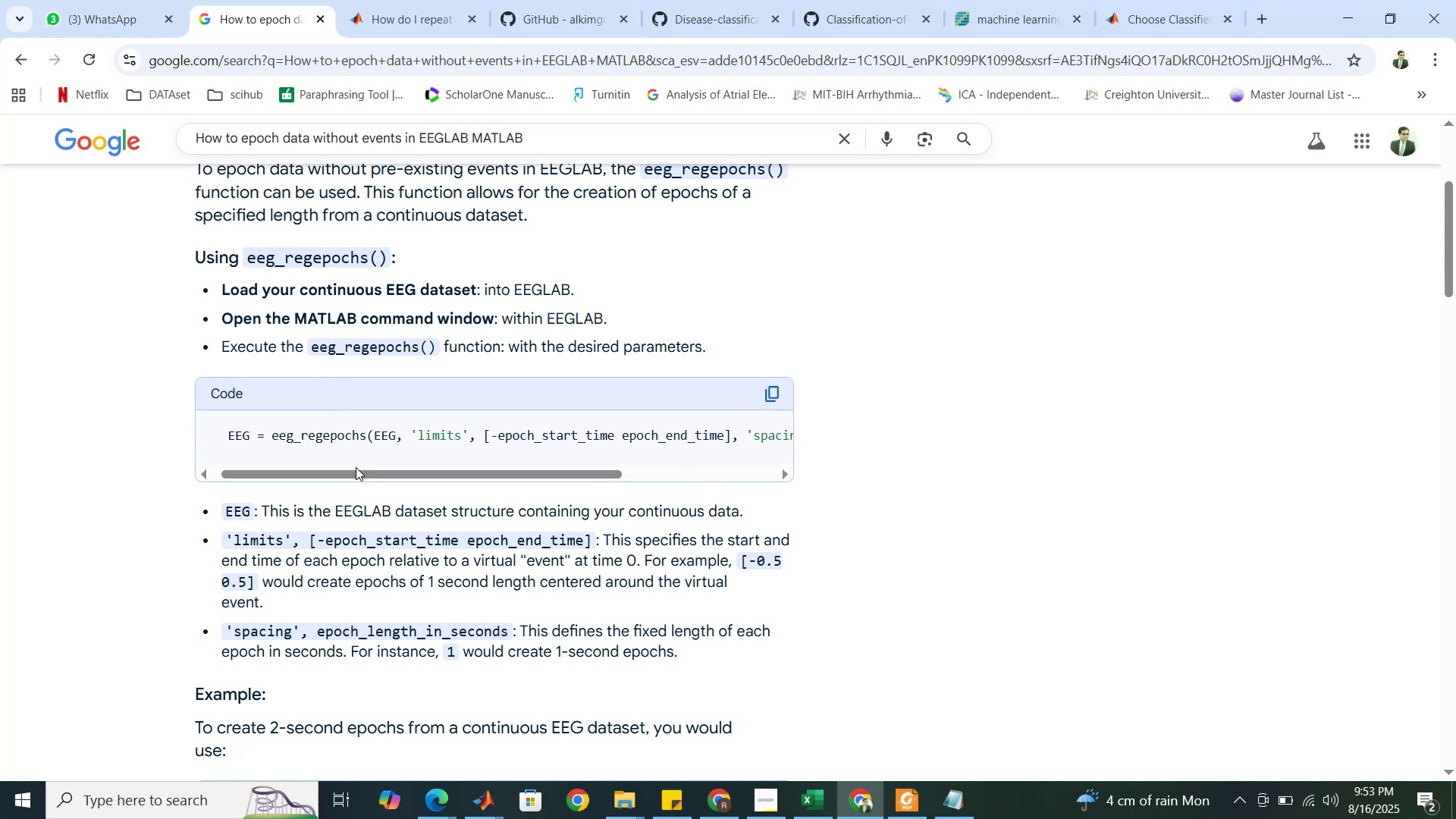 
scroll: coordinate [356, 467], scroll_direction: down, amount: 3.0
 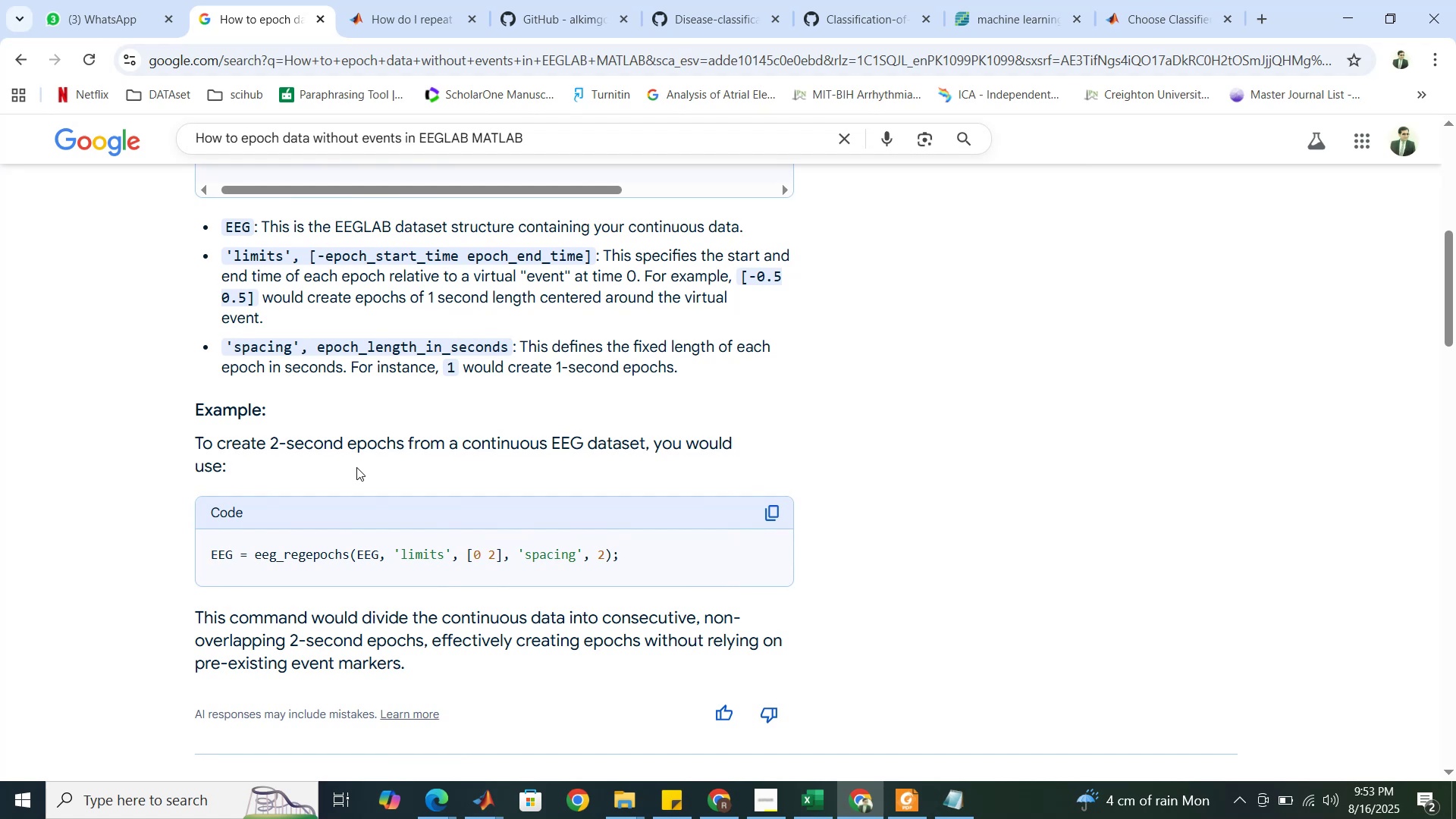 
wait(6.79)
 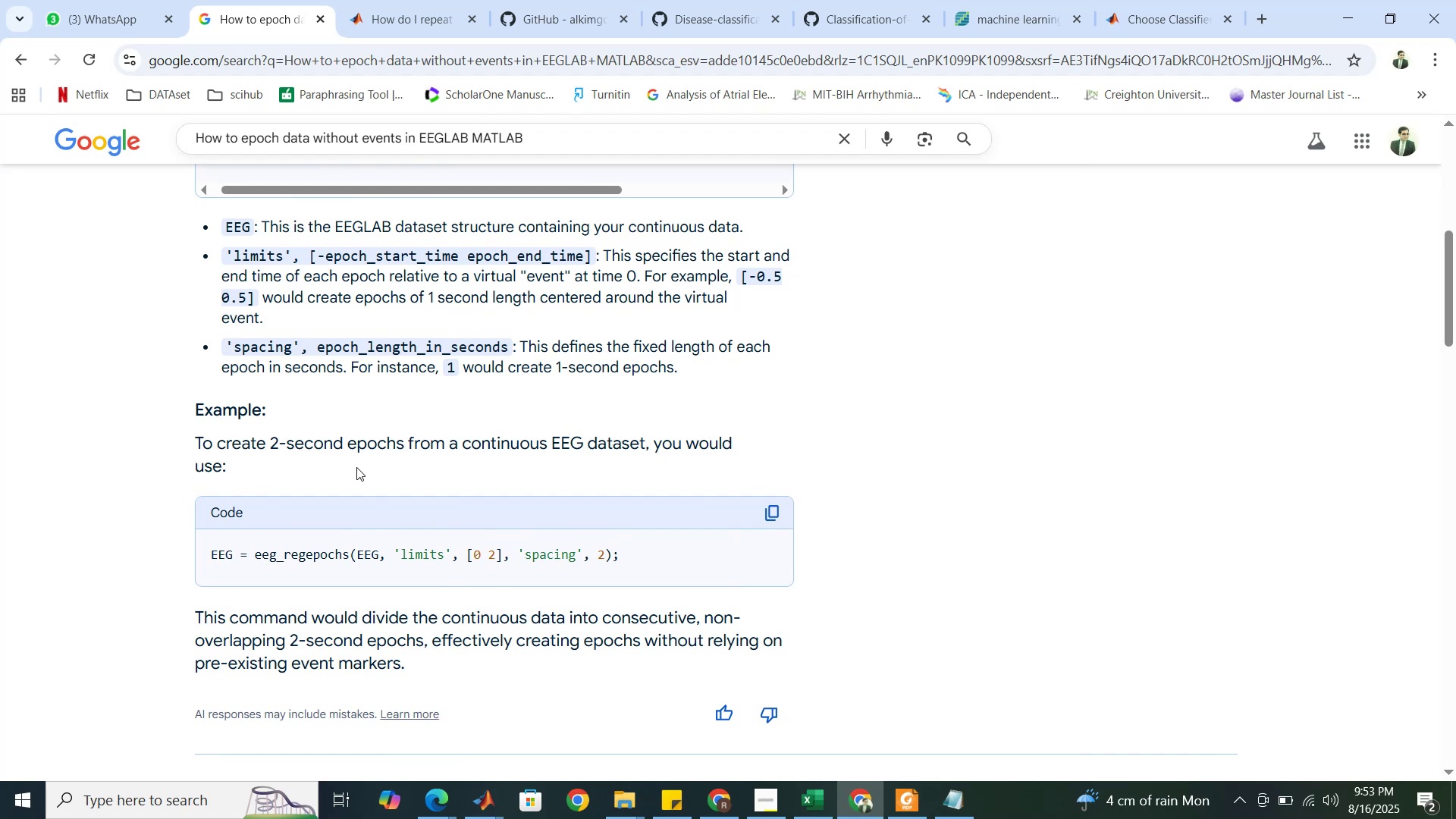 
scroll: coordinate [356, 467], scroll_direction: down, amount: 1.0
 